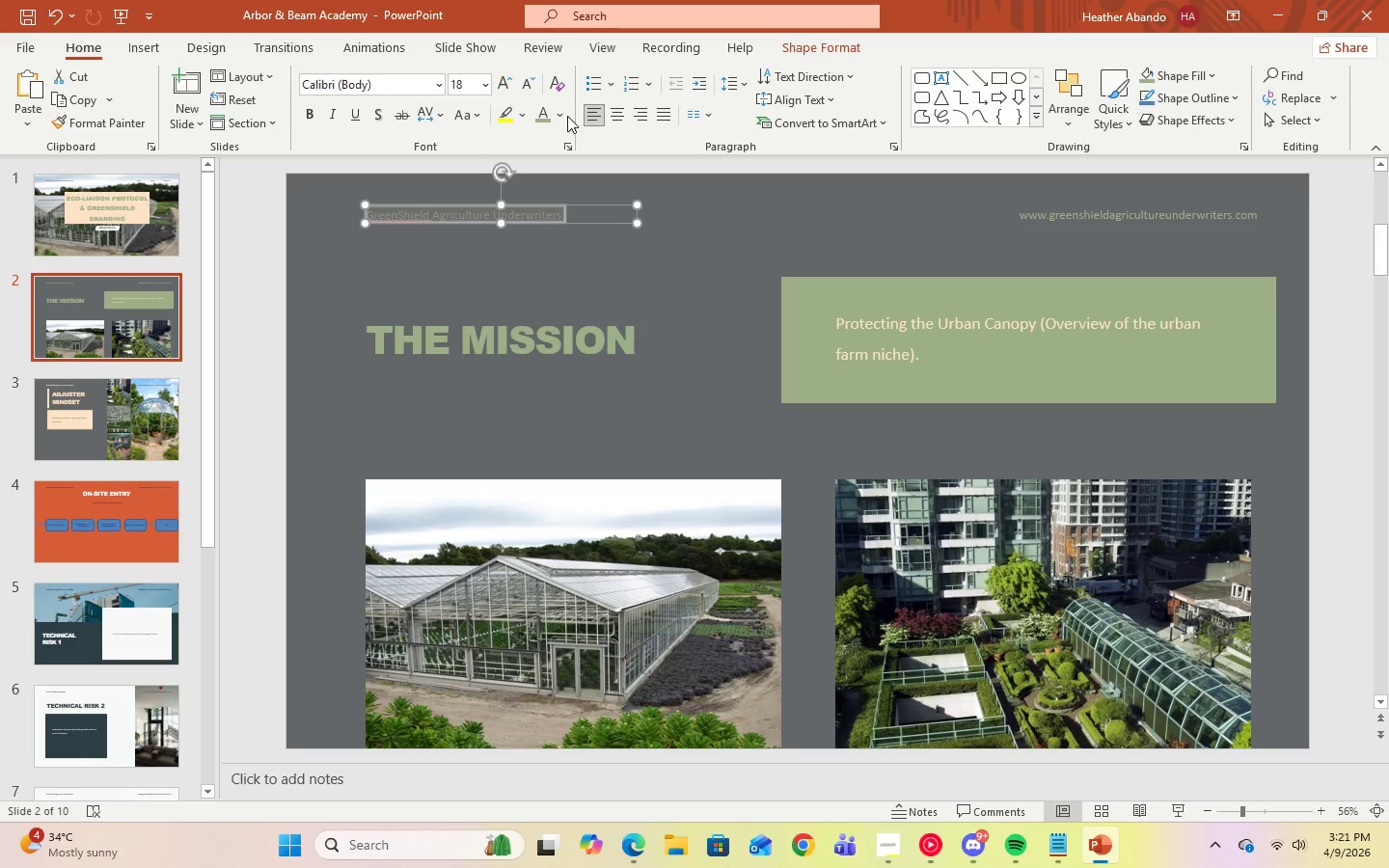 
left_click([560, 116])
 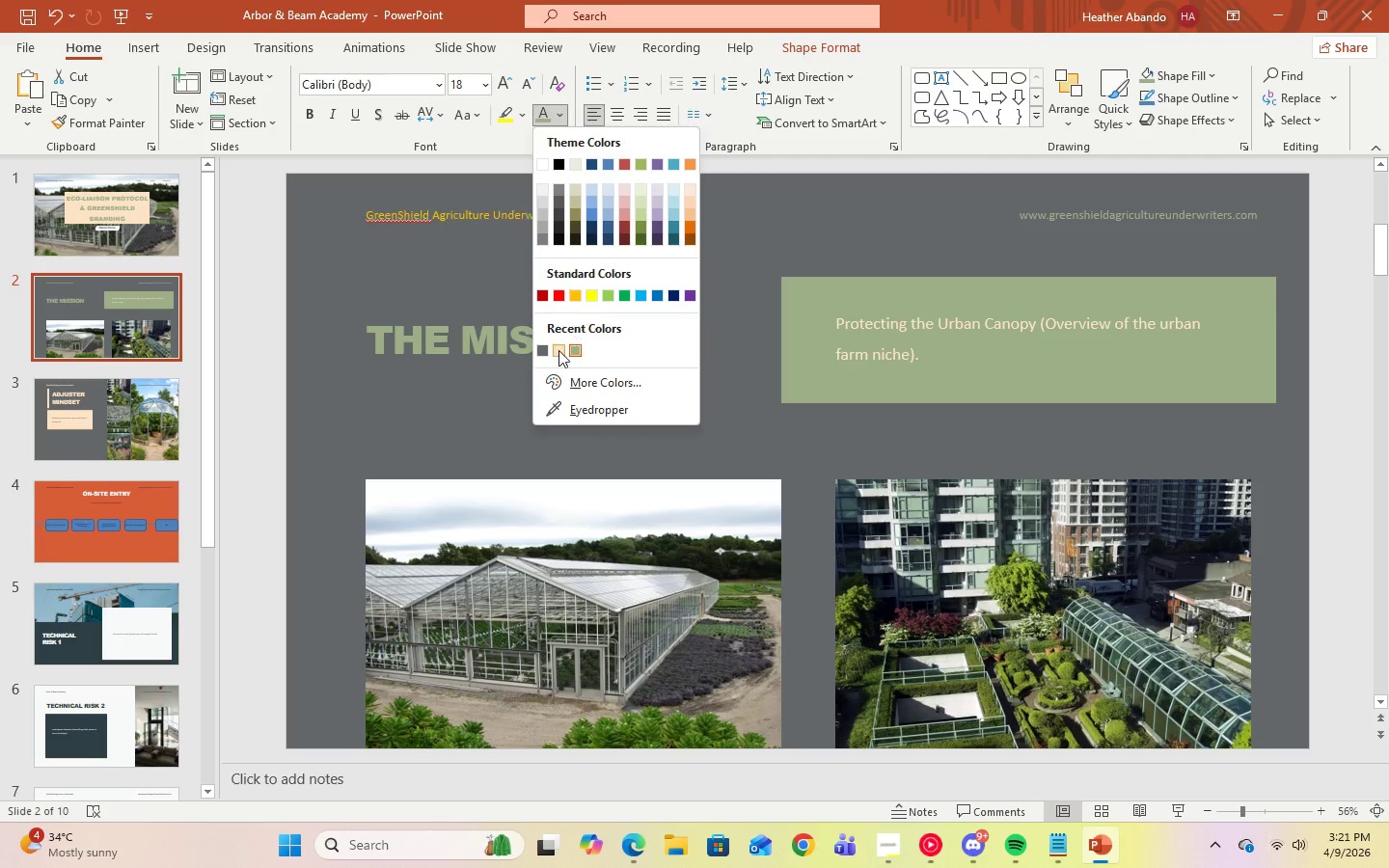 
left_click([558, 350])
 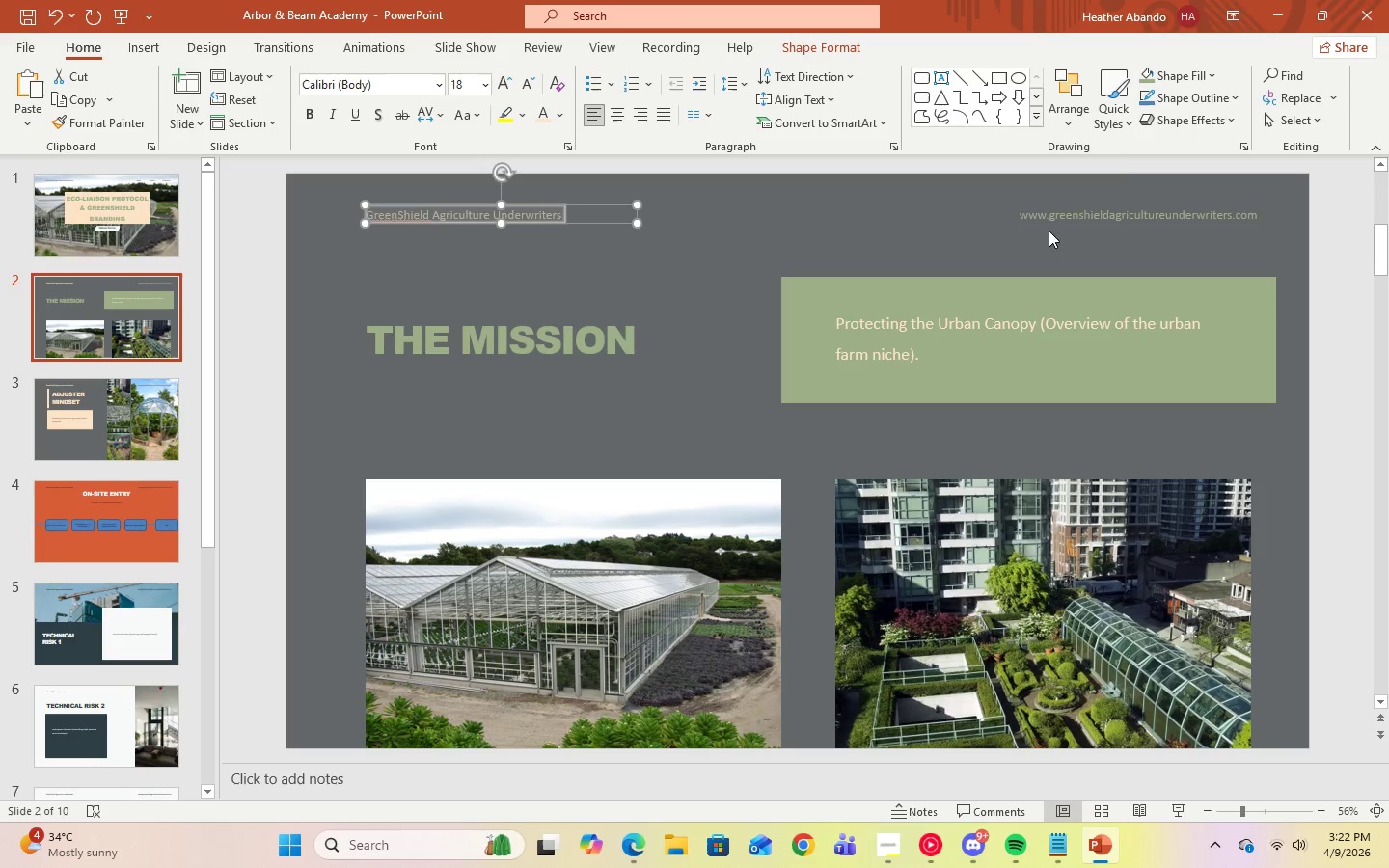 
left_click([1049, 212])
 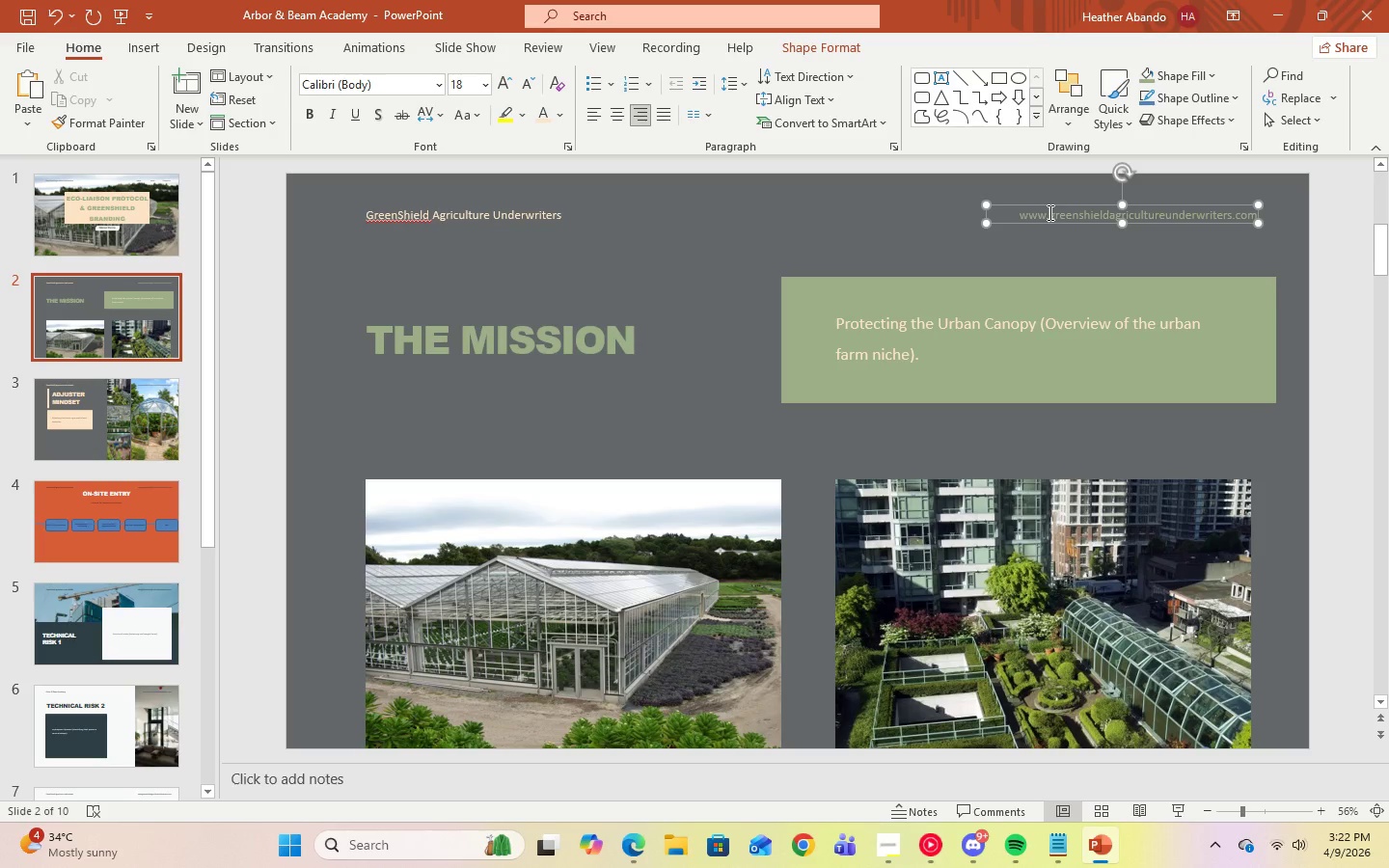 
key(Control+A)
 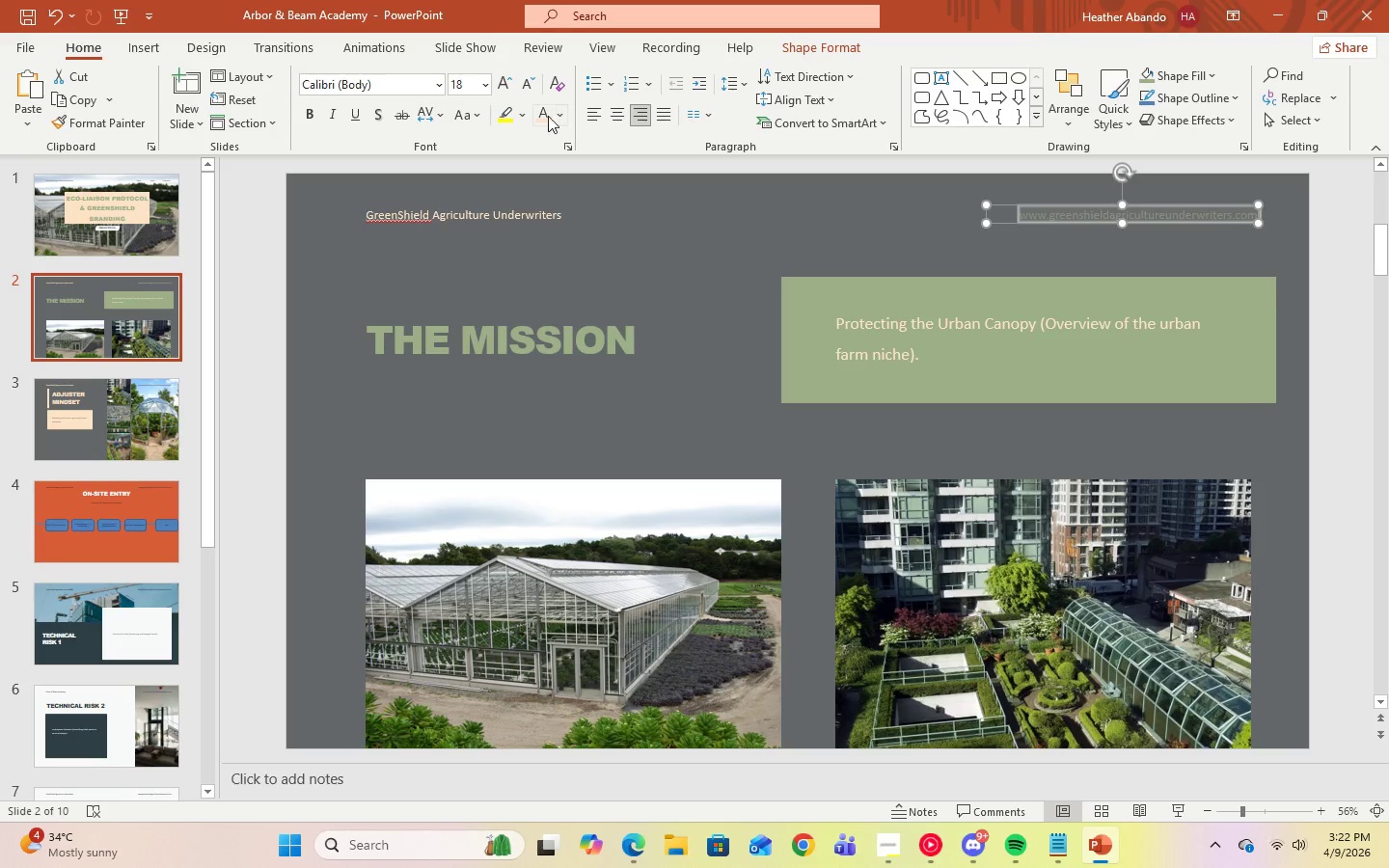 
left_click([545, 116])
 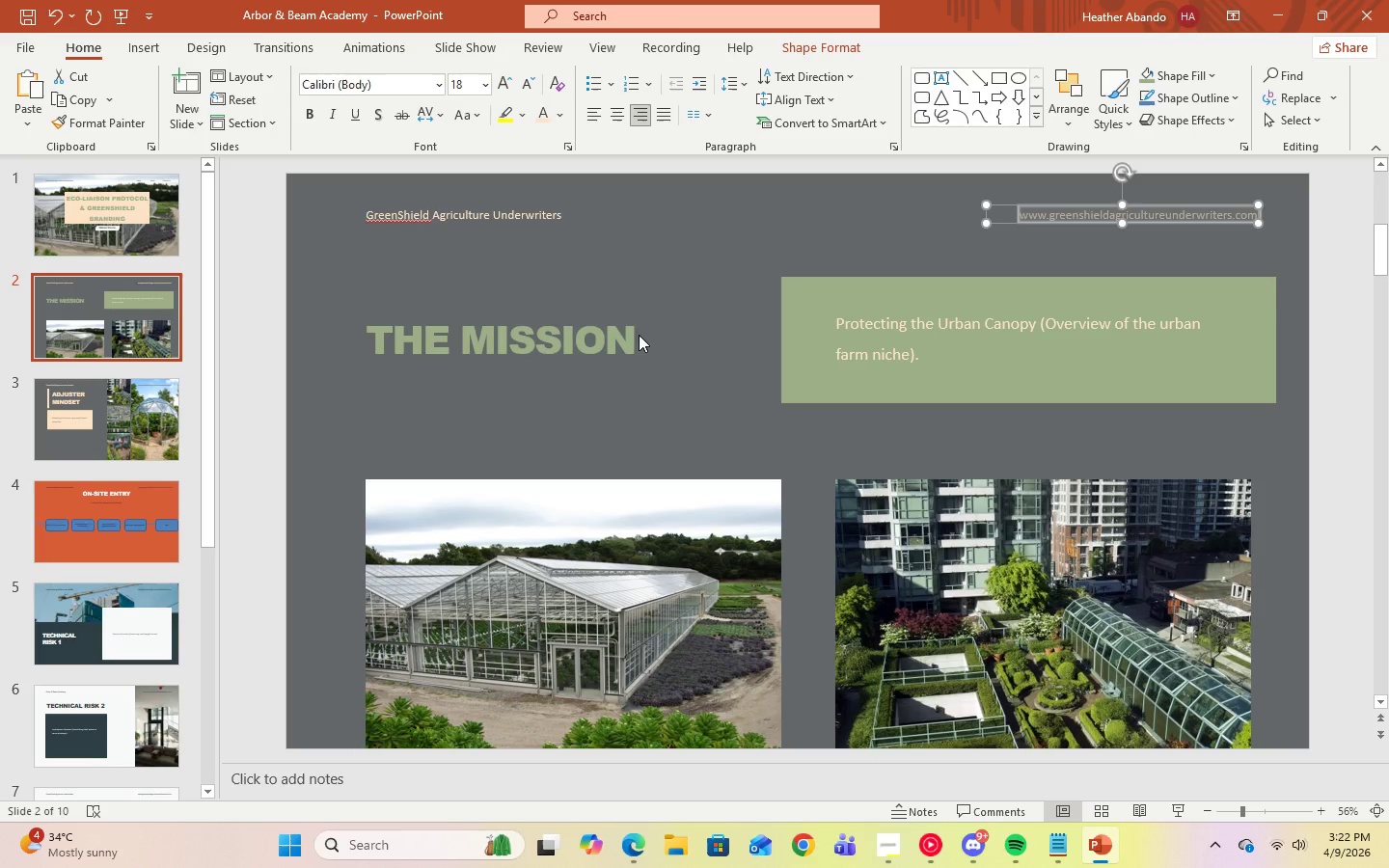 
left_click([627, 338])
 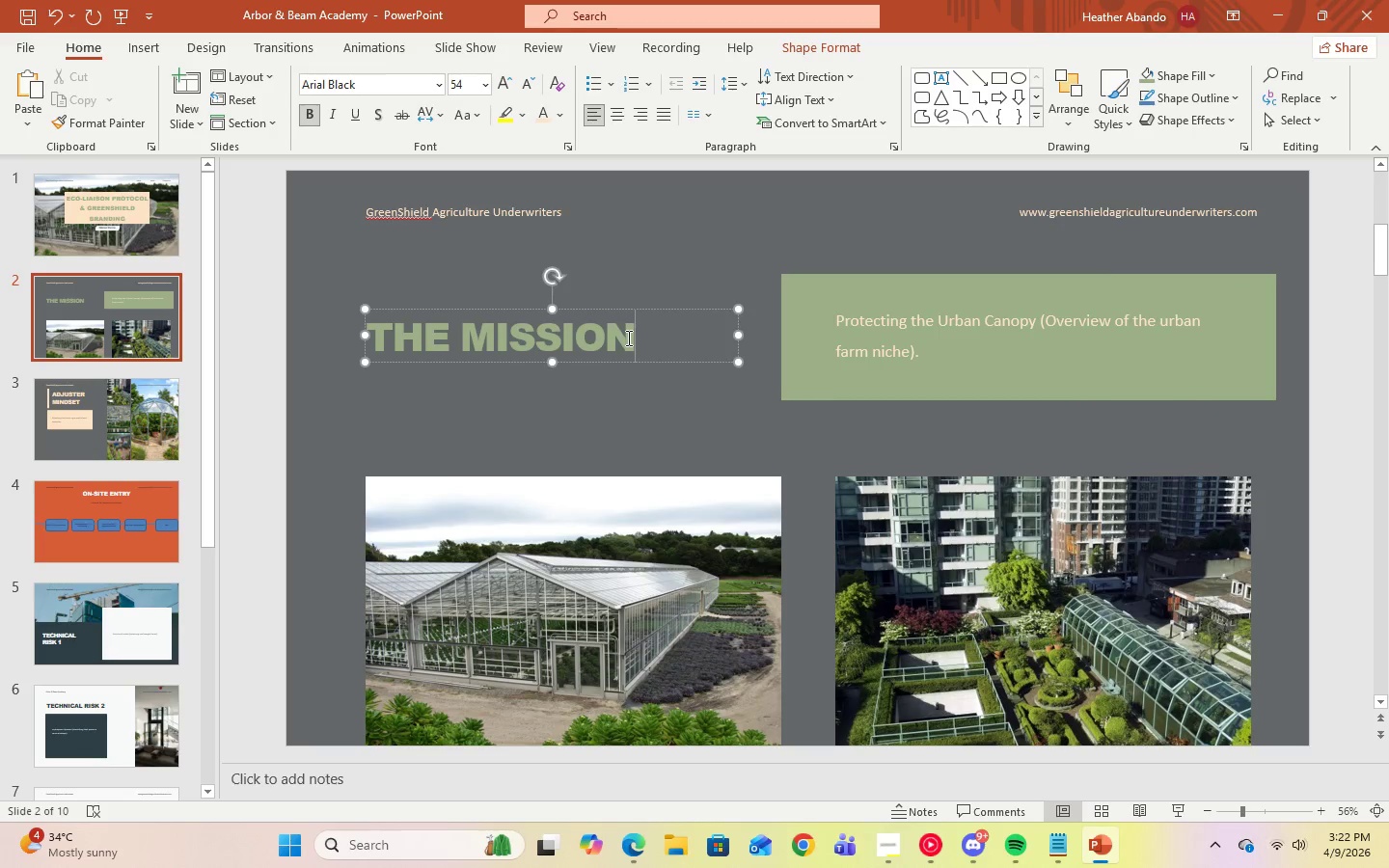 
key(Control+A)
 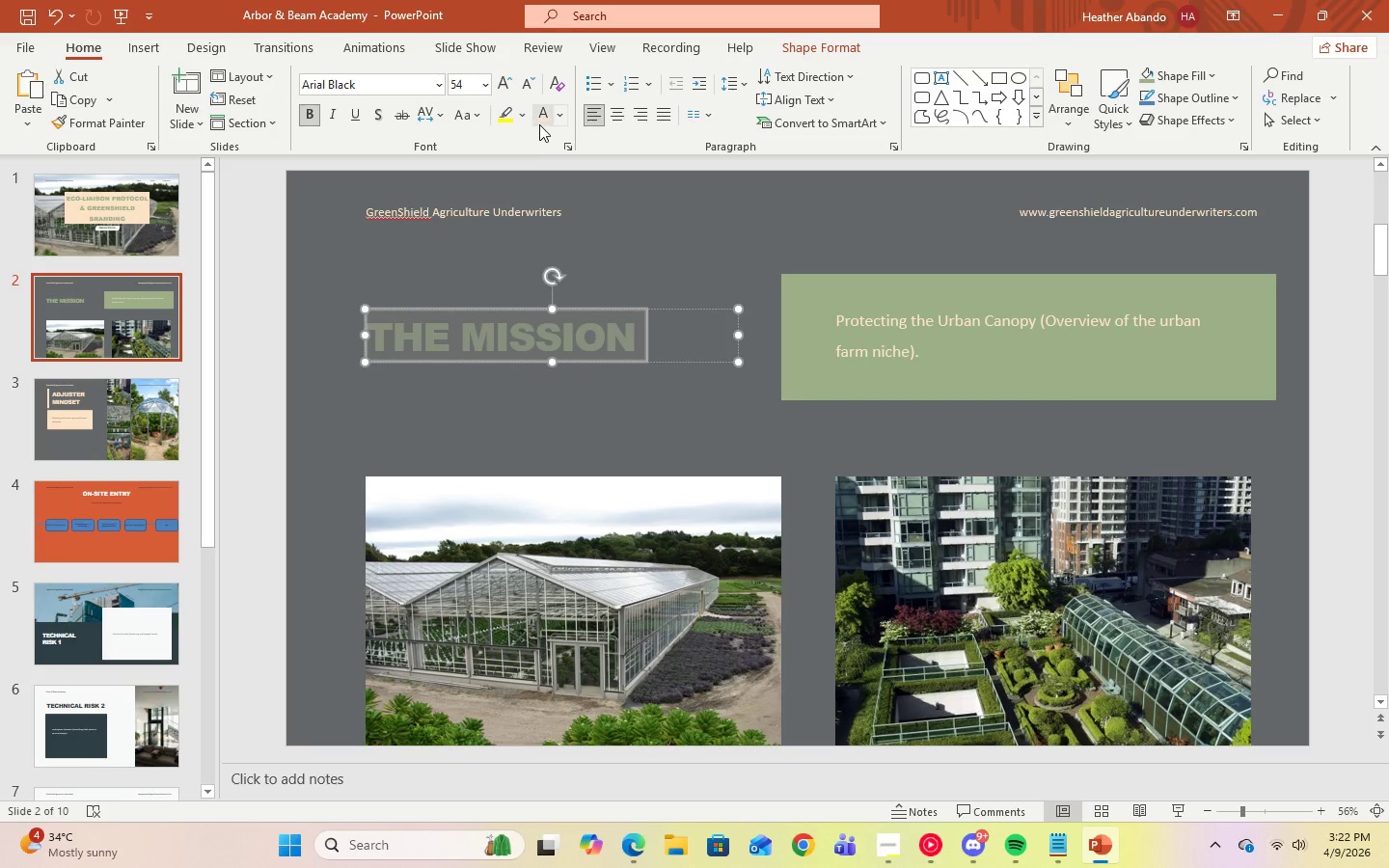 
left_click([540, 117])
 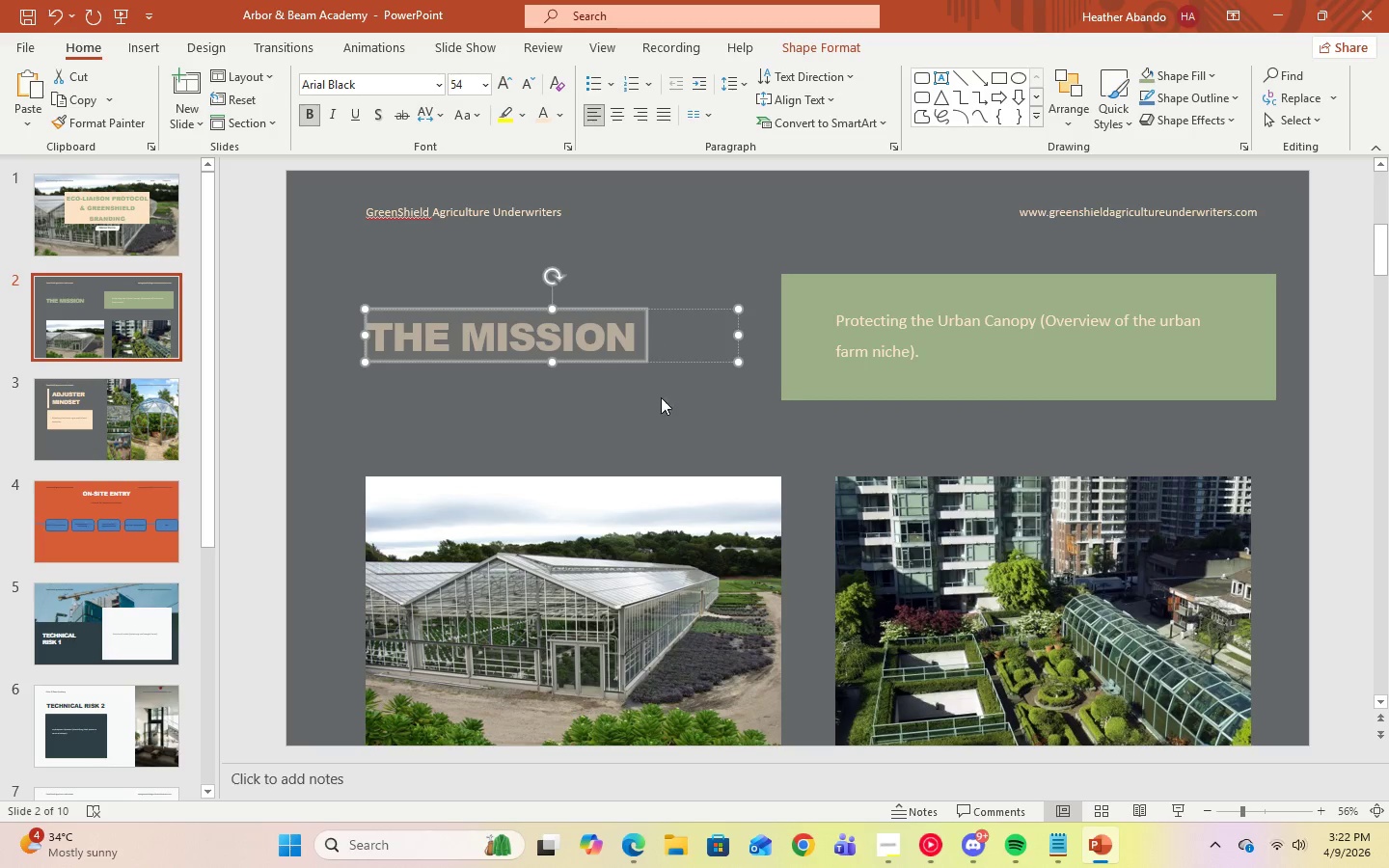 
left_click([663, 414])
 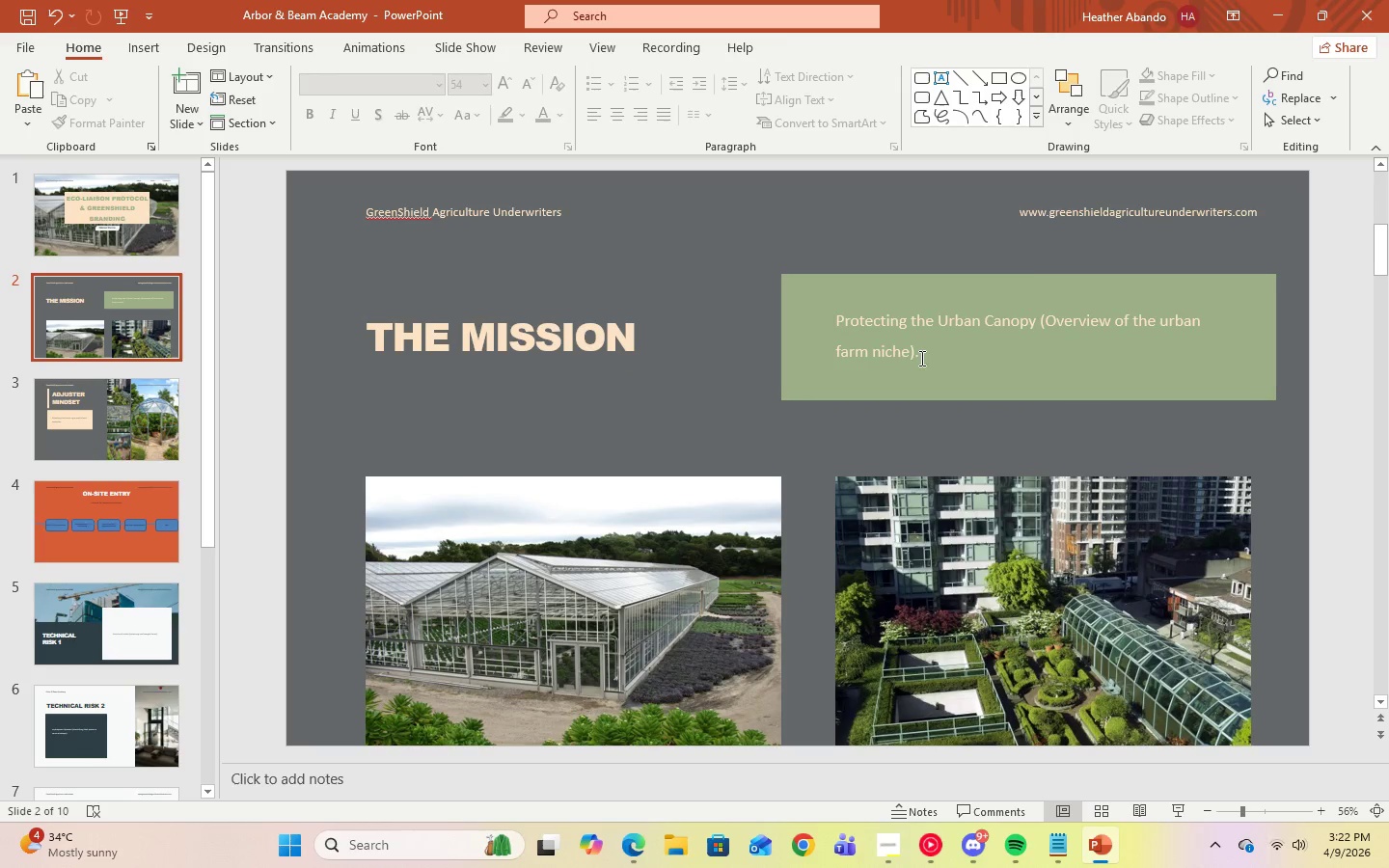 
left_click([921, 358])
 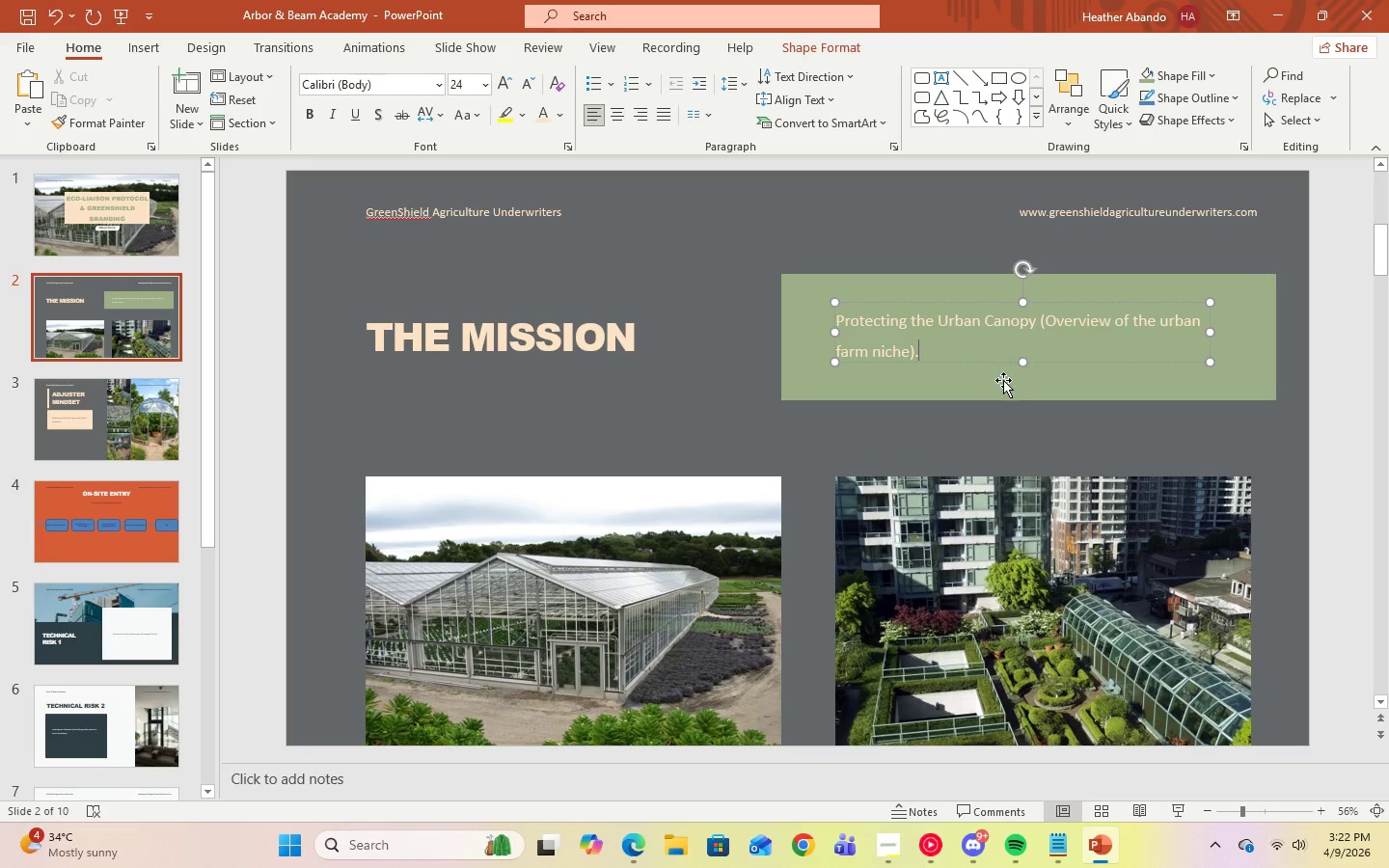 
left_click([1003, 380])
 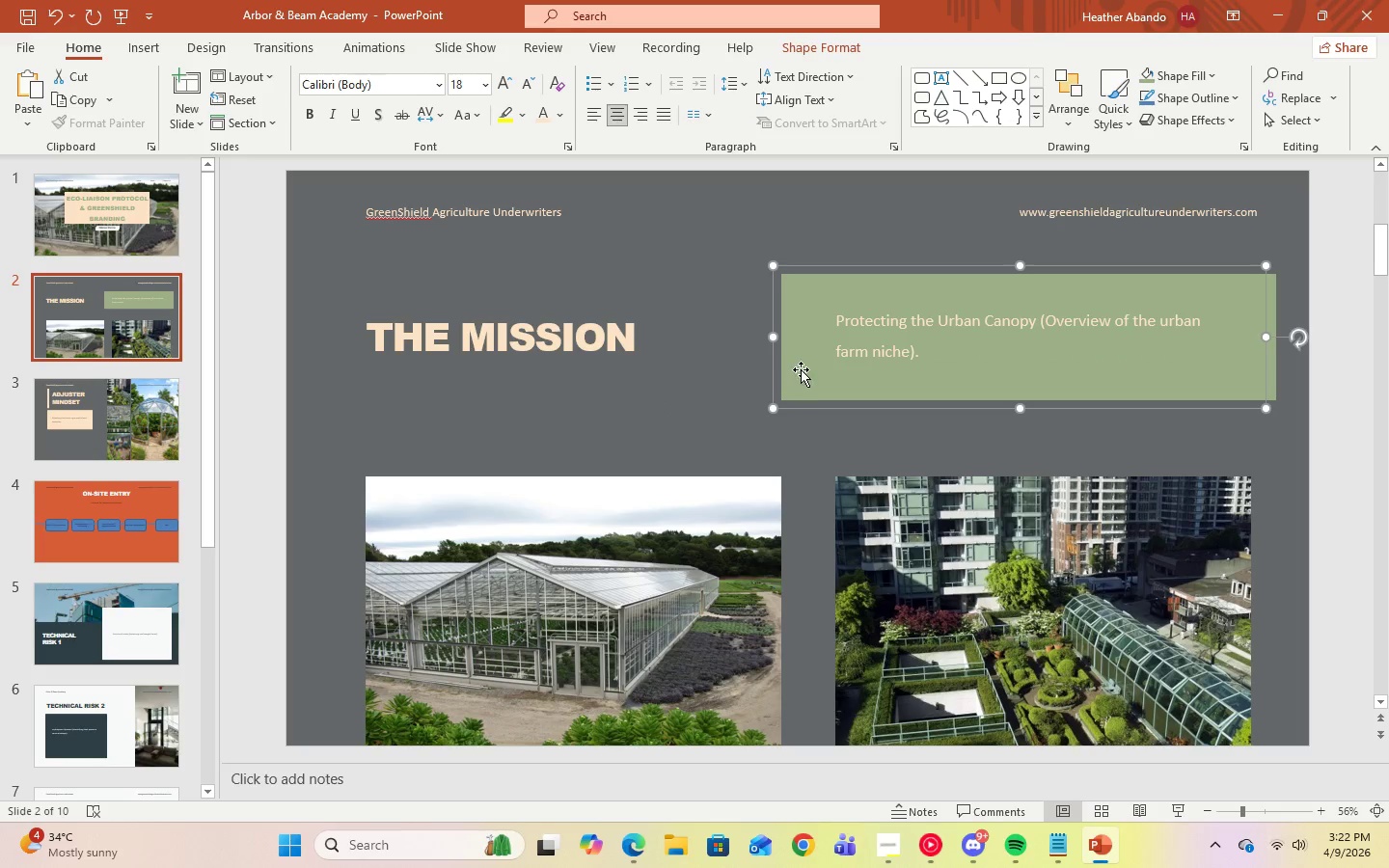 
left_click([803, 357])
 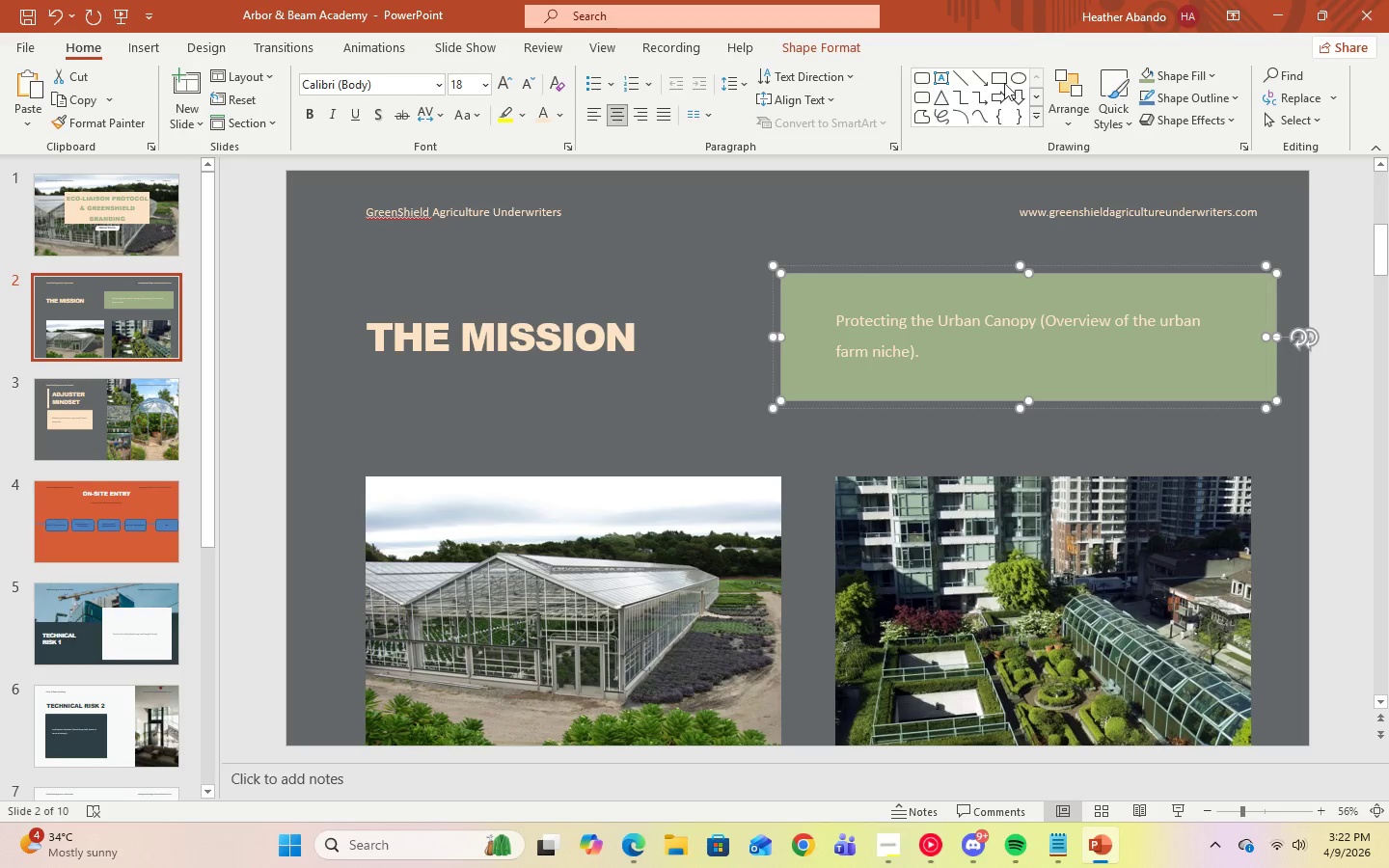 
left_click([1216, 78])
 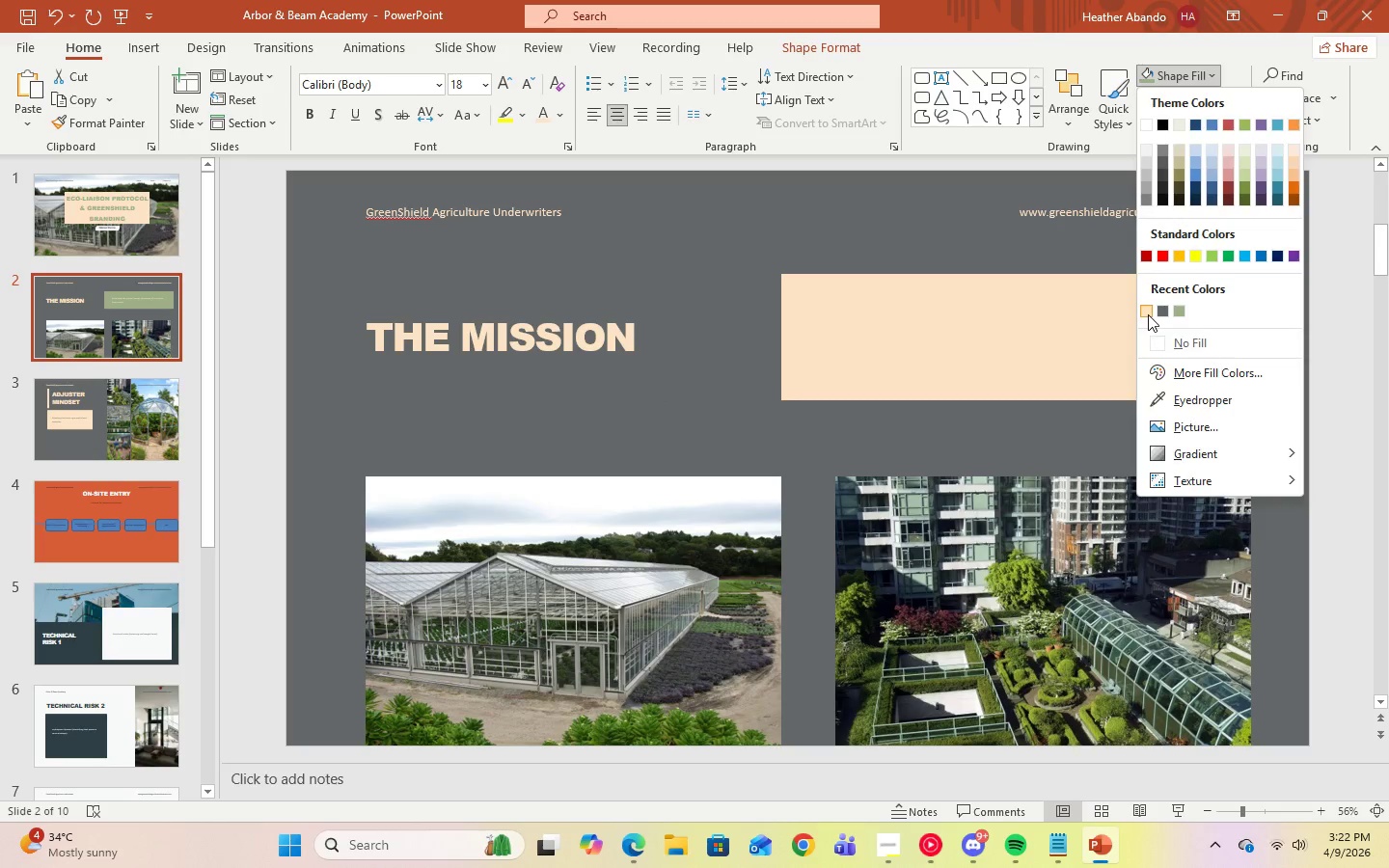 
double_click([938, 346])
 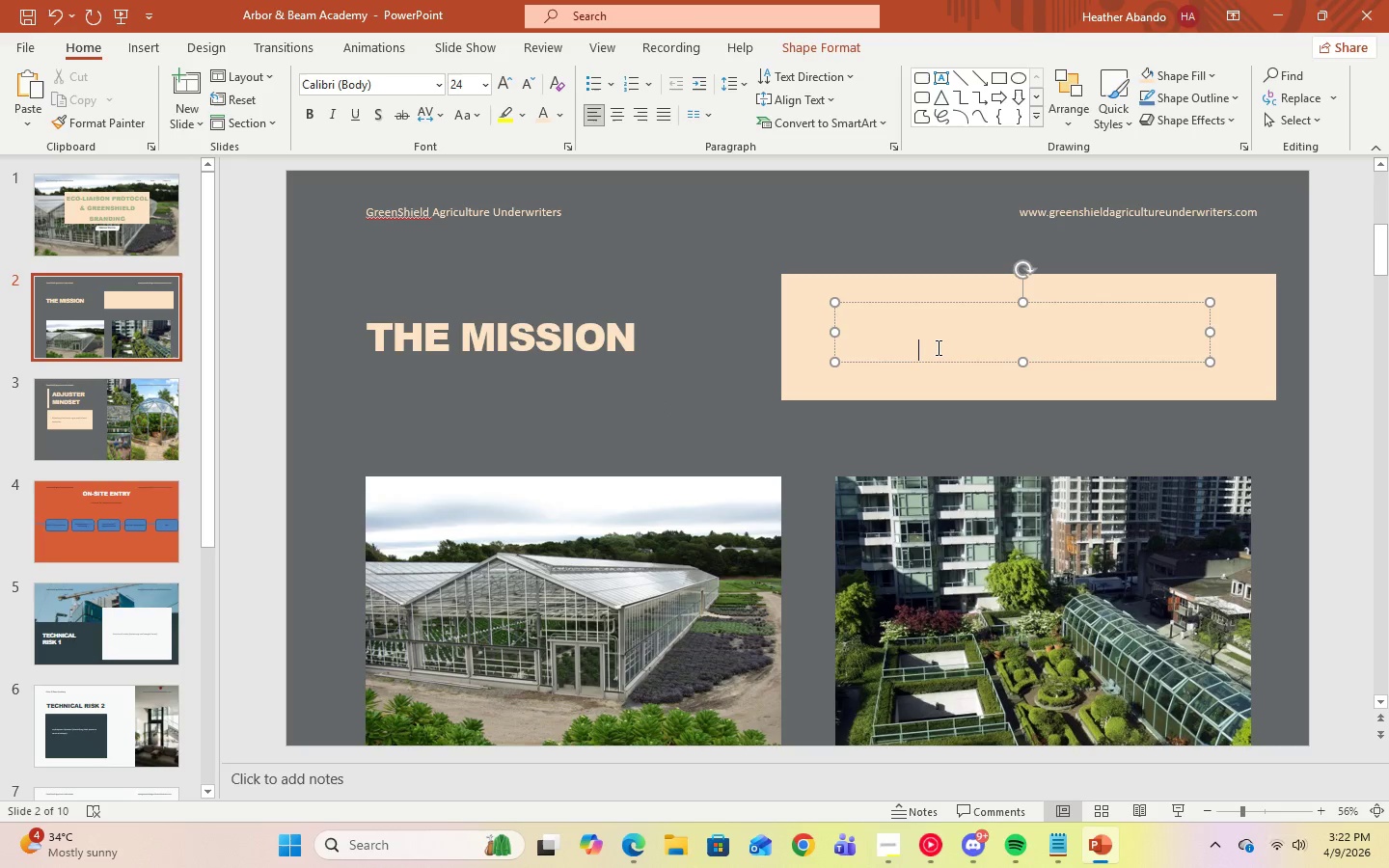 
key(Control+A)
 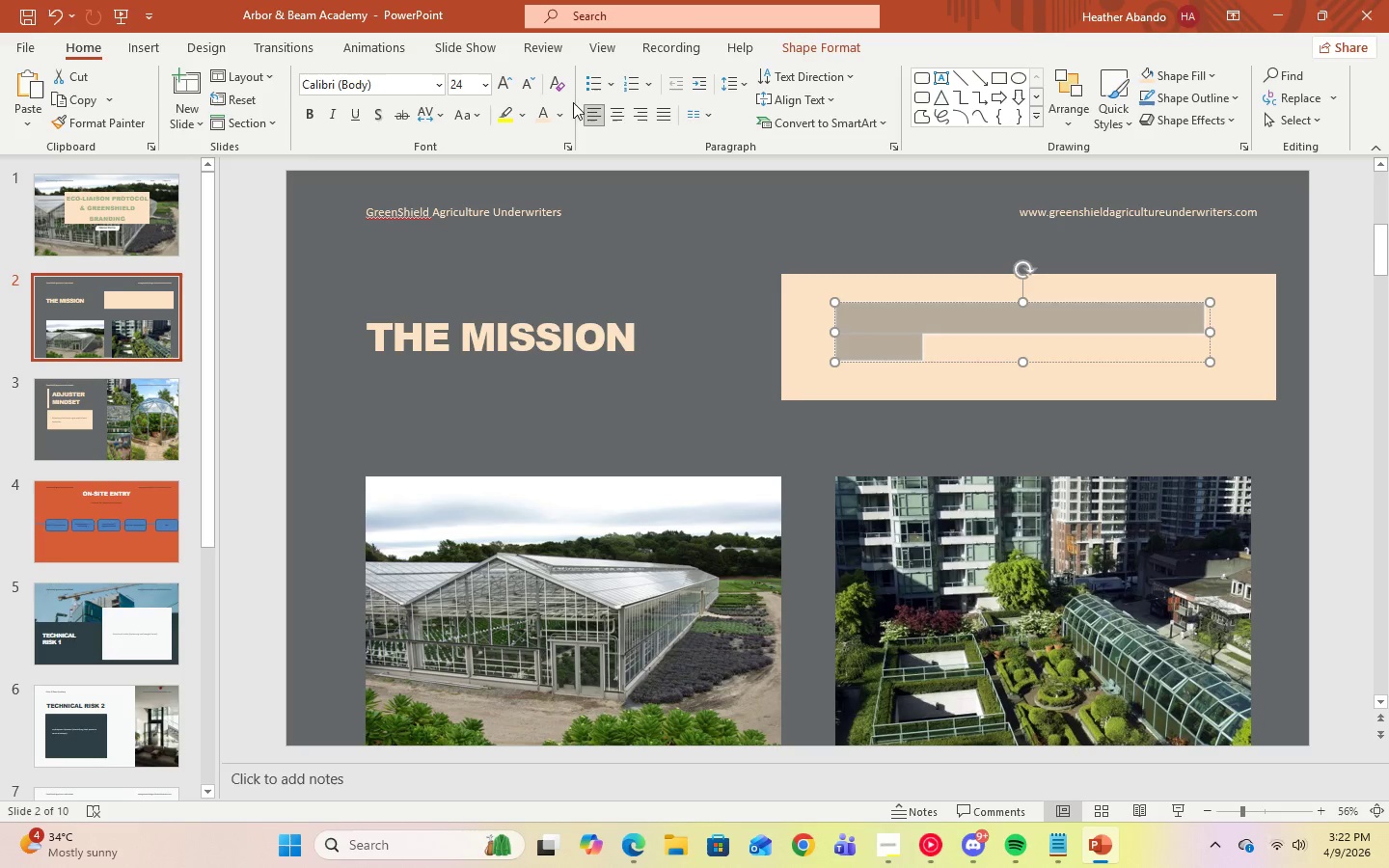 
left_click([561, 109])
 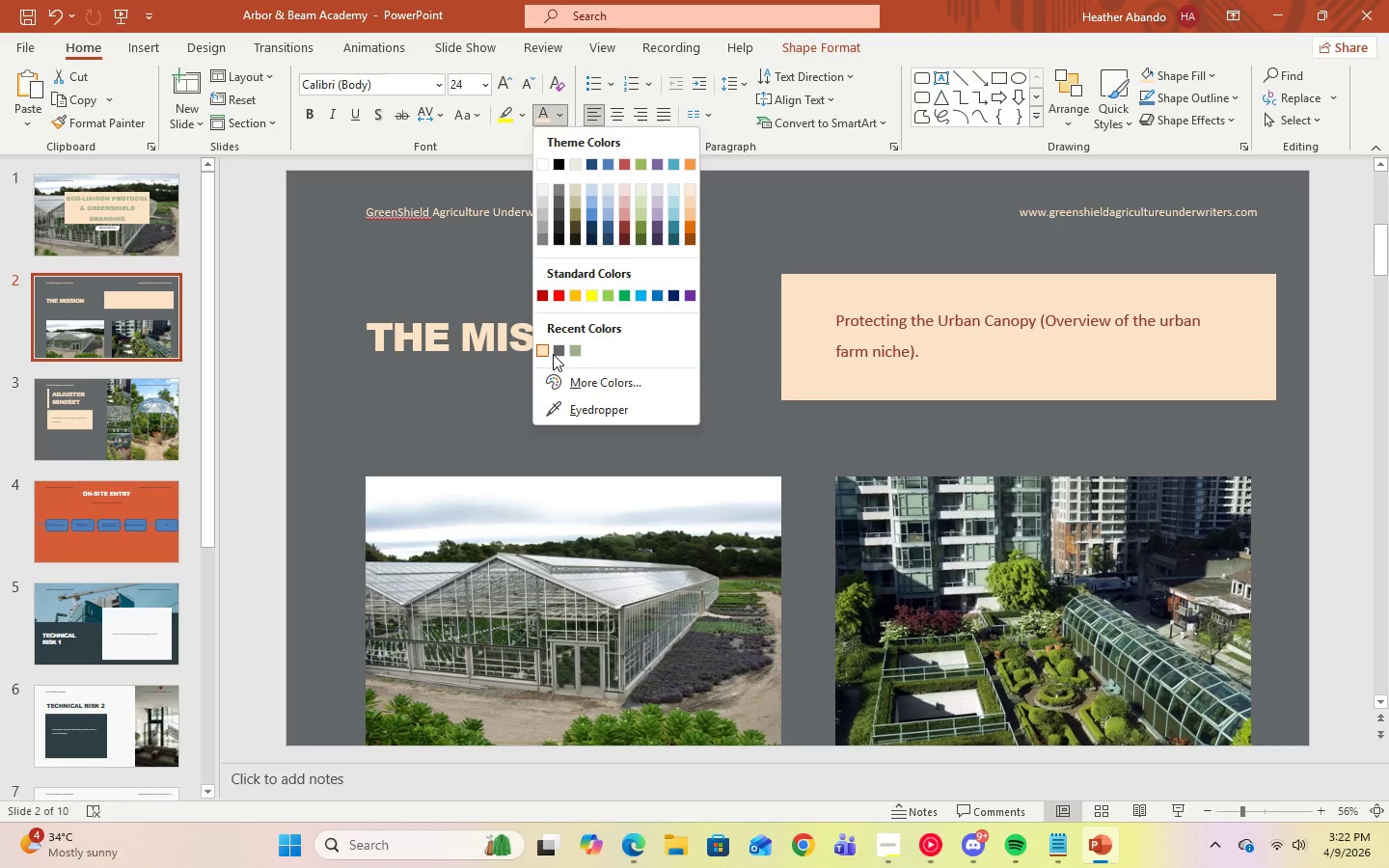 
left_click([556, 351])
 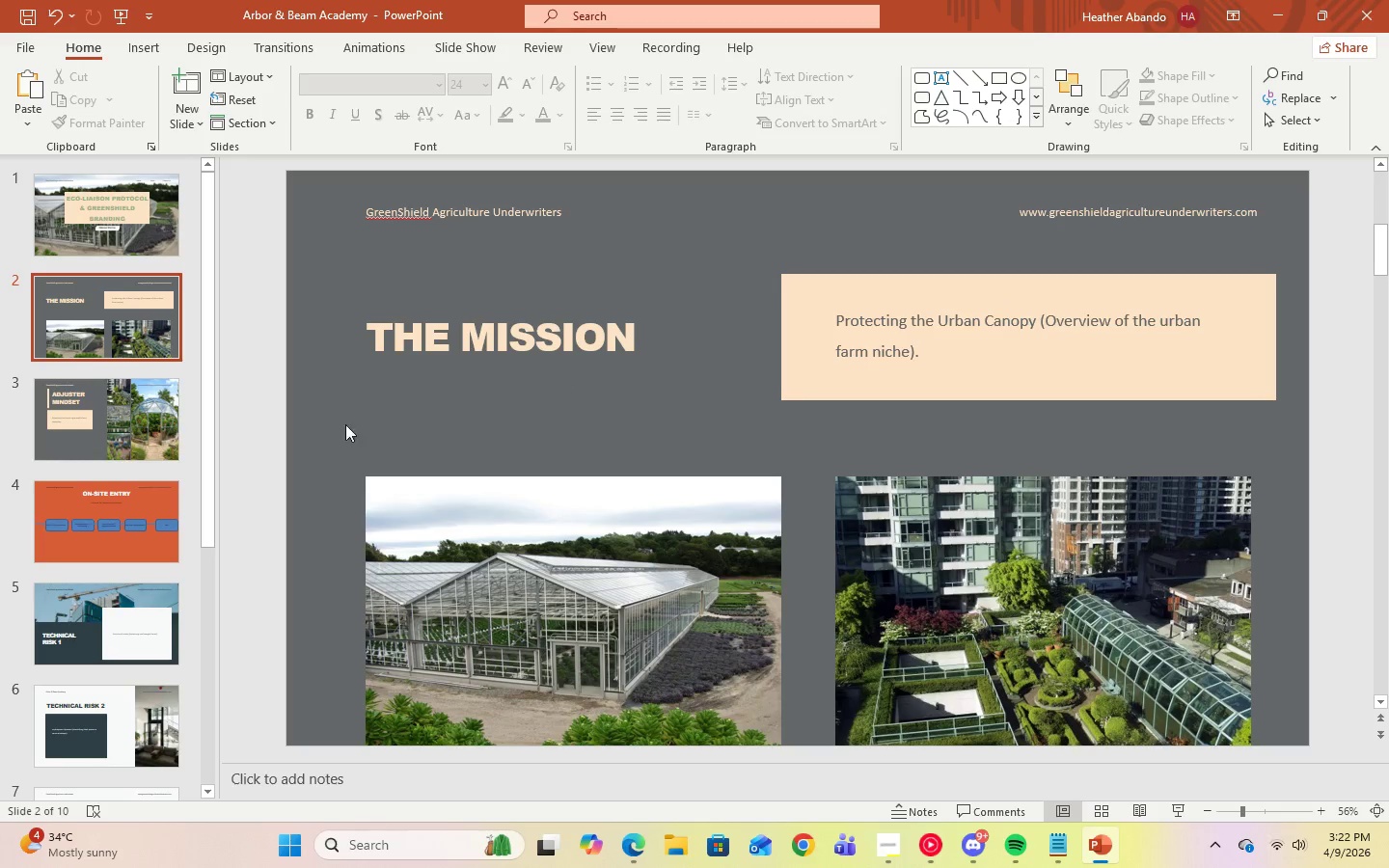 
double_click([90, 433])
 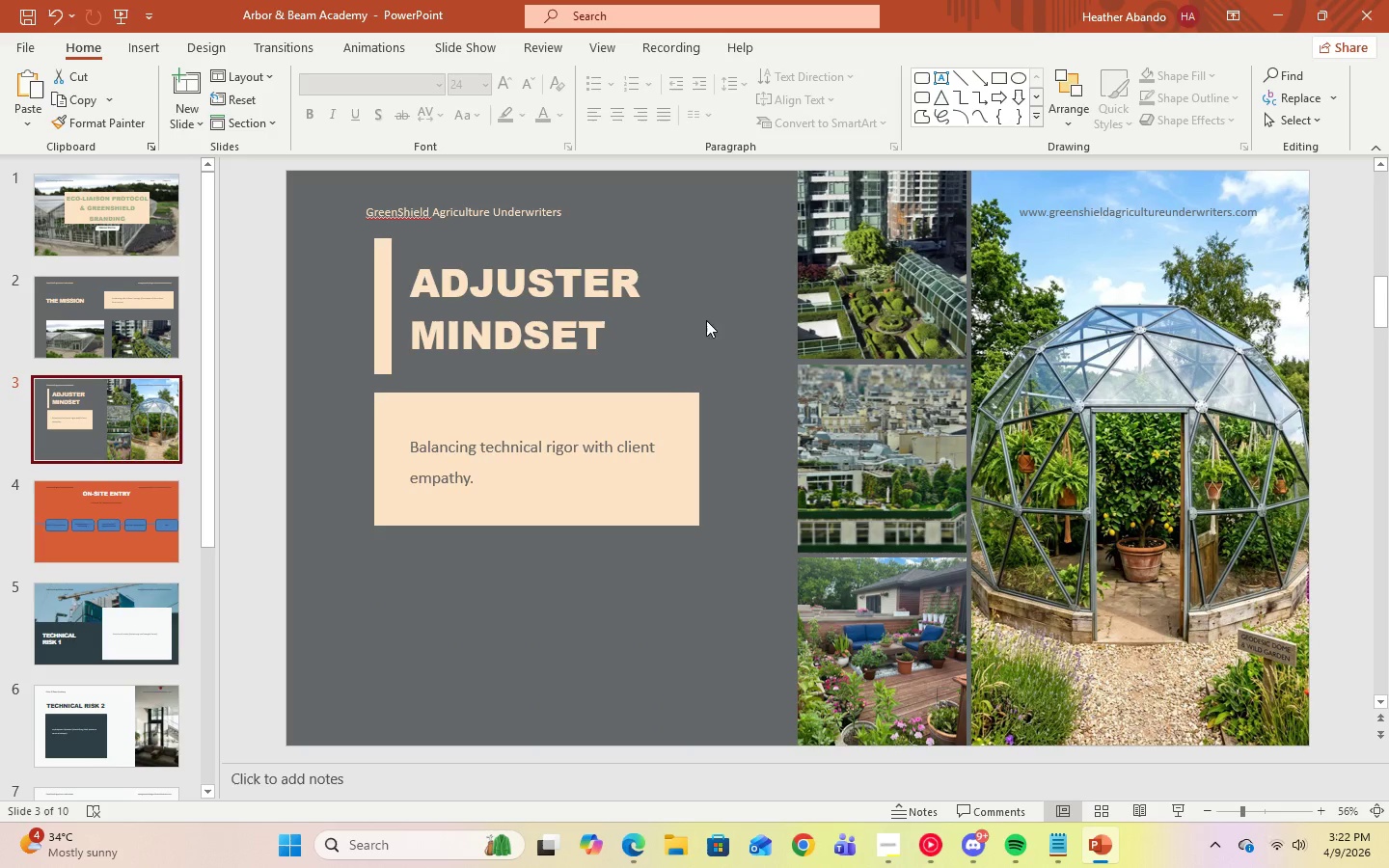 
left_click([739, 318])
 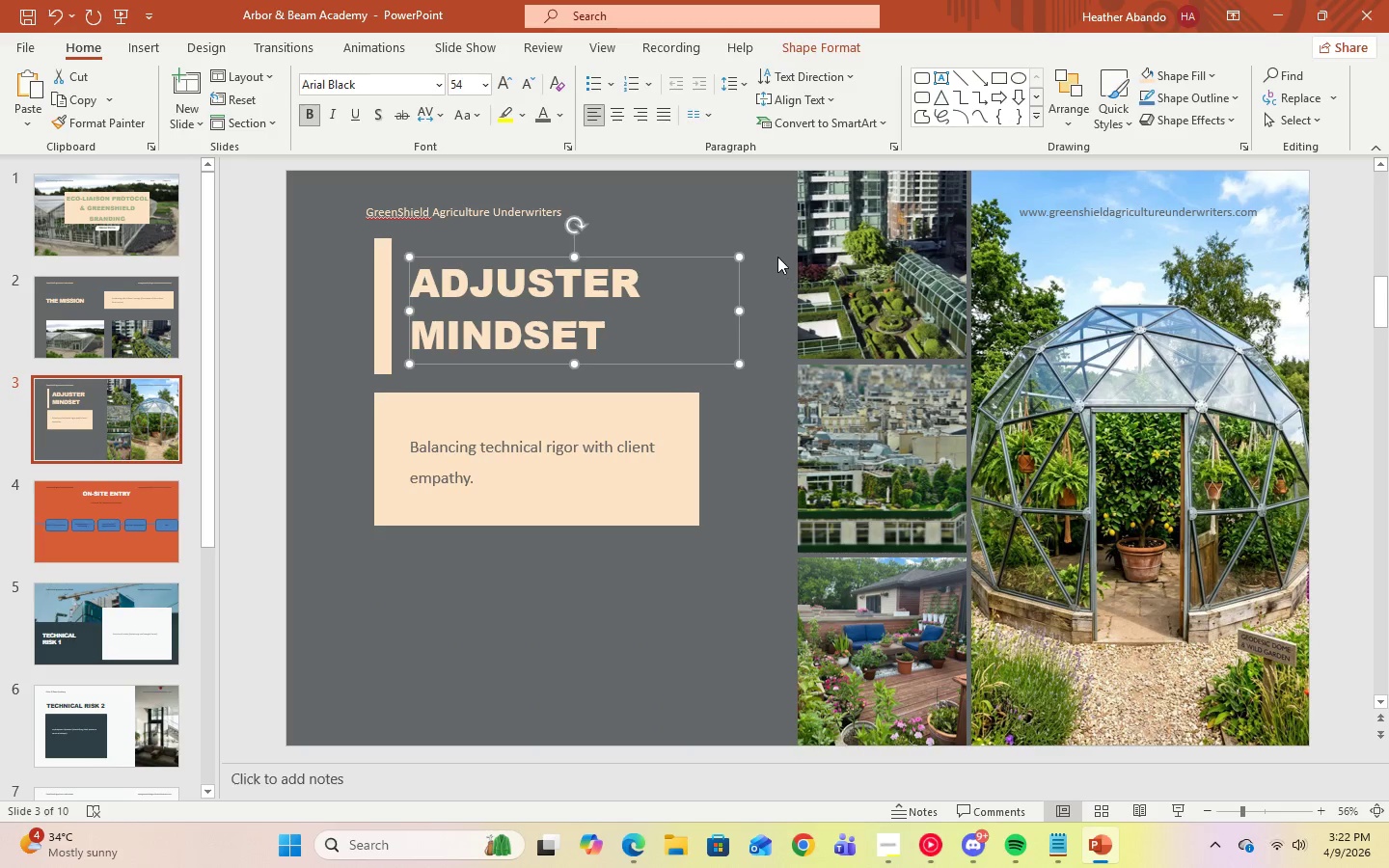 
left_click([776, 252])
 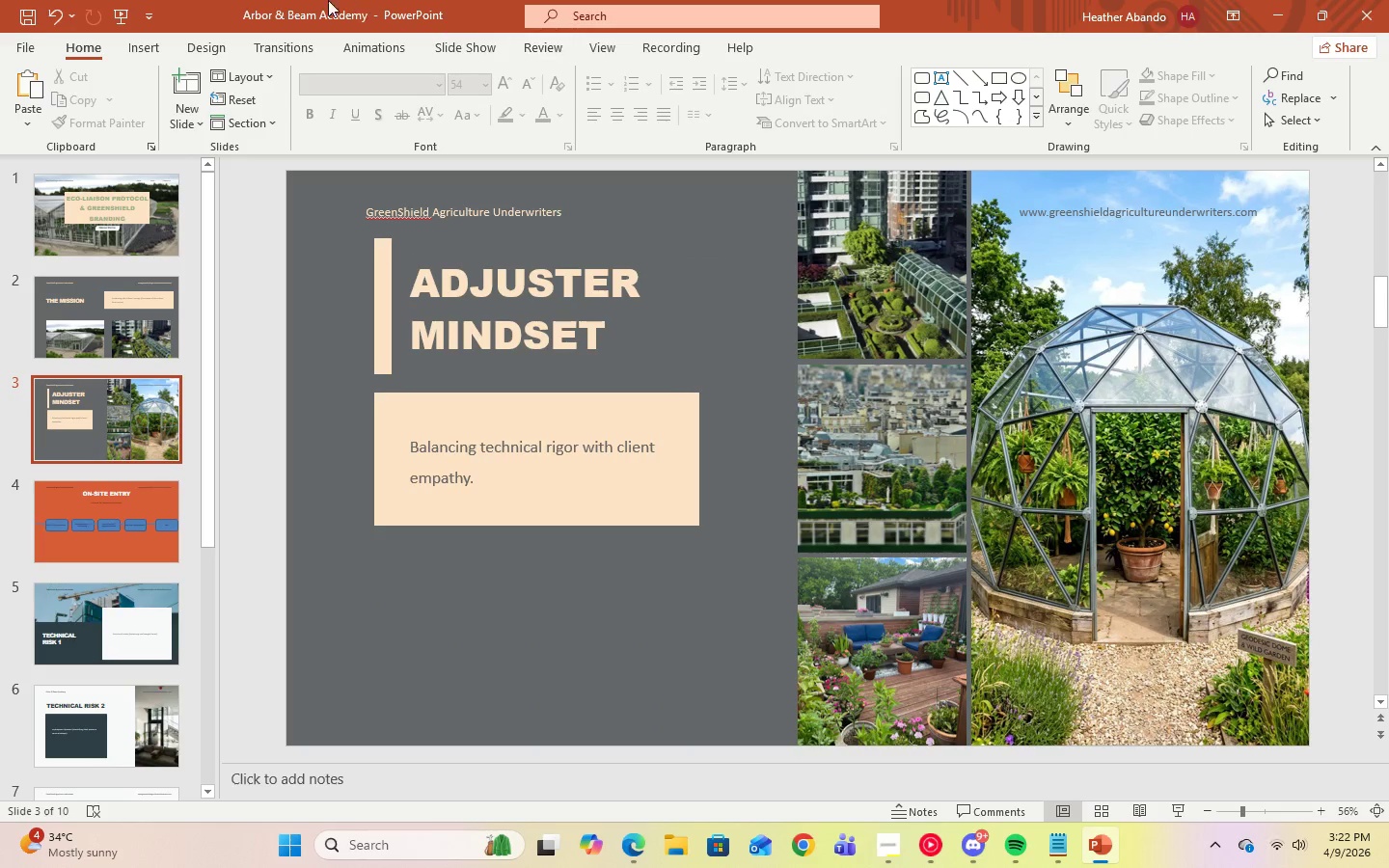 
left_click([198, 50])
 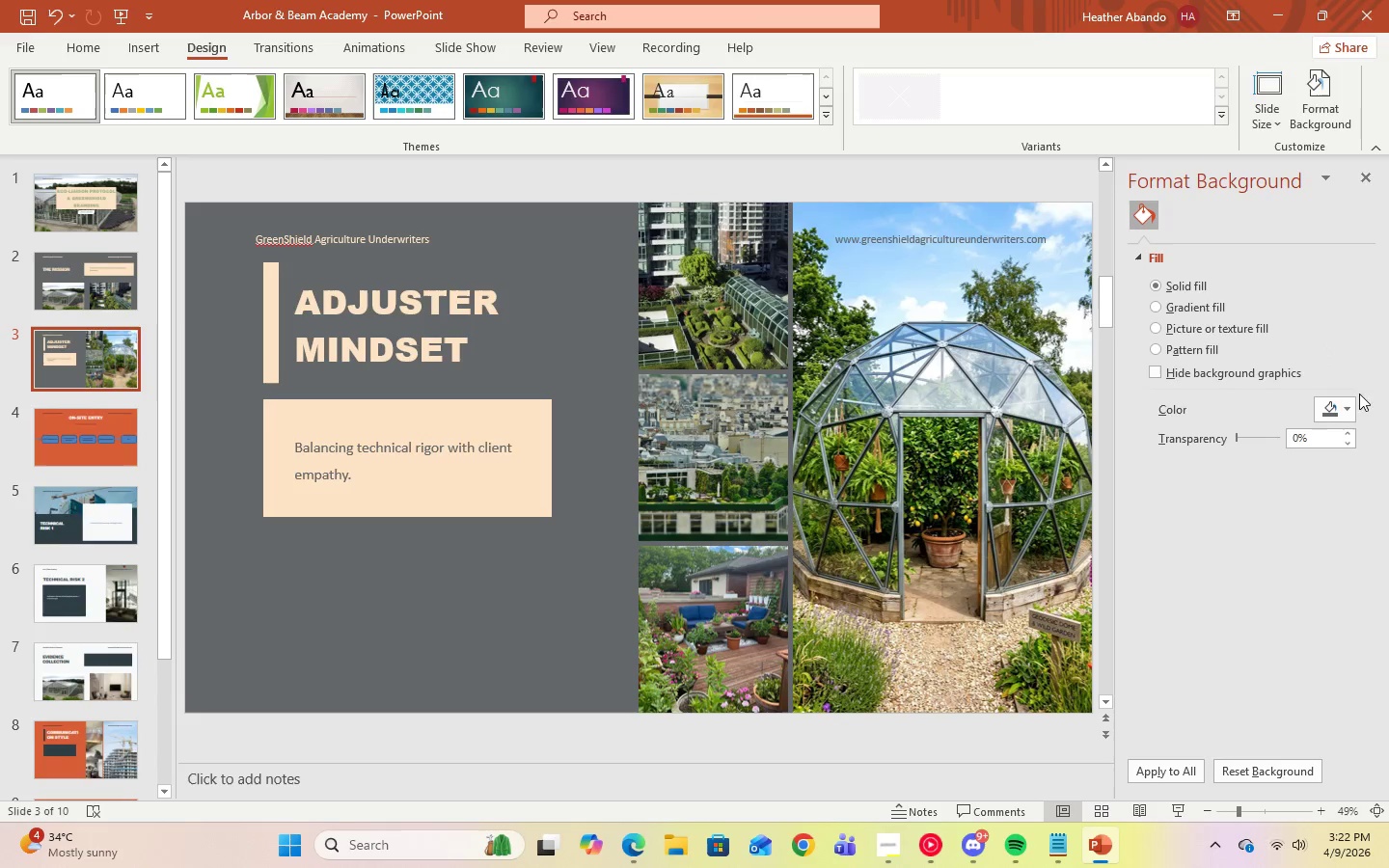 
left_click([1347, 413])
 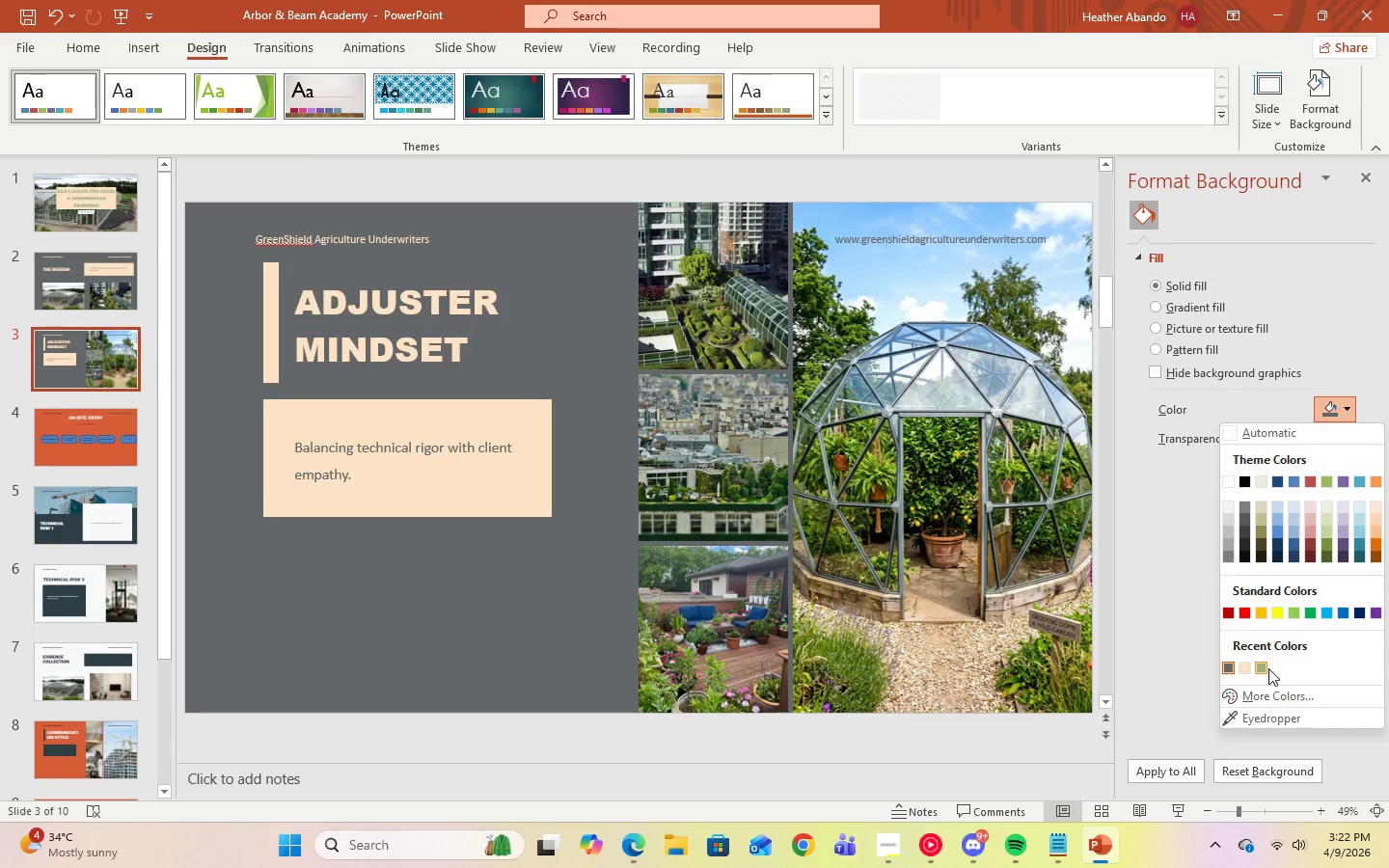 
left_click([1266, 668])
 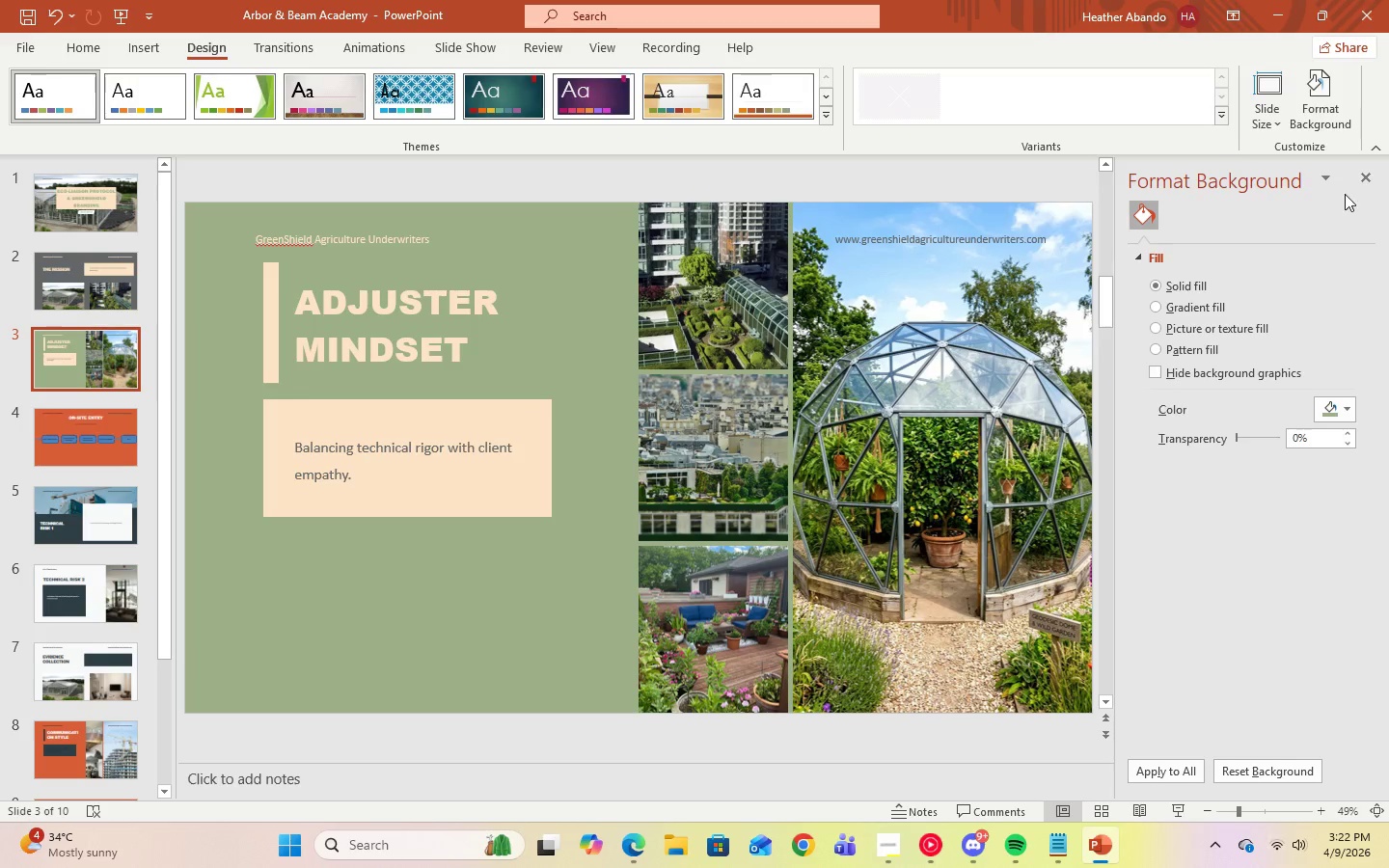 
left_click([1360, 180])
 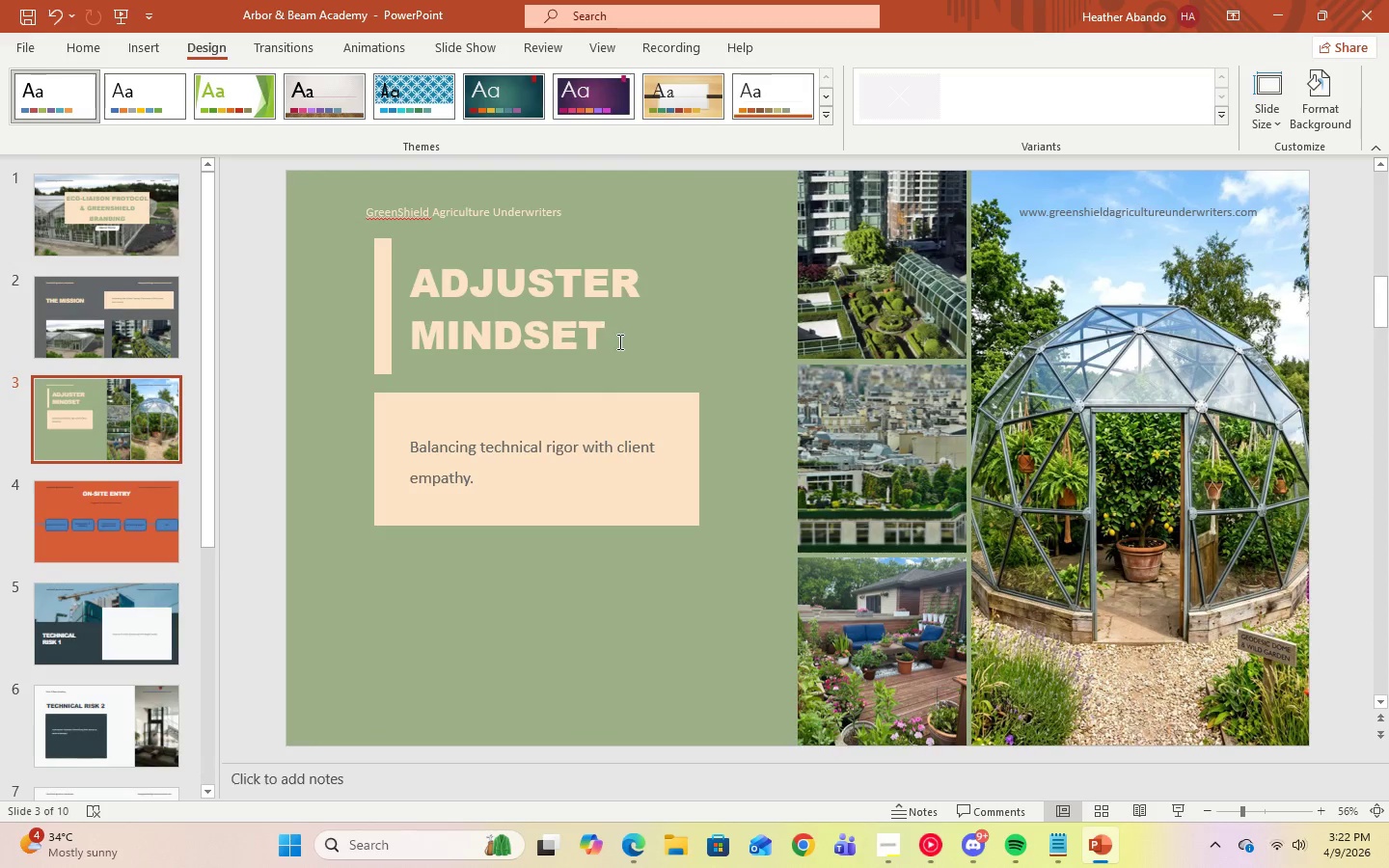 
left_click([619, 342])
 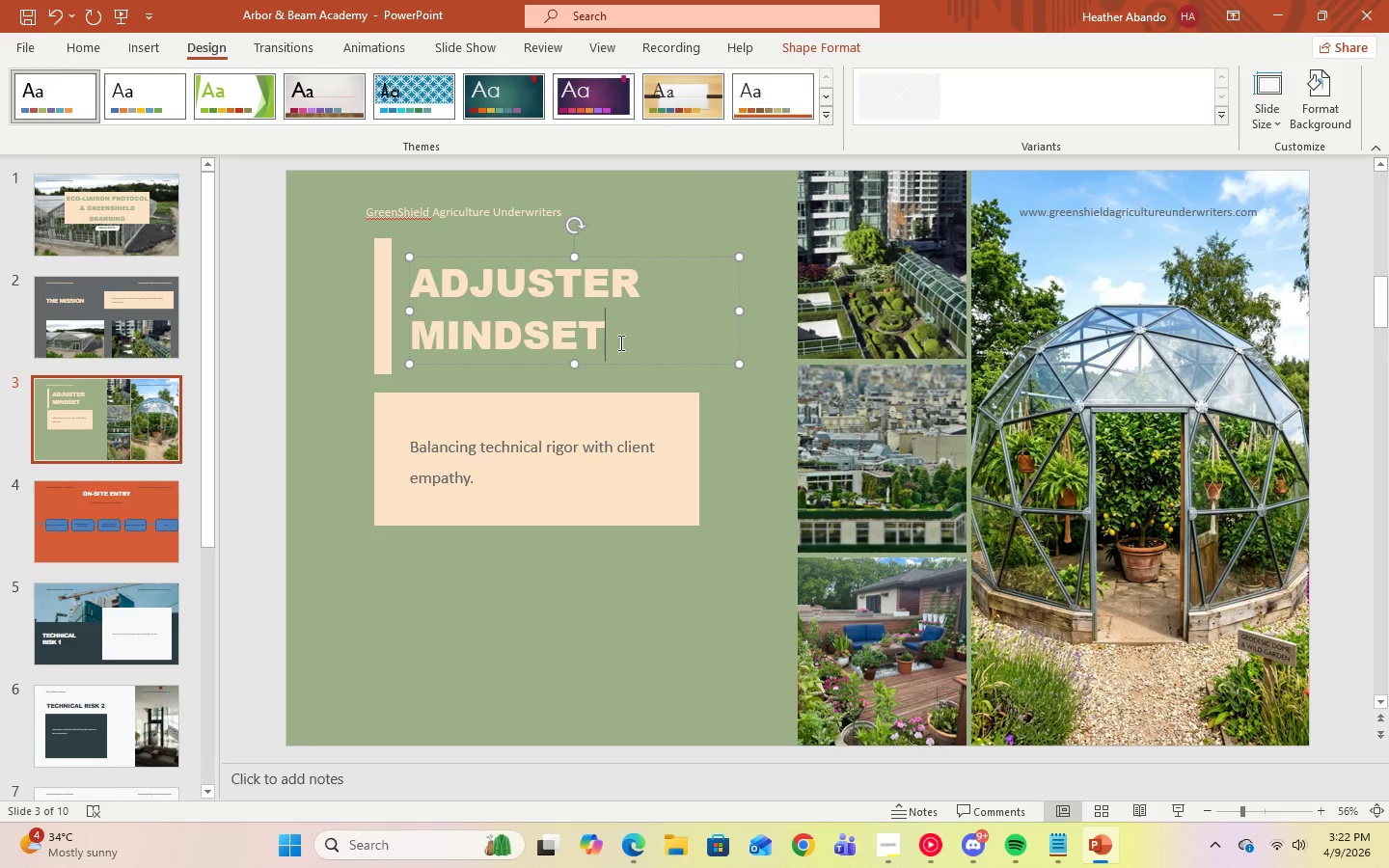 
left_click_drag(start_coordinate=[616, 342], to_coordinate=[451, 273])
 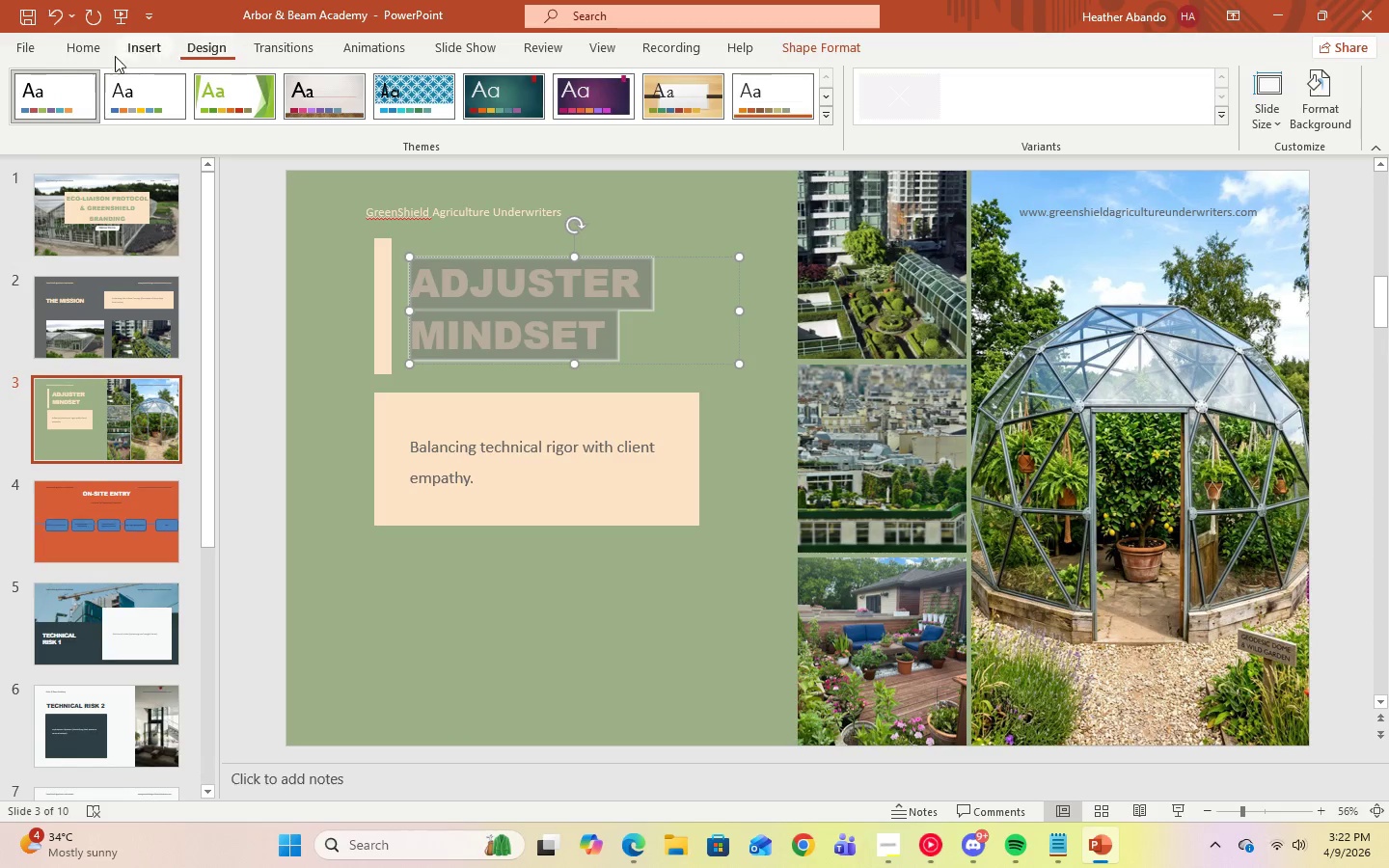 
left_click([67, 52])
 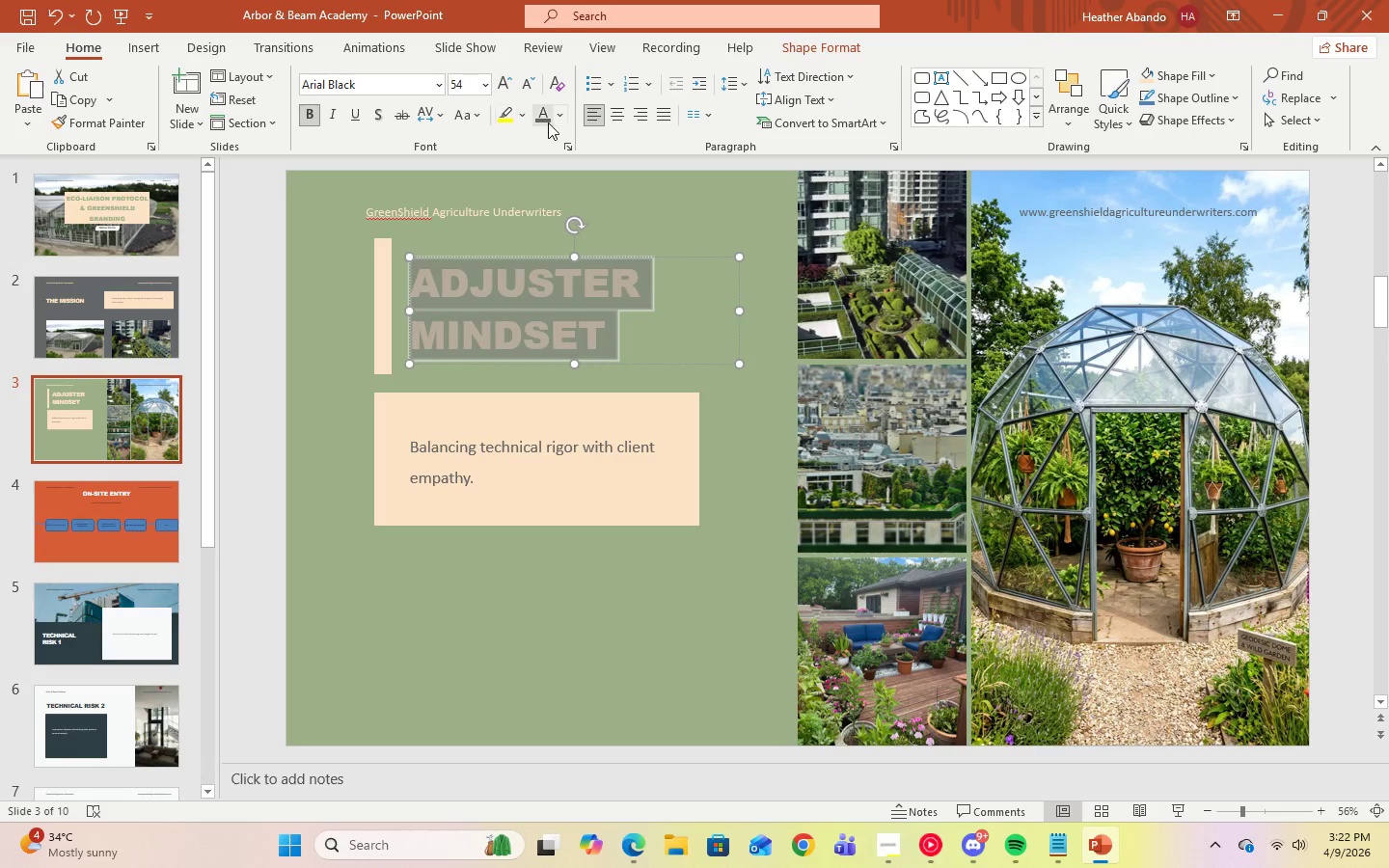 
left_click([556, 118])
 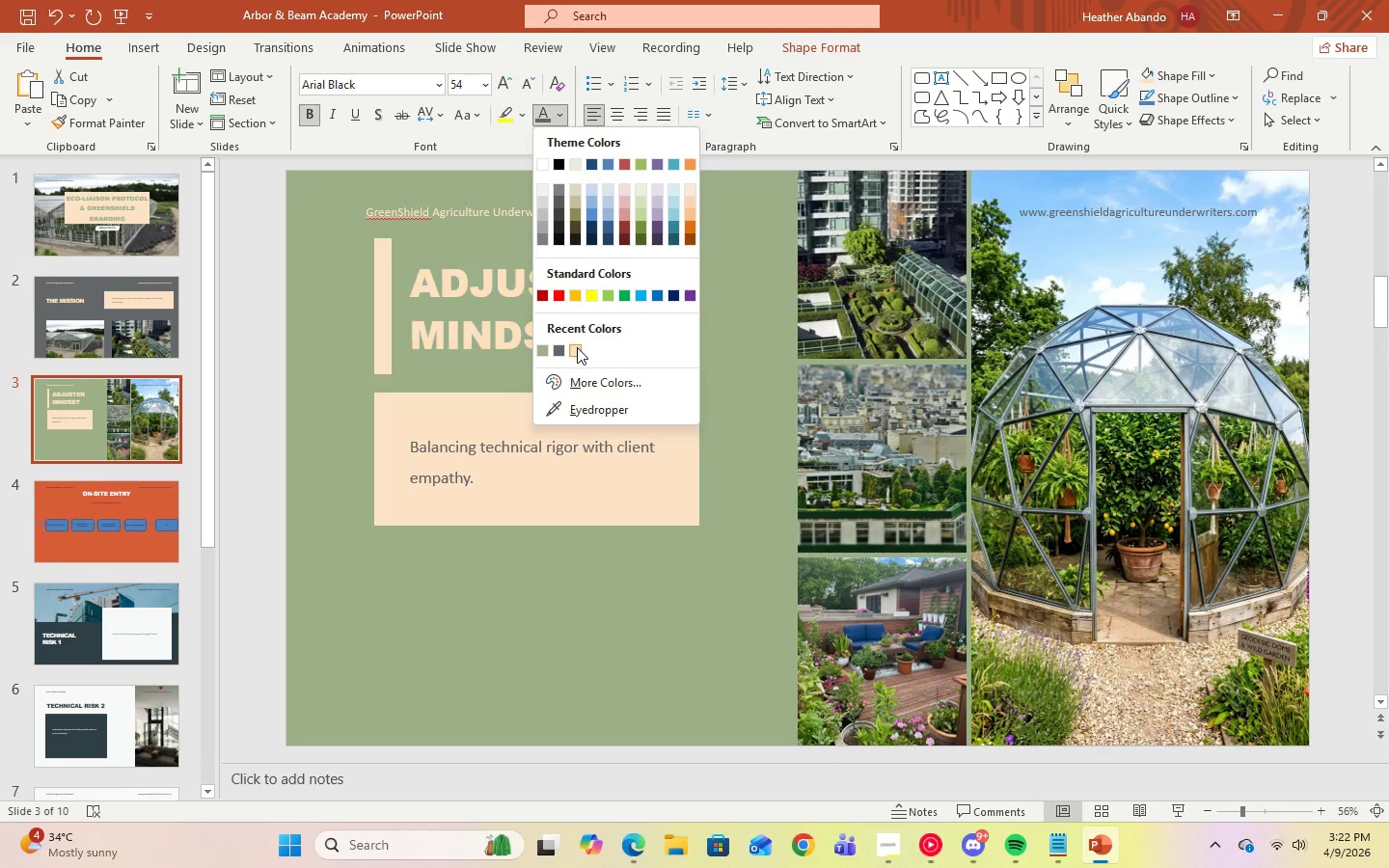 
left_click([577, 349])
 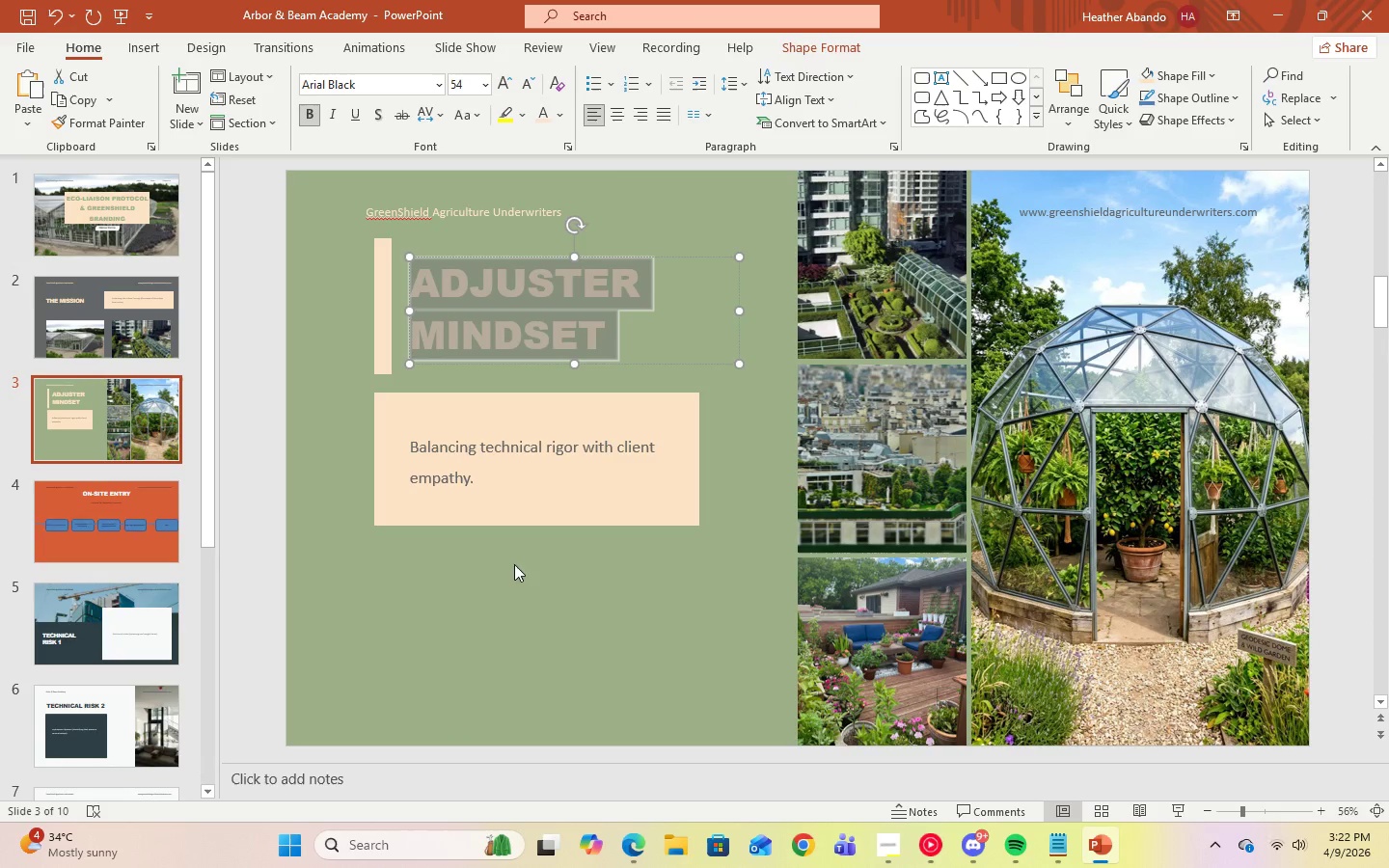 
left_click([527, 584])
 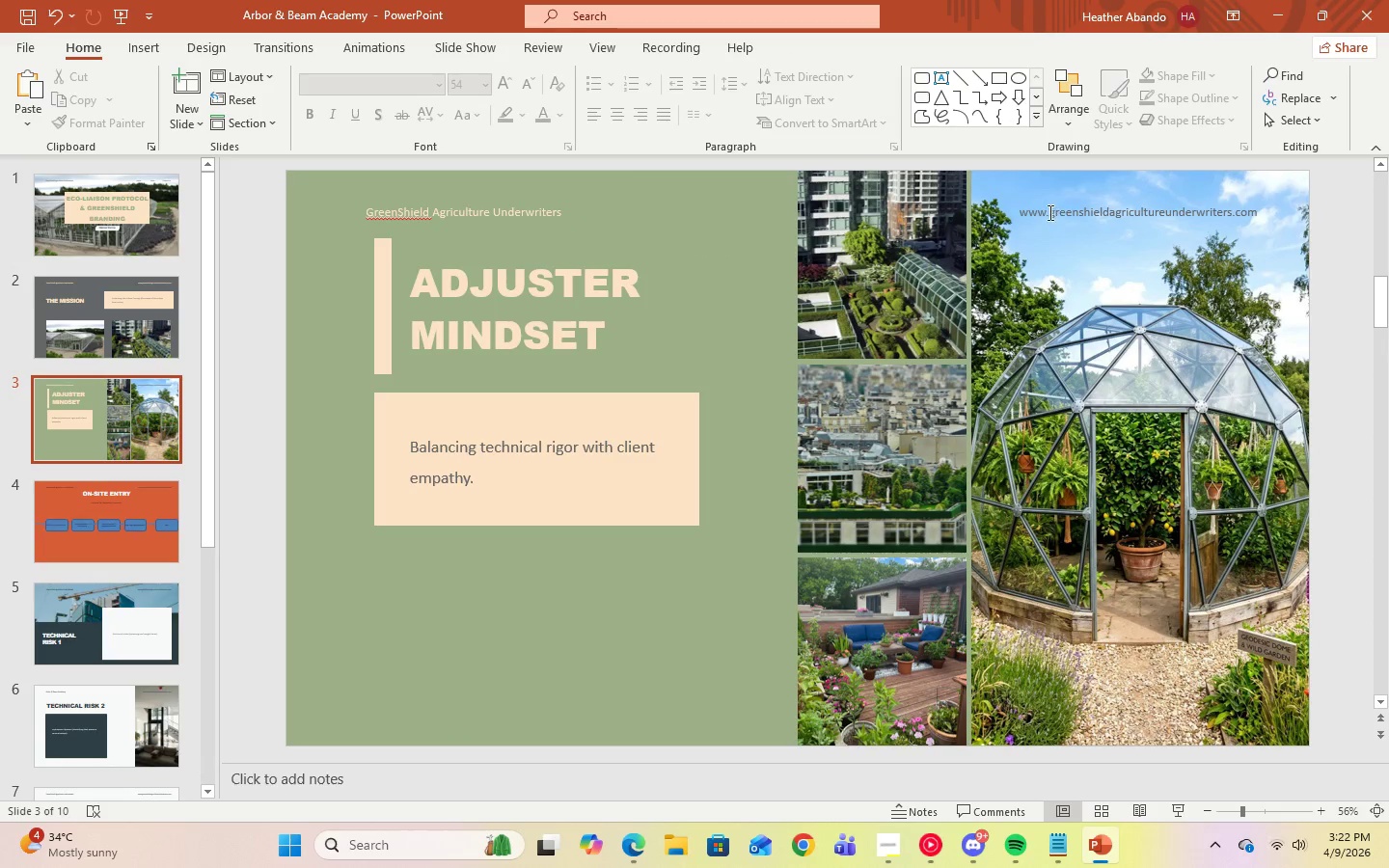 
left_click([1044, 212])
 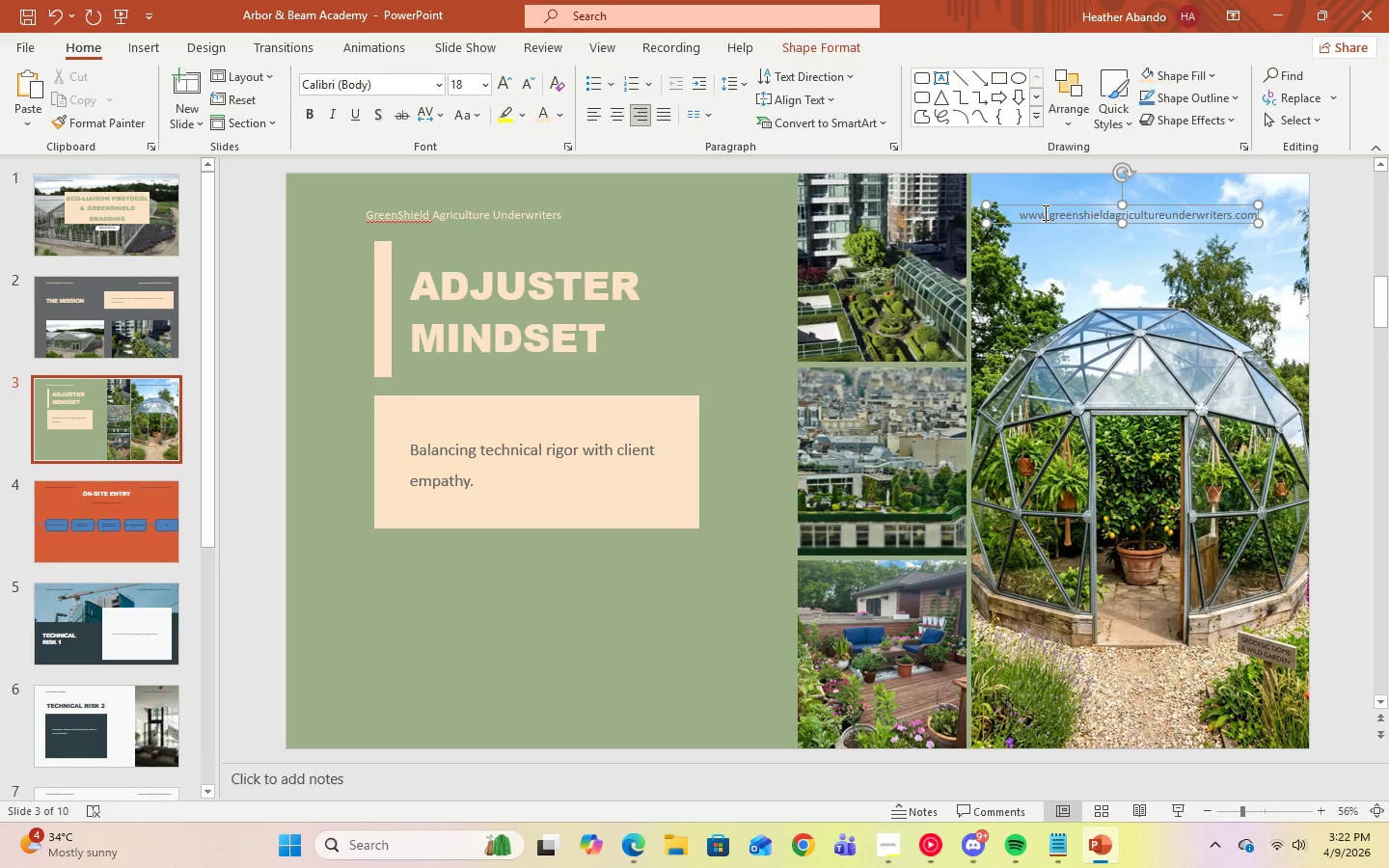 
key(Control+A)
 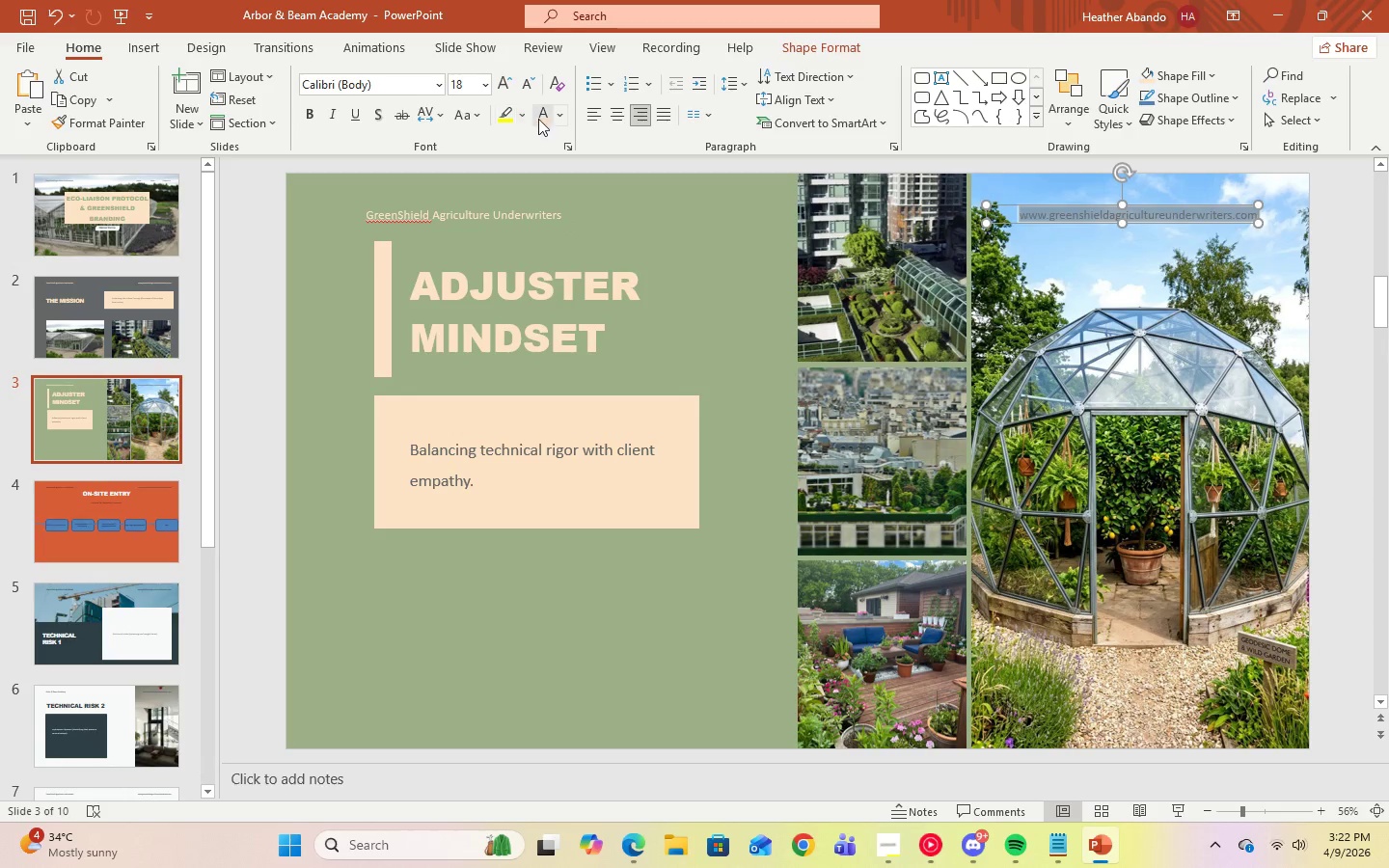 
left_click([555, 120])
 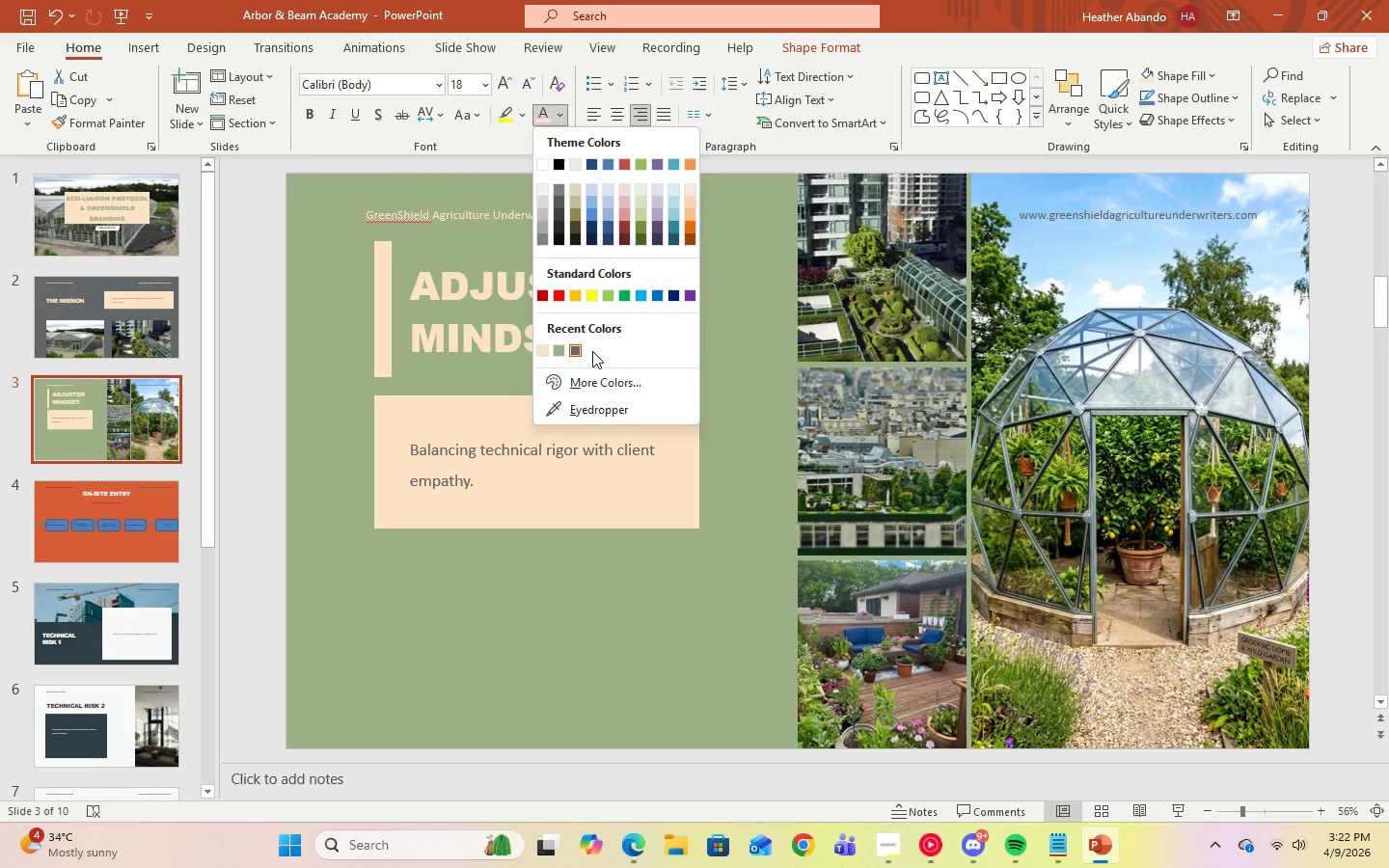 
left_click([640, 594])
 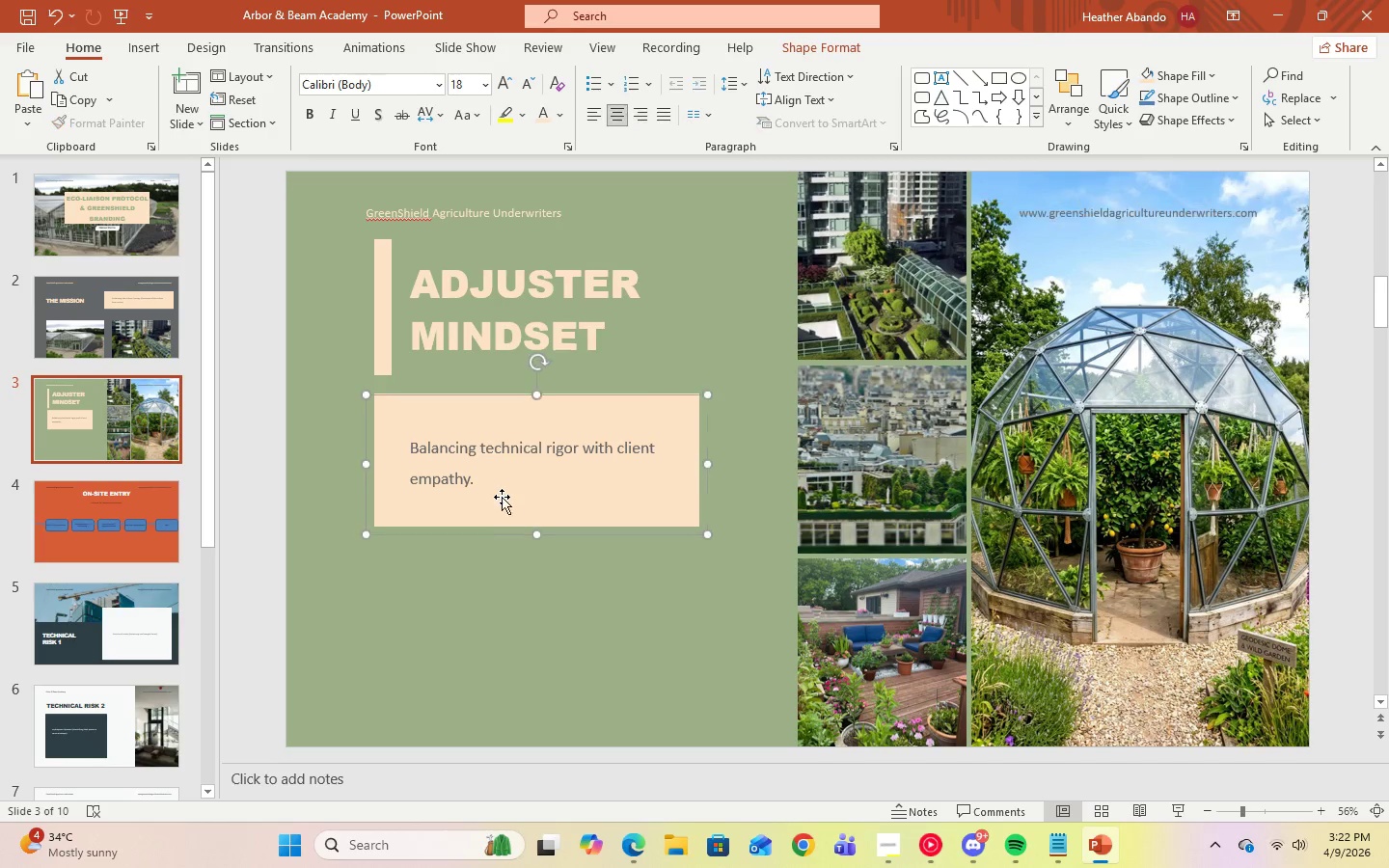 
double_click([469, 478])
 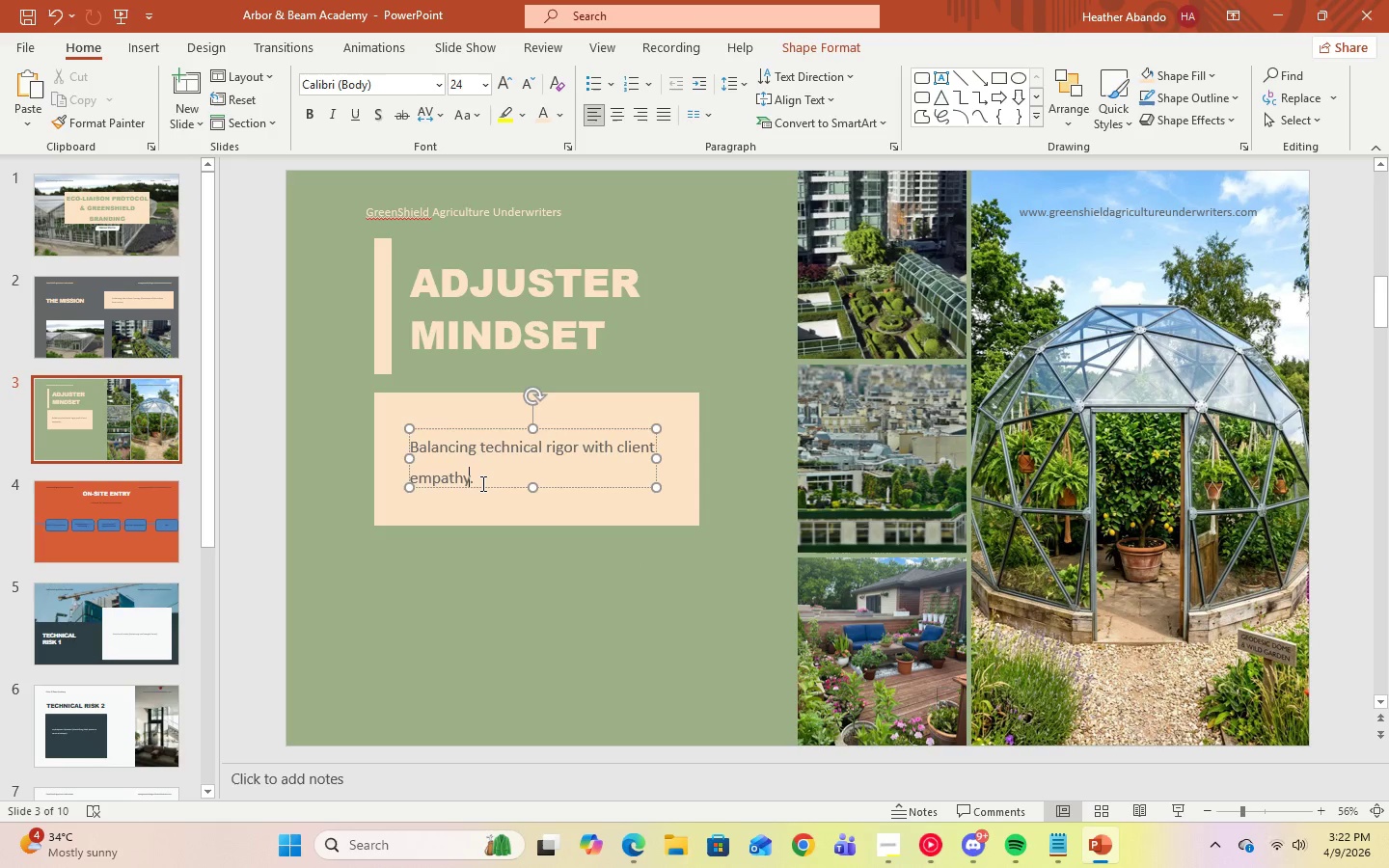 
triple_click([481, 483])
 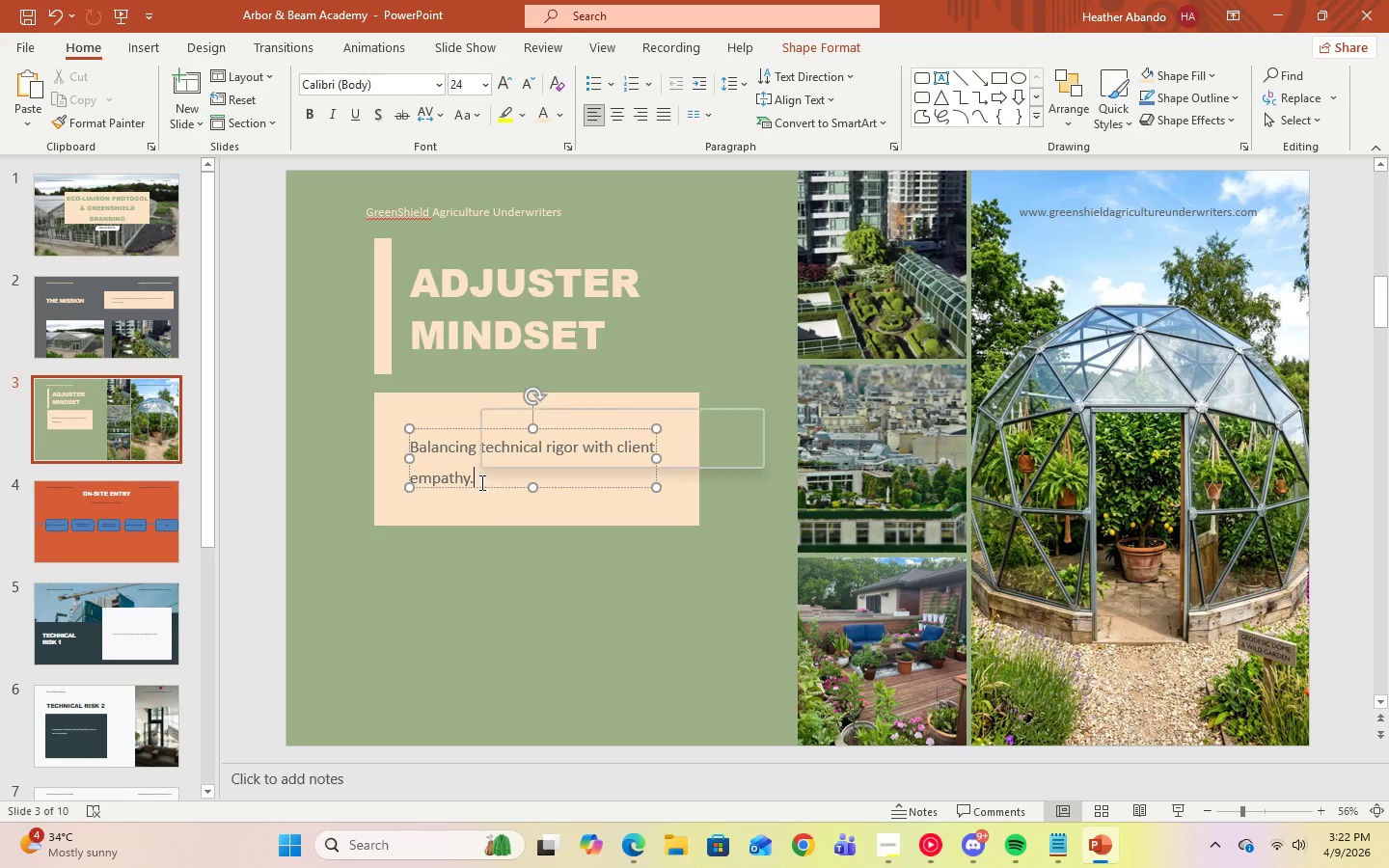 
left_click_drag(start_coordinate=[481, 483], to_coordinate=[403, 425])
 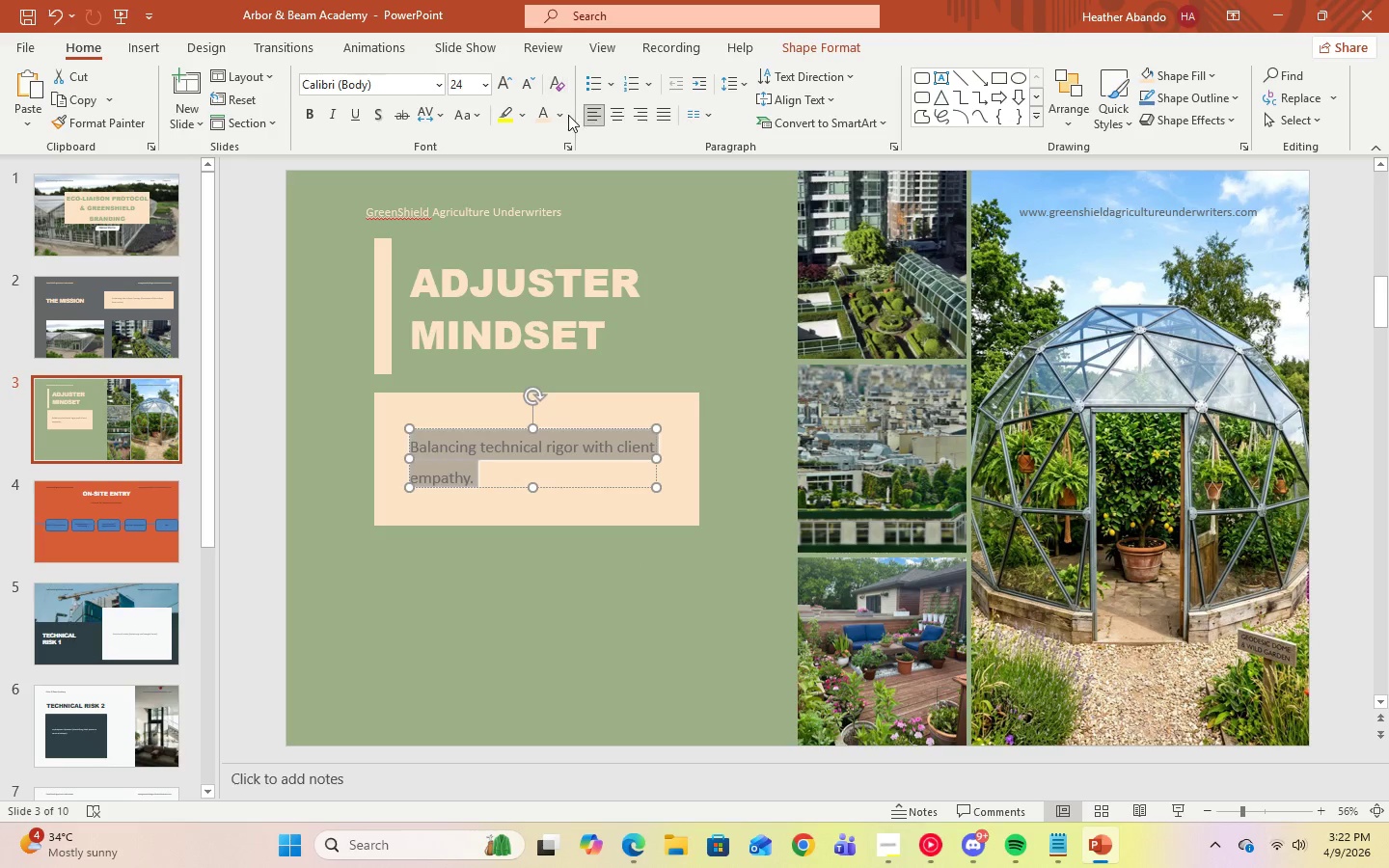 
left_click([561, 117])
 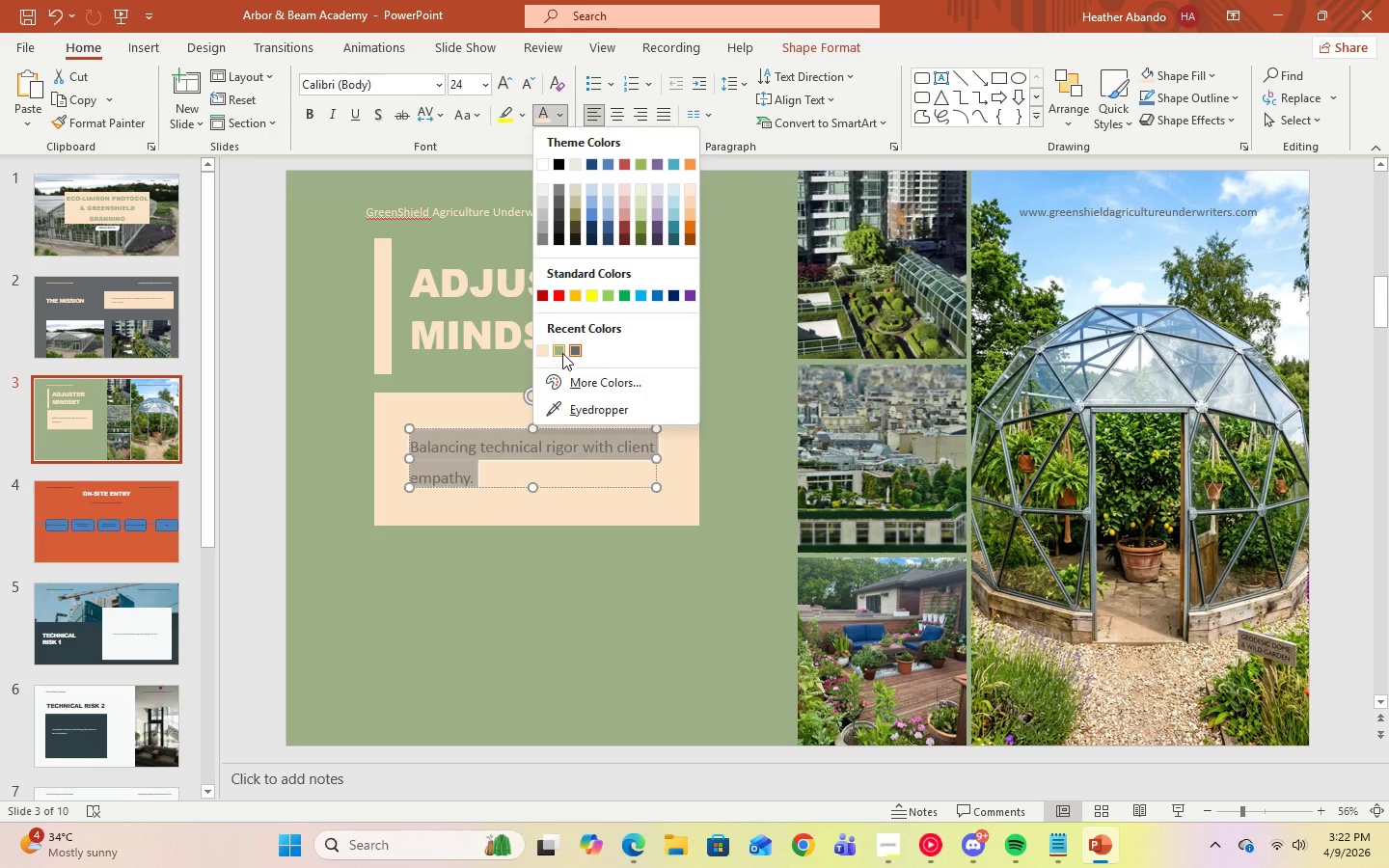 
left_click([562, 353])
 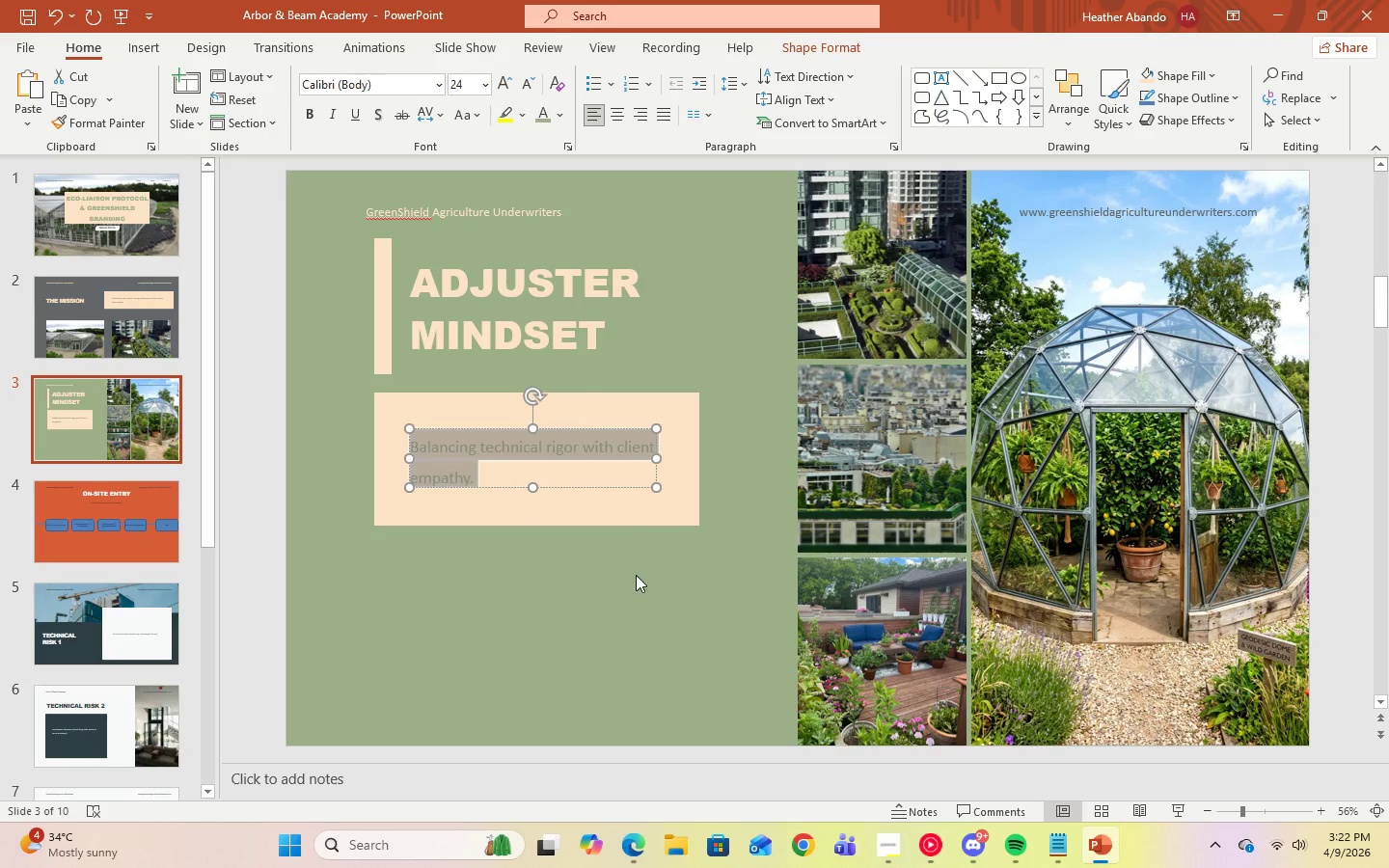 
left_click([642, 587])
 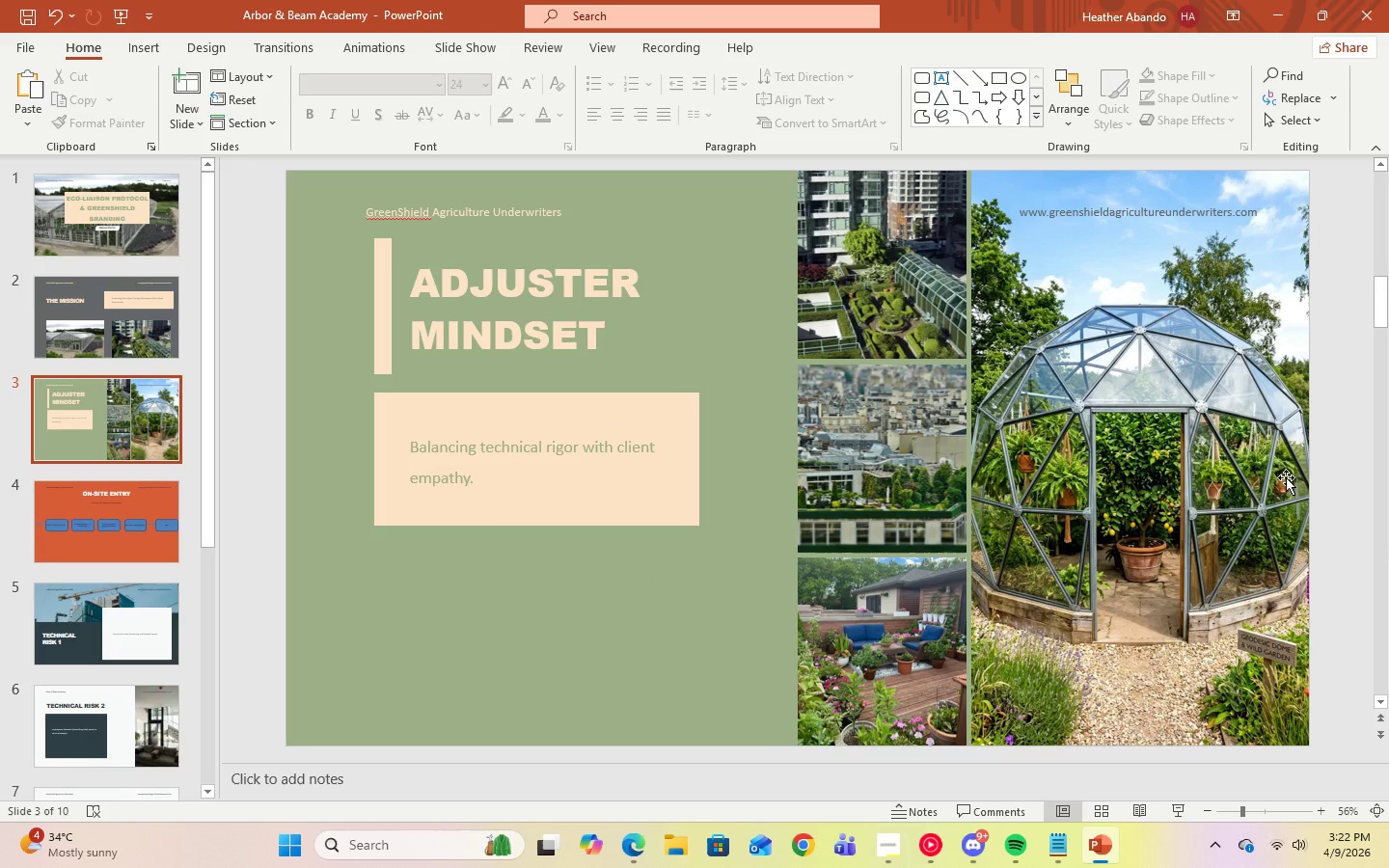 
left_click([1207, 213])
 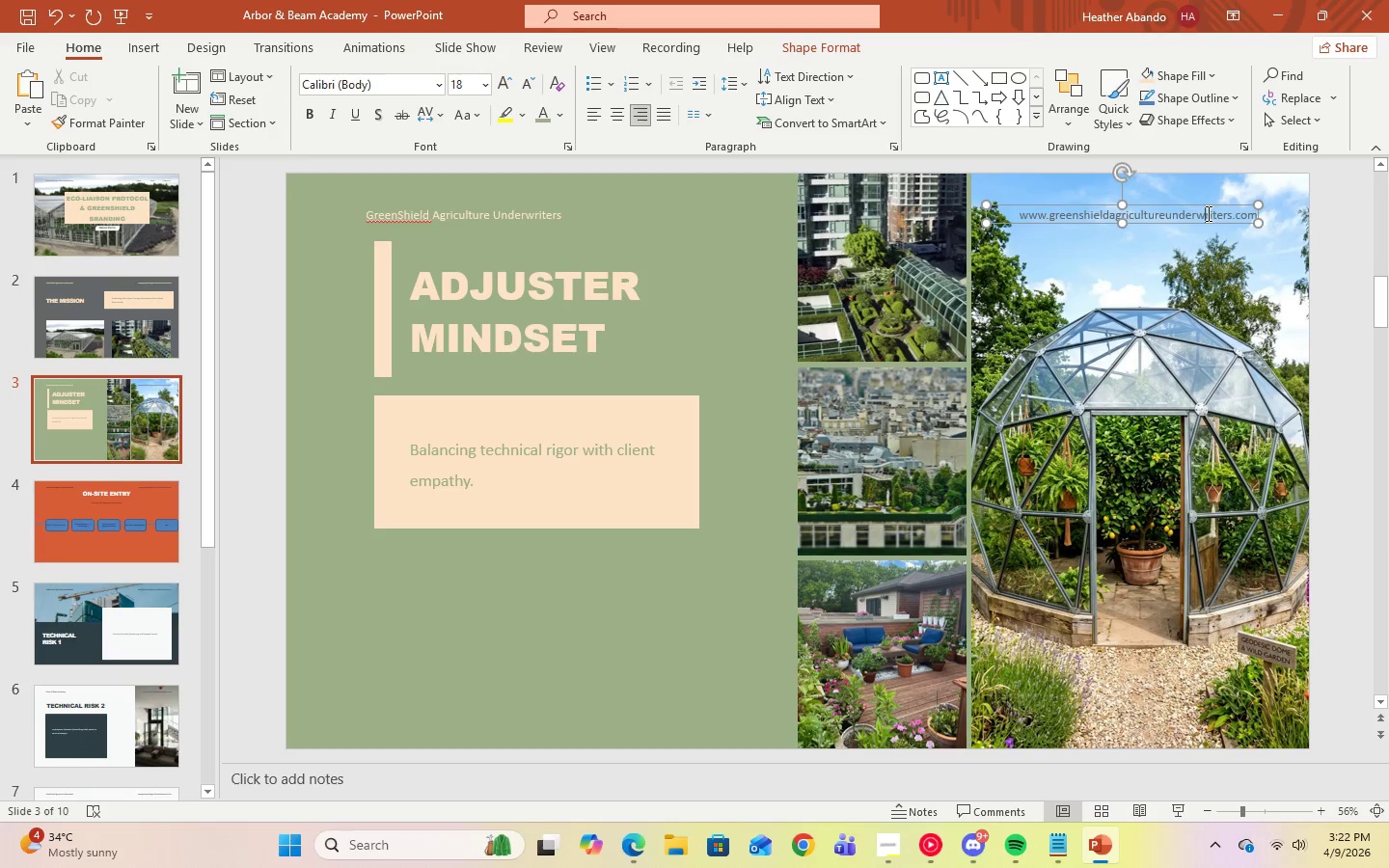 
key(Control+A)
 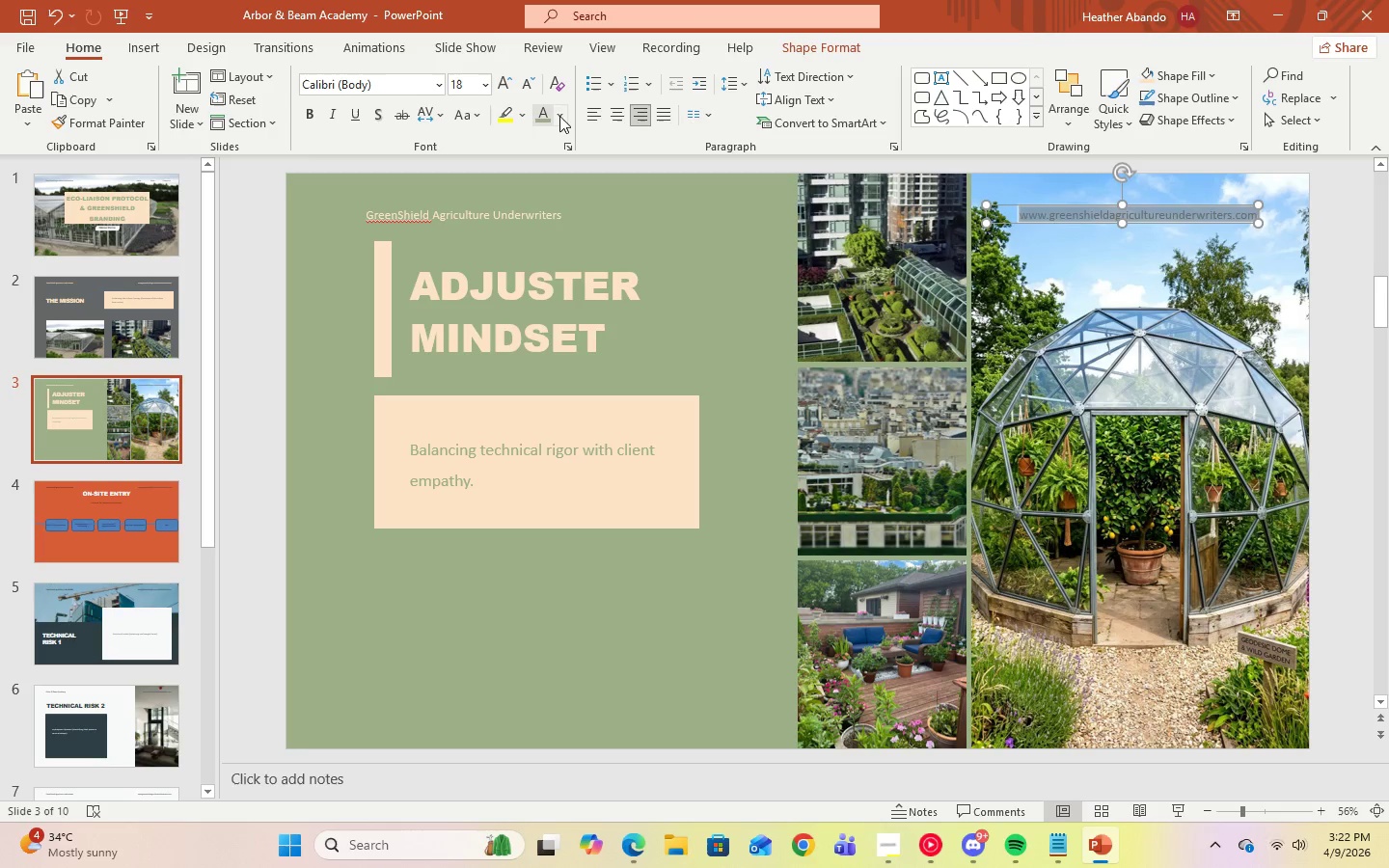 
left_click([563, 116])
 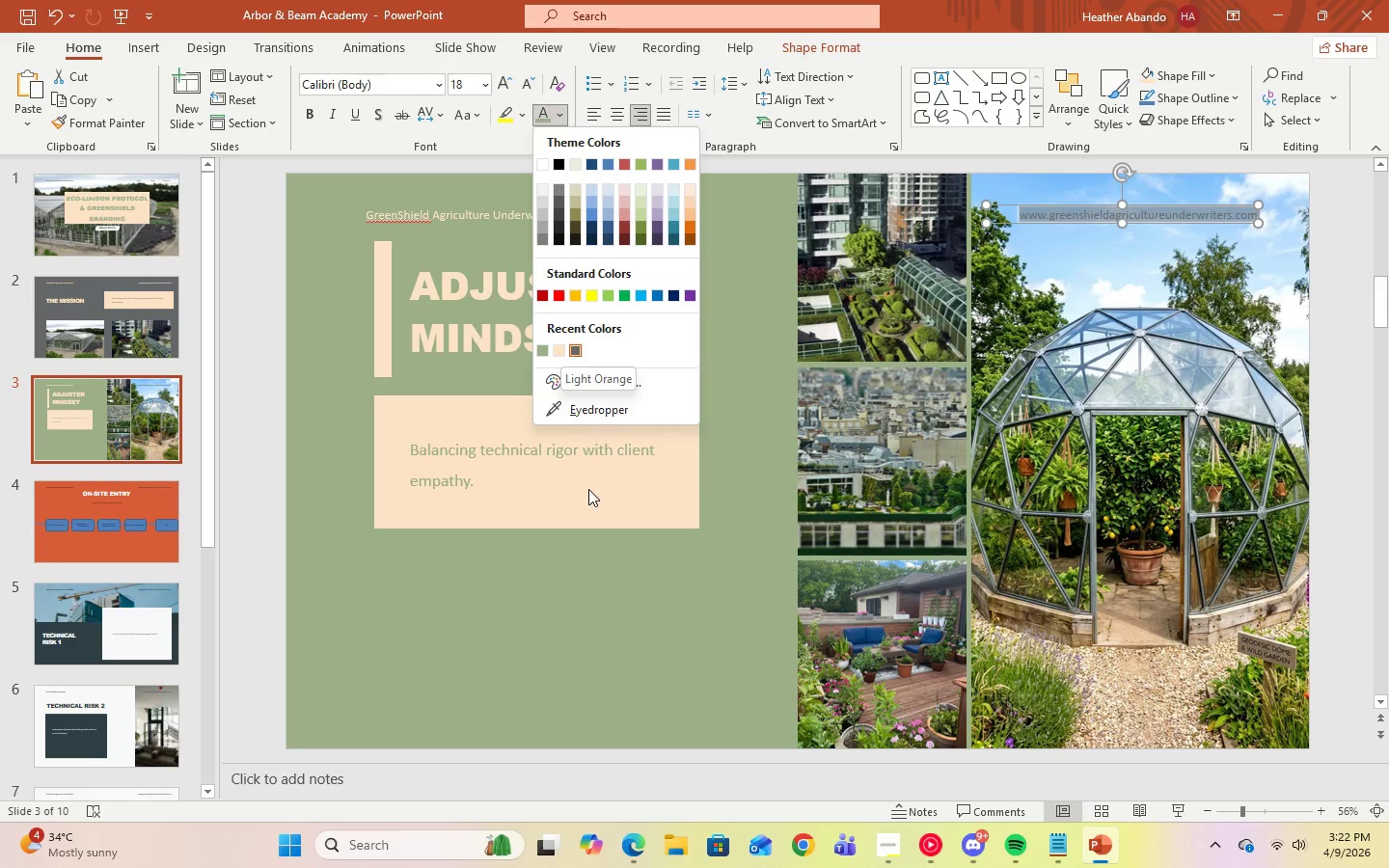 
double_click([598, 608])
 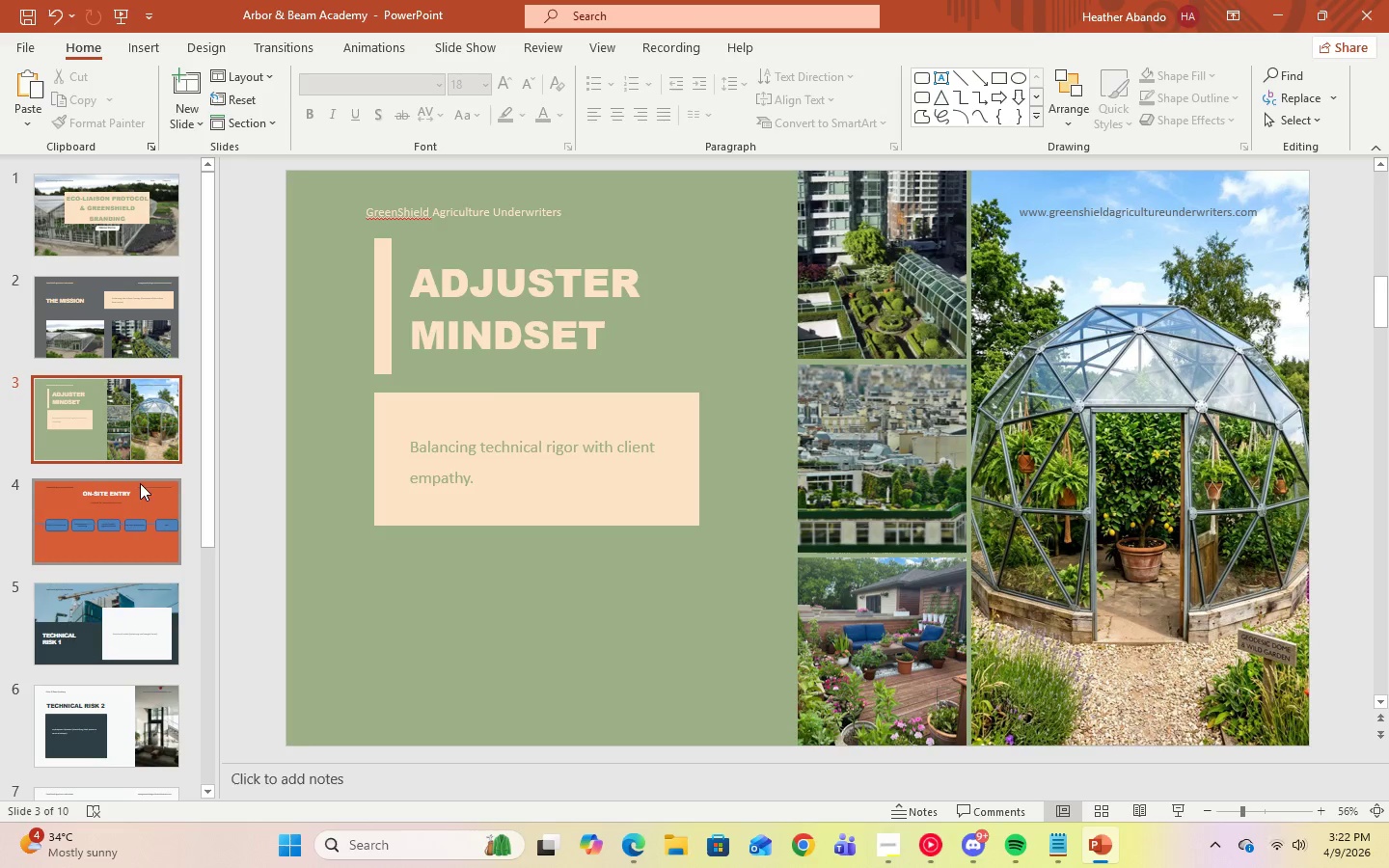 
left_click([150, 507])
 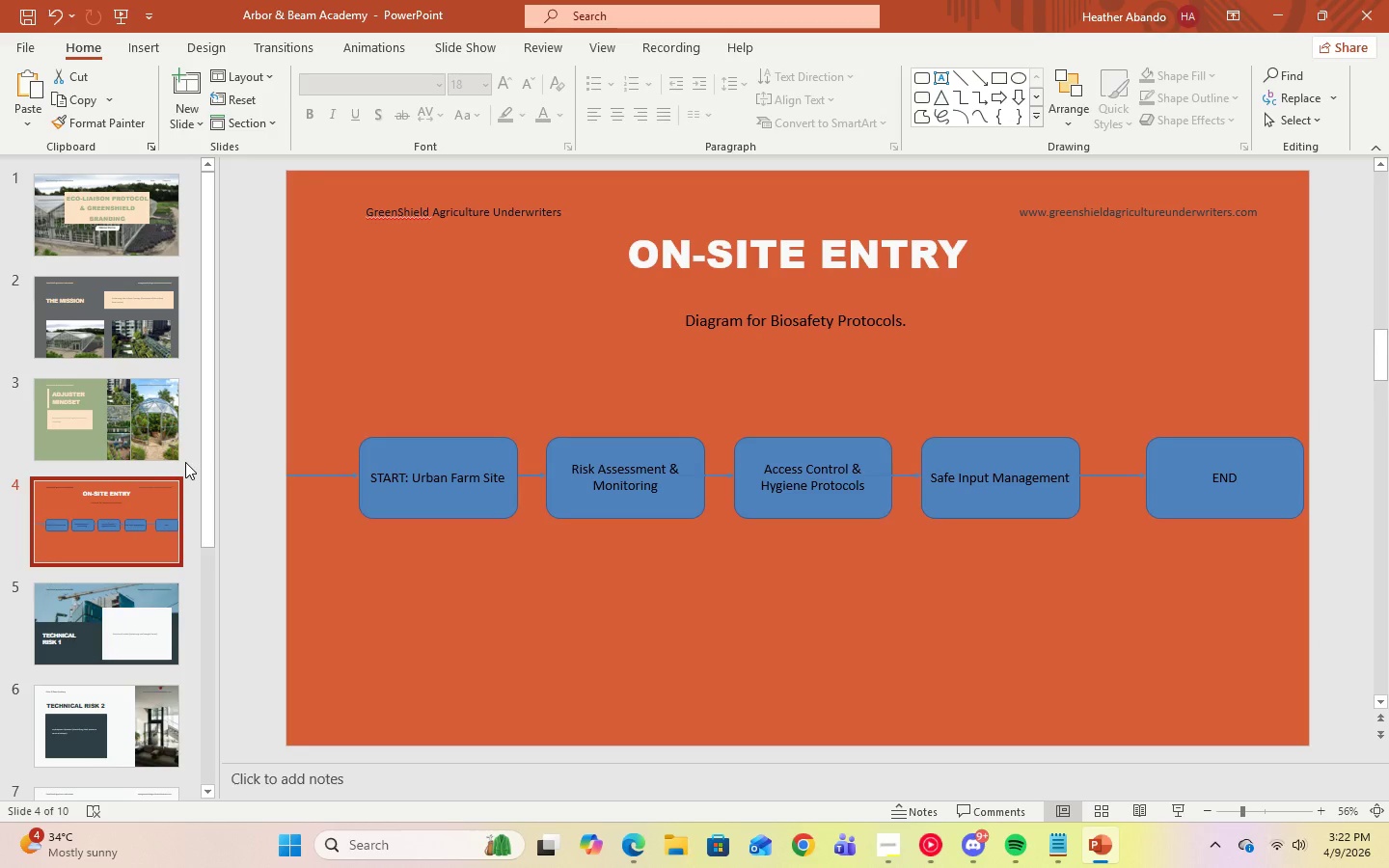 
left_click([424, 340])
 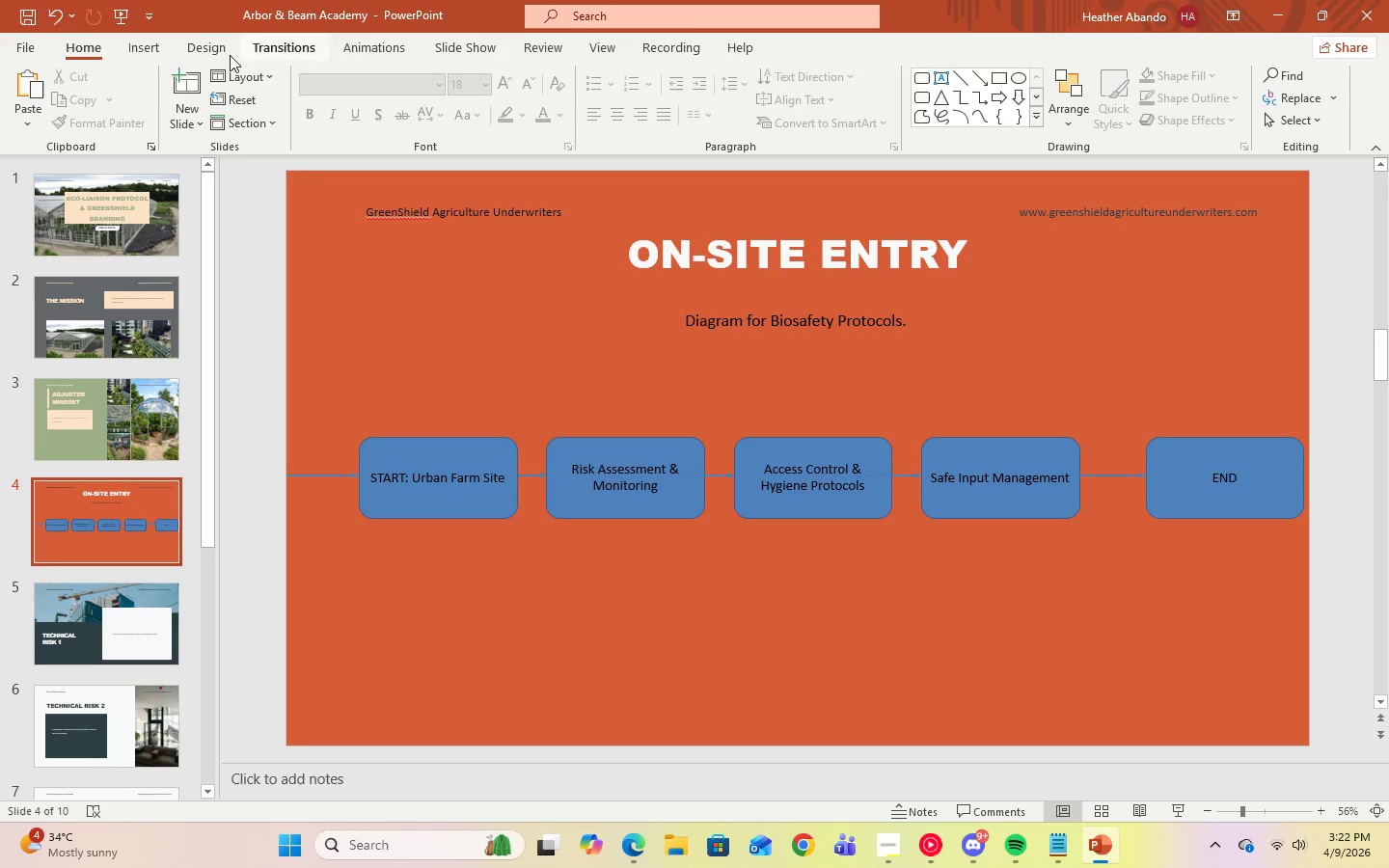 
left_click([226, 52])
 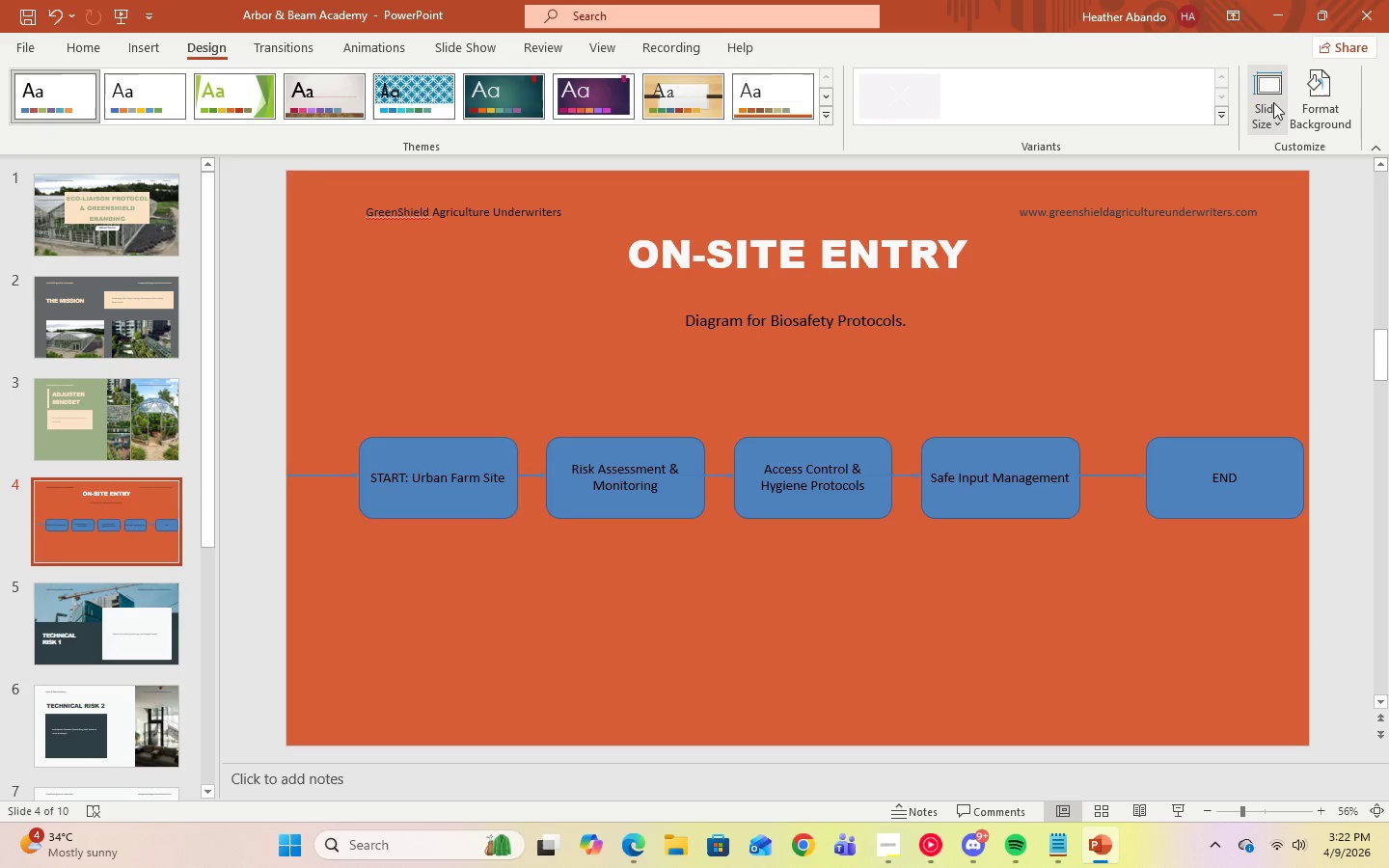 
left_click([1304, 107])
 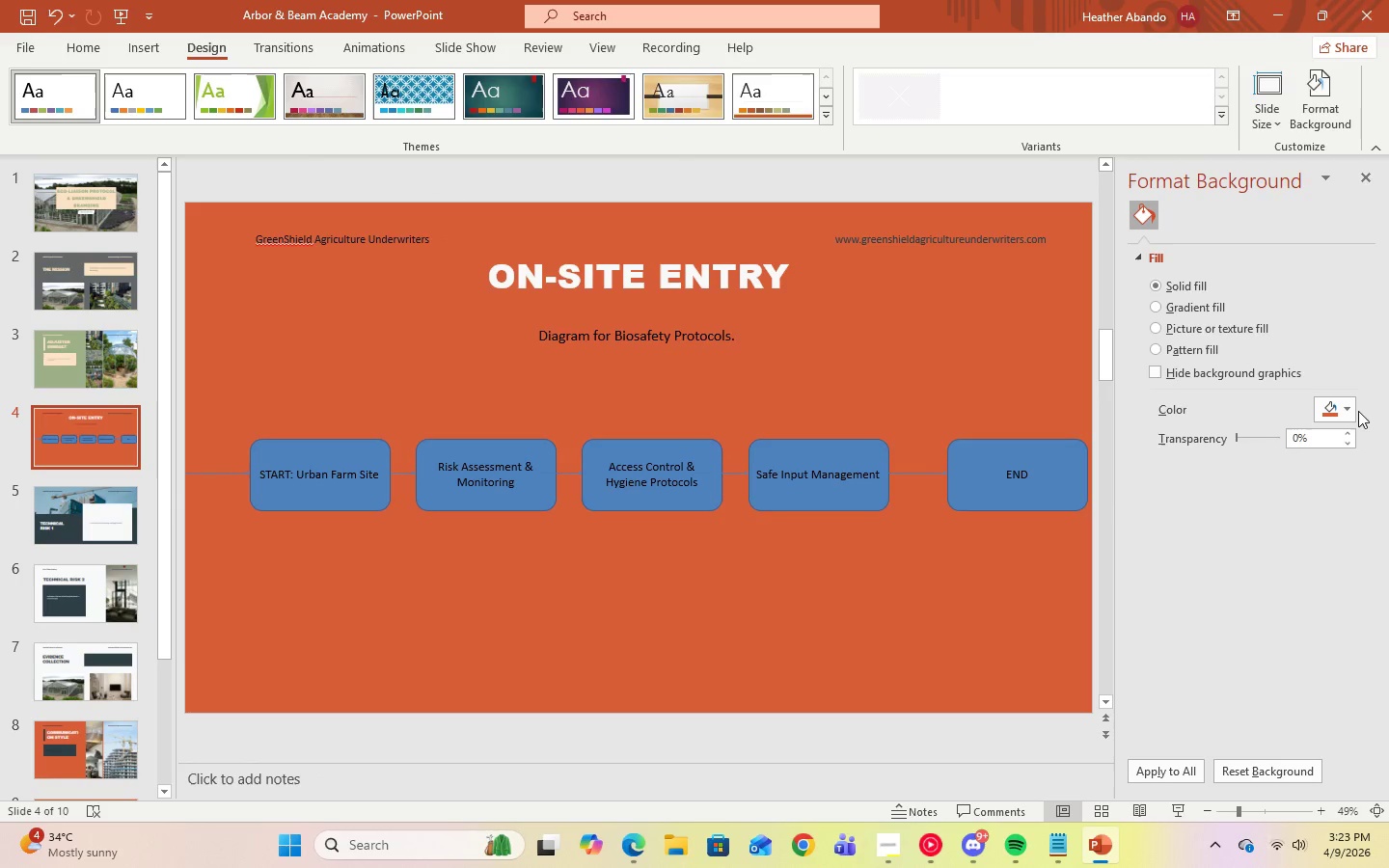 
left_click([1348, 411])
 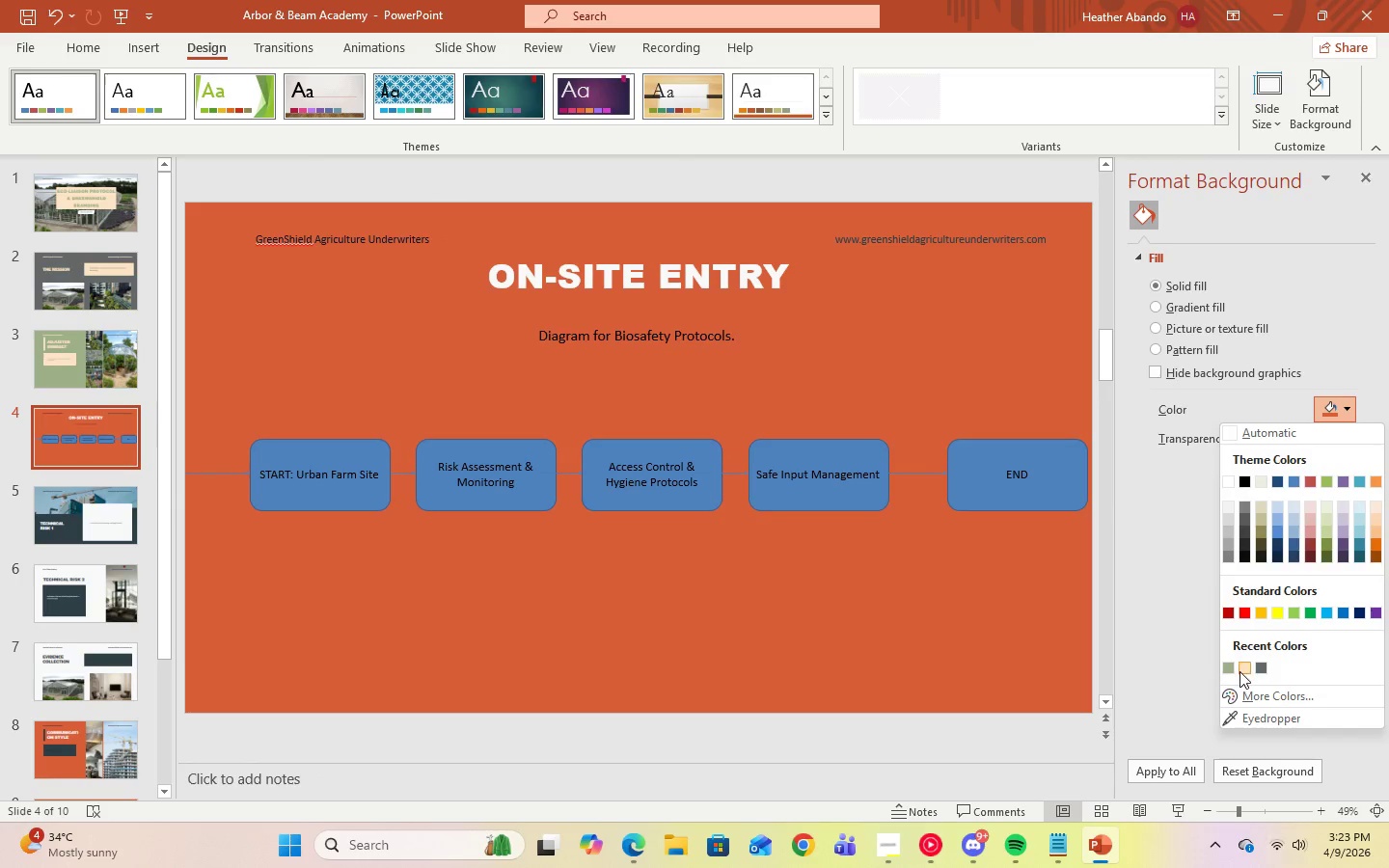 
left_click([1241, 671])
 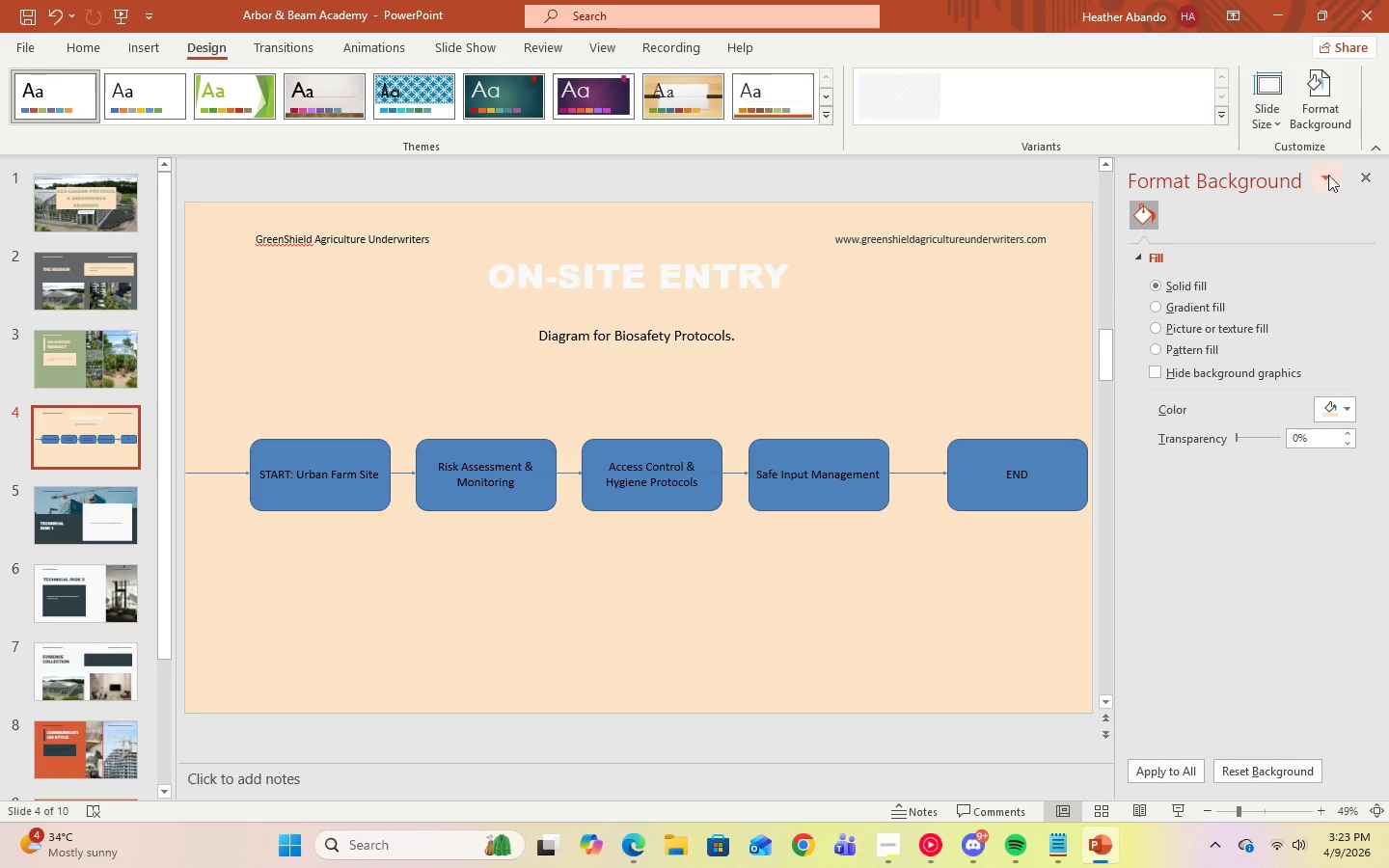 
left_click([1366, 182])
 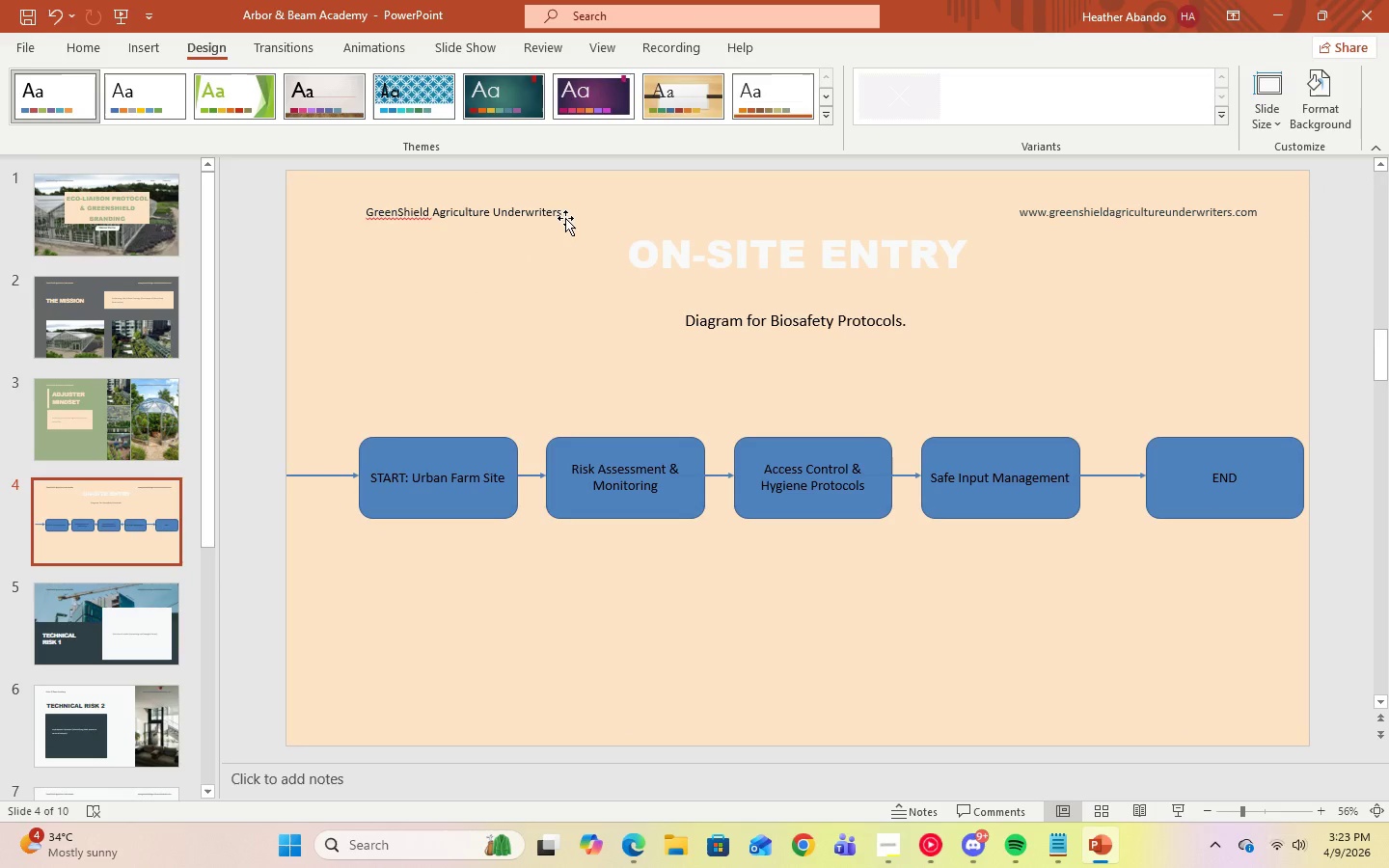 
left_click([557, 210])
 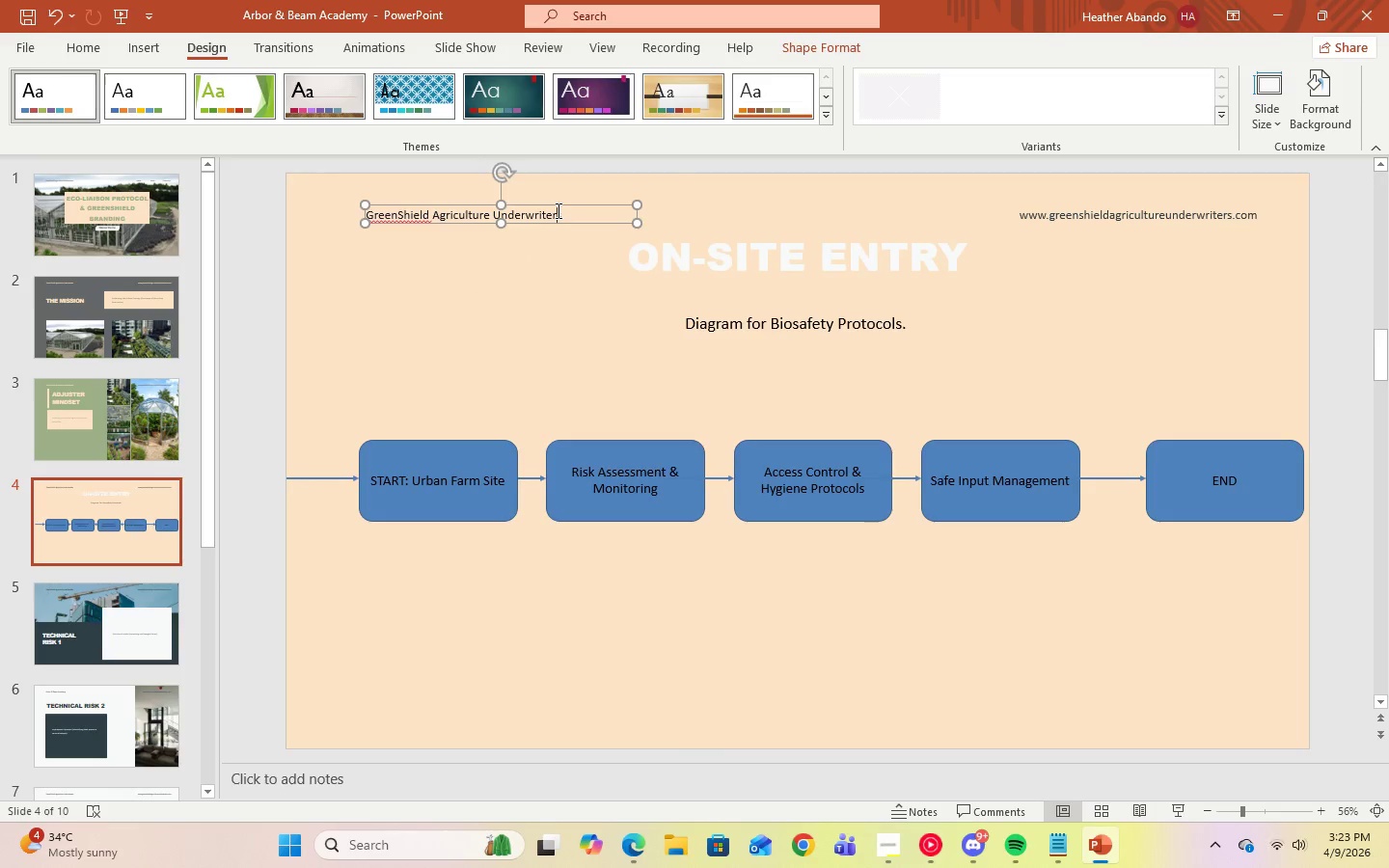 
key(Control+A)
 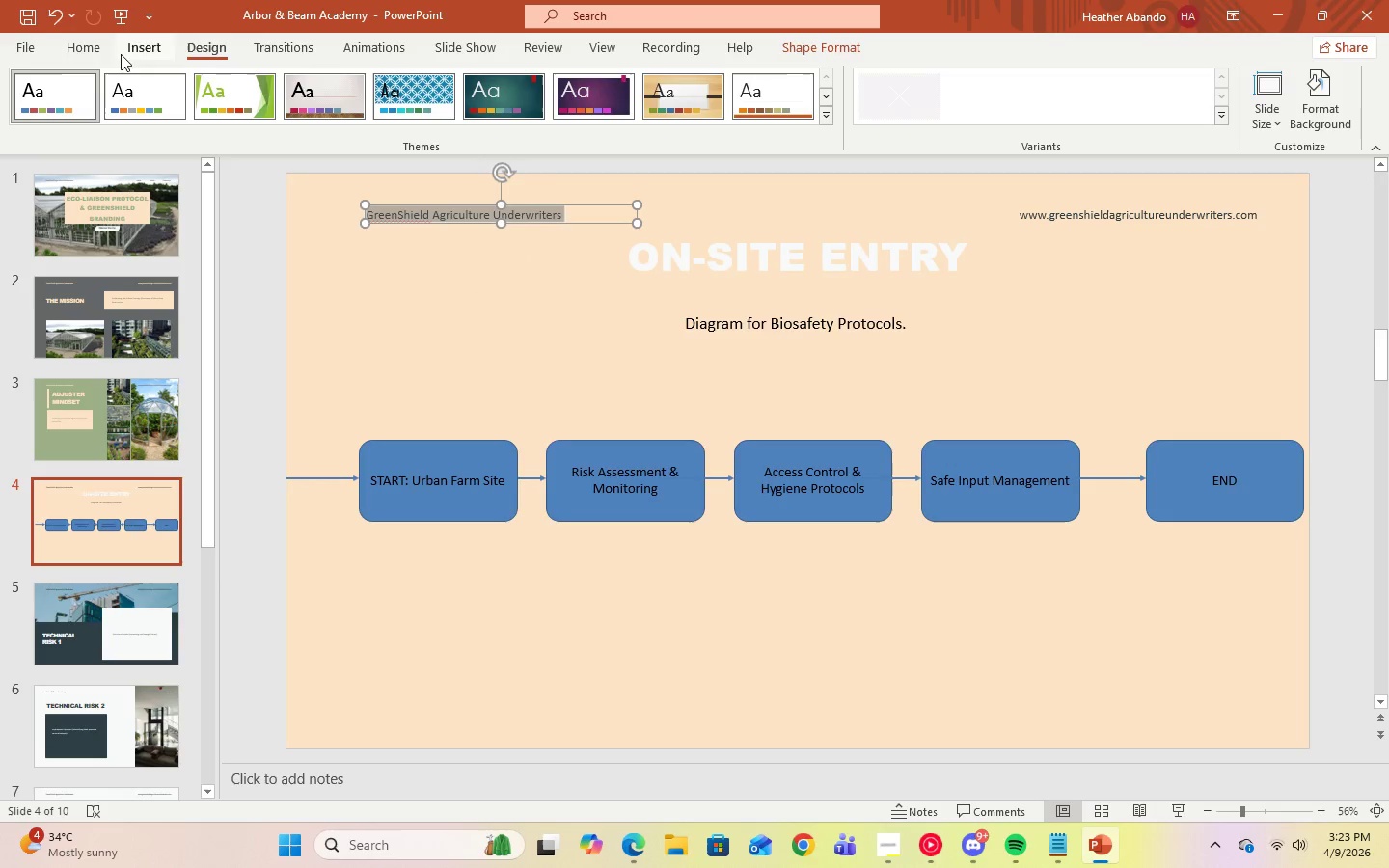 
left_click([84, 51])
 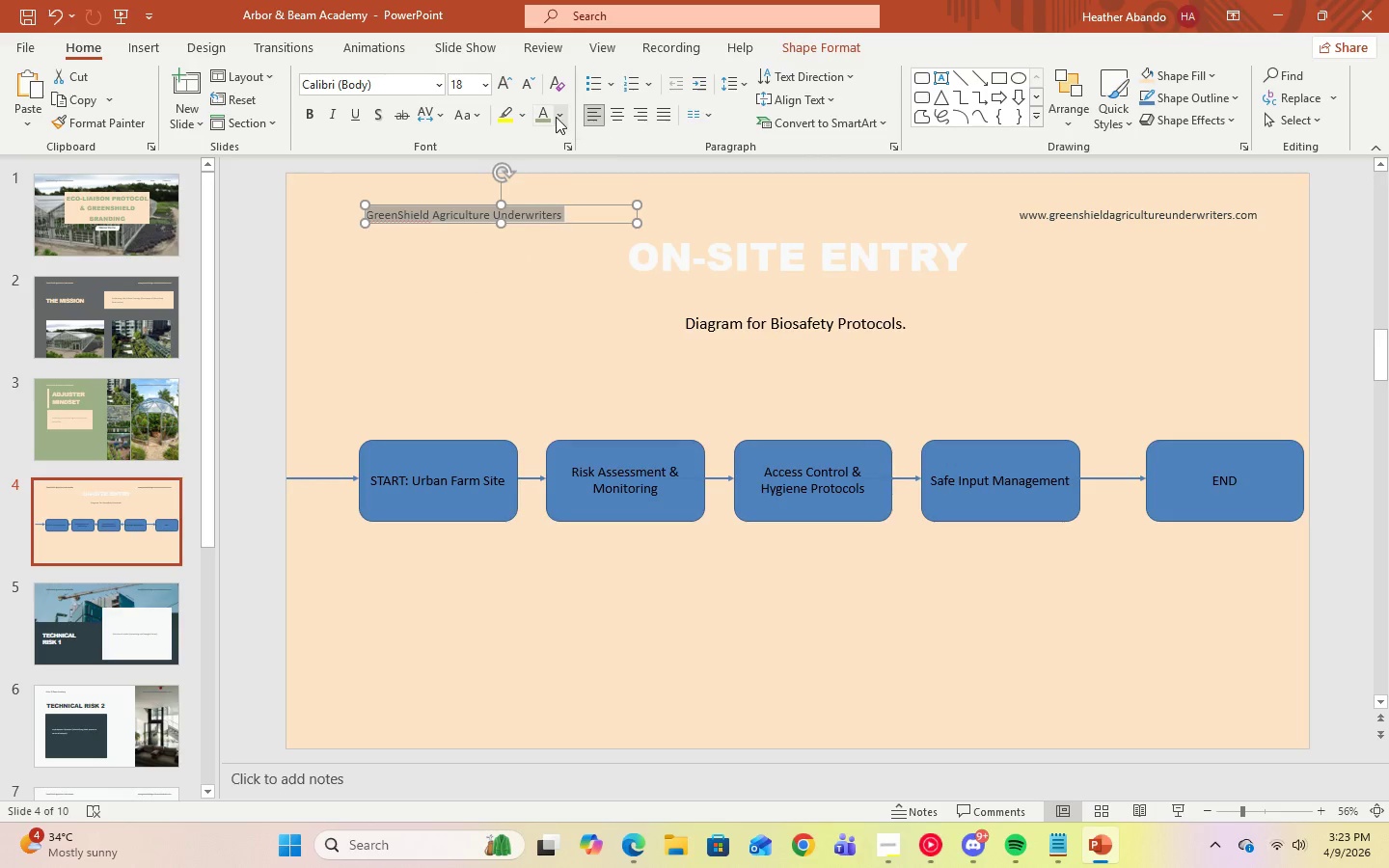 
left_click([555, 117])
 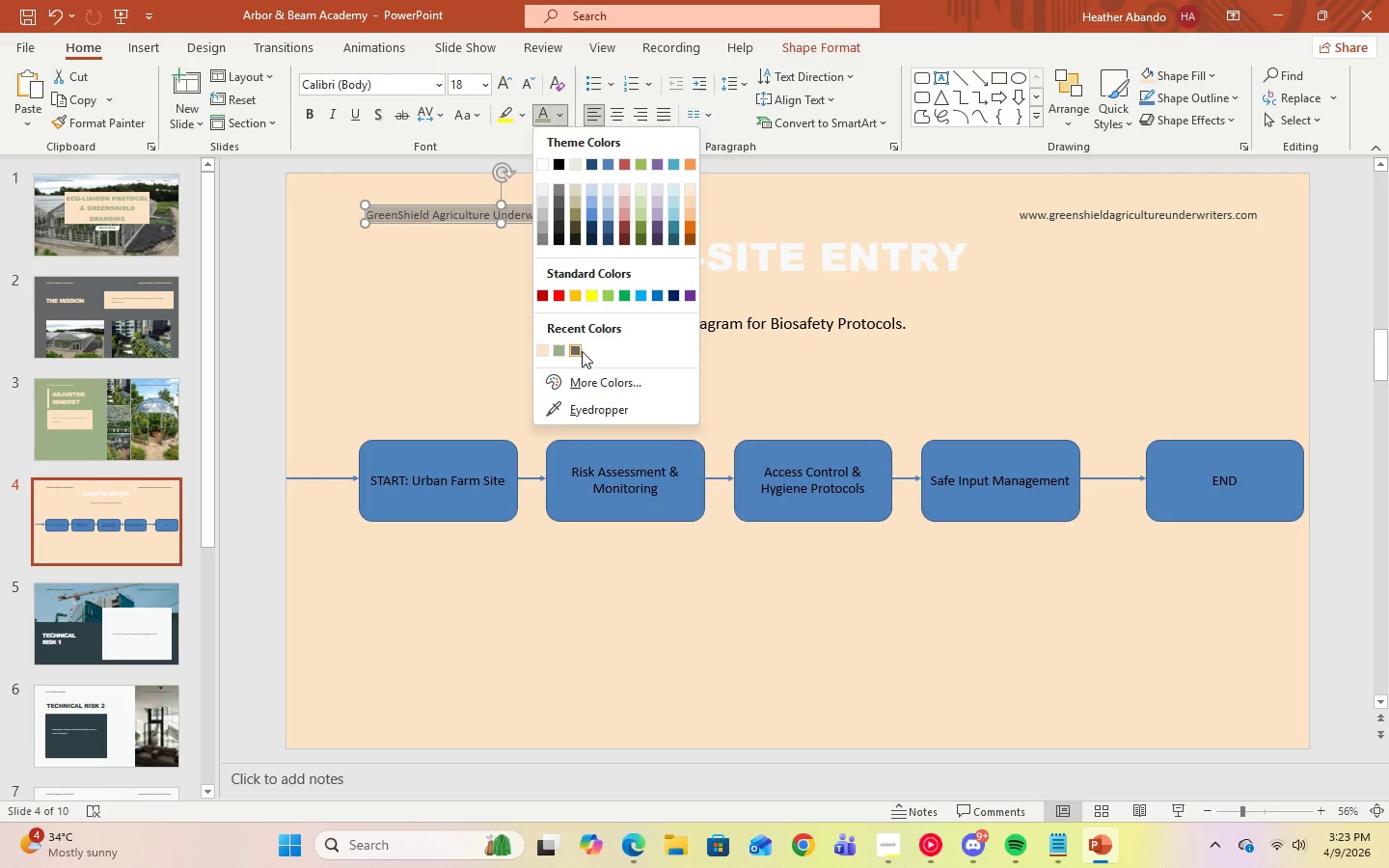 
left_click([578, 350])
 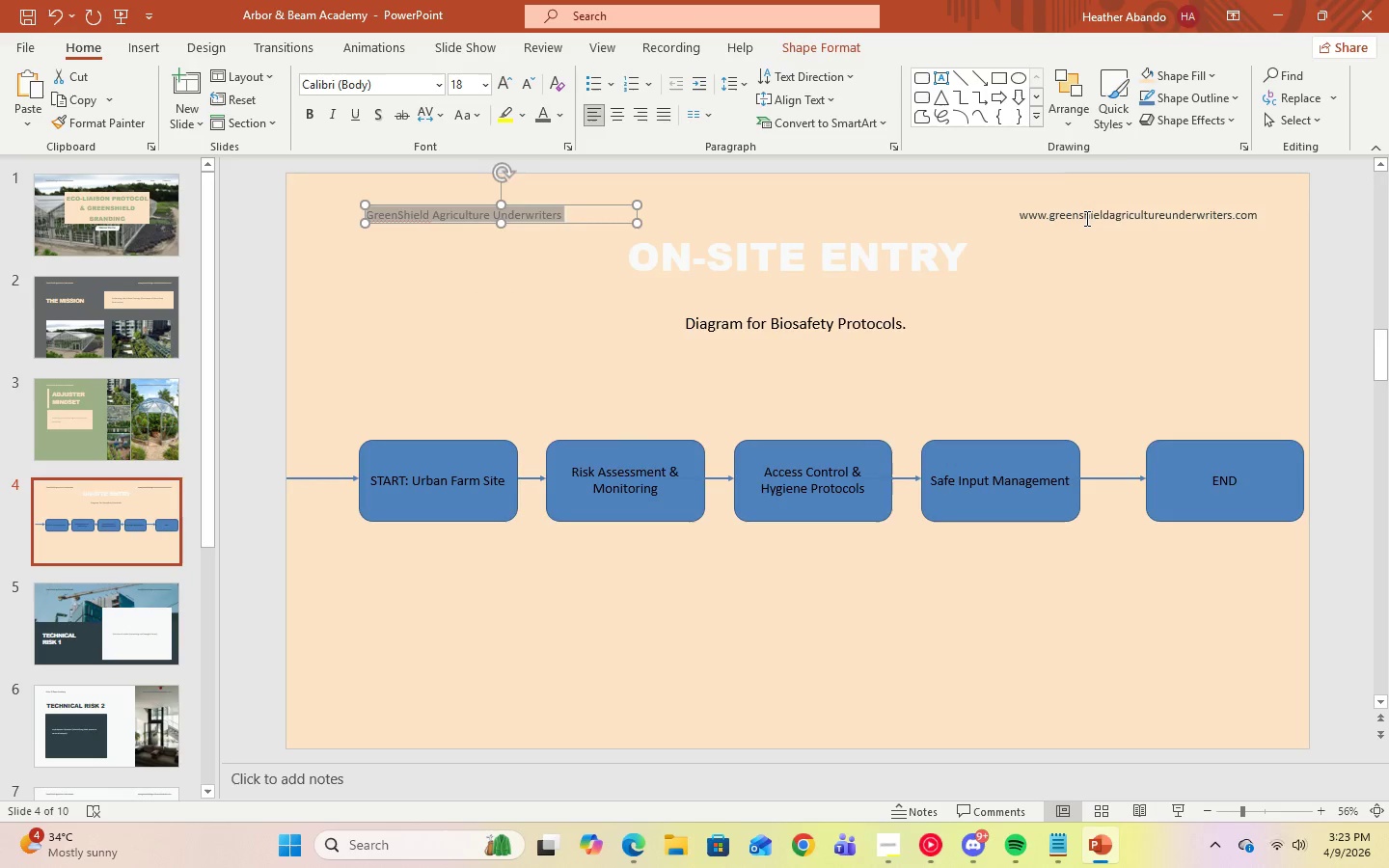 
left_click([1085, 218])
 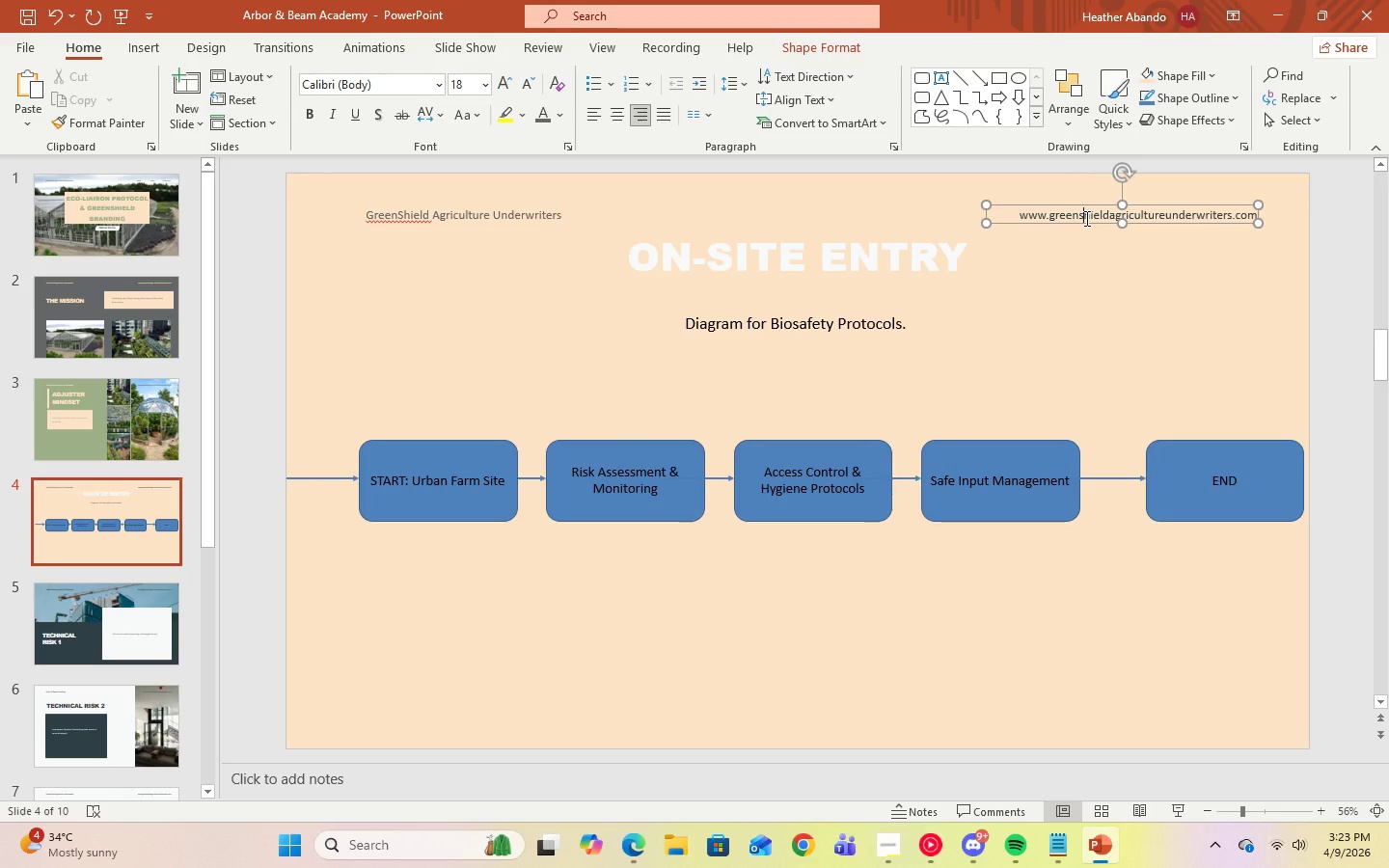 
key(Control+A)
 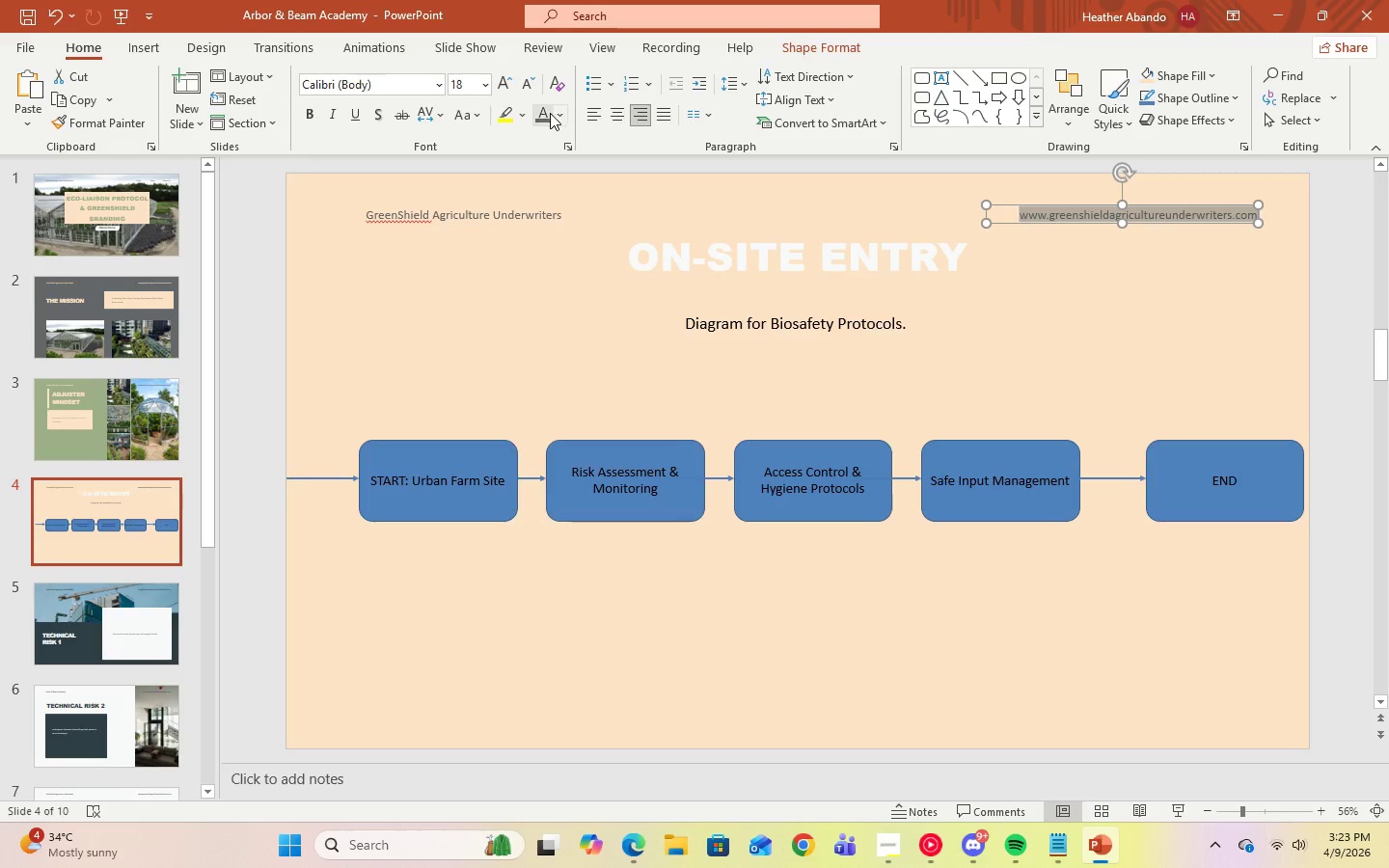 
left_click([548, 113])
 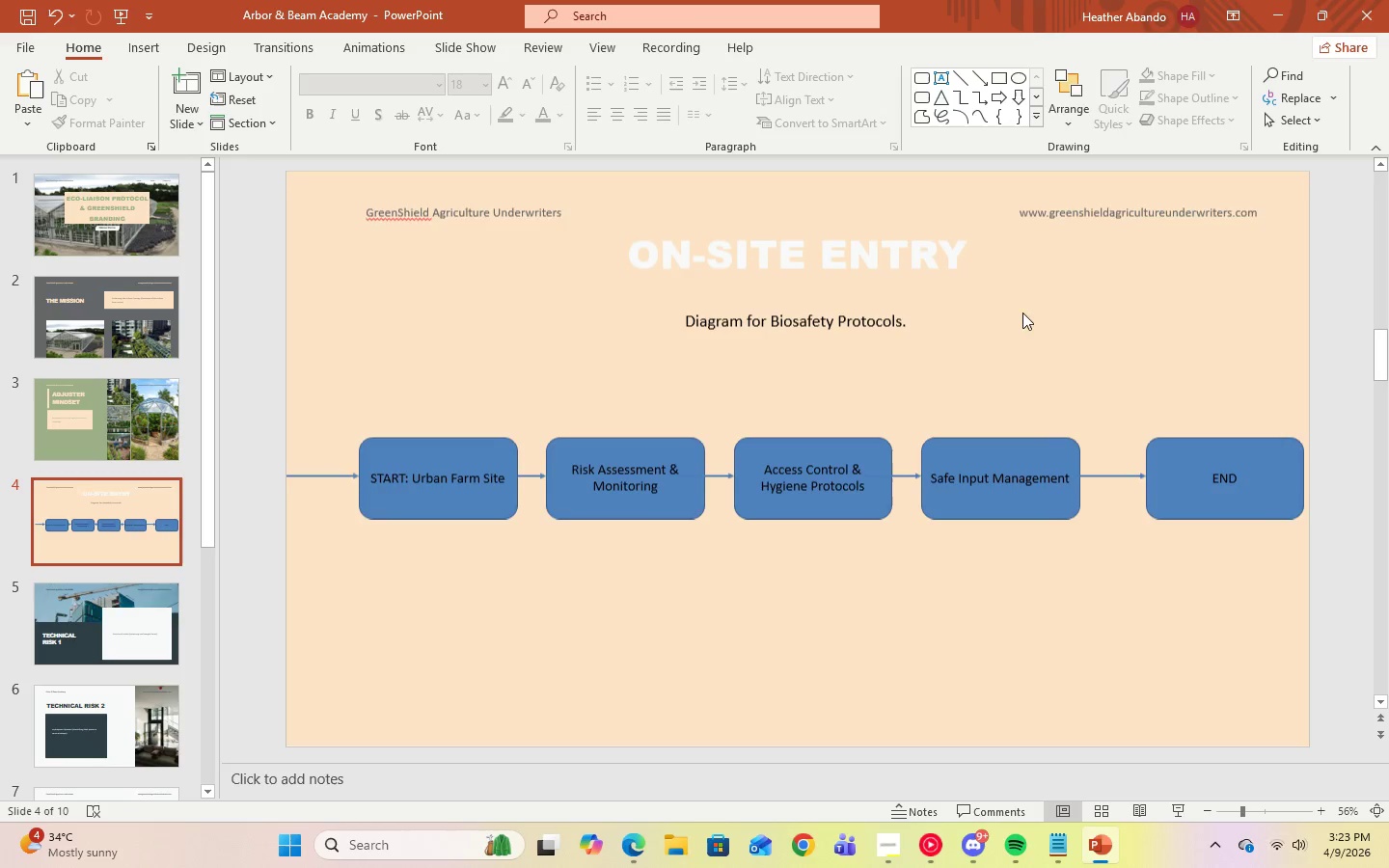 
double_click([942, 270])
 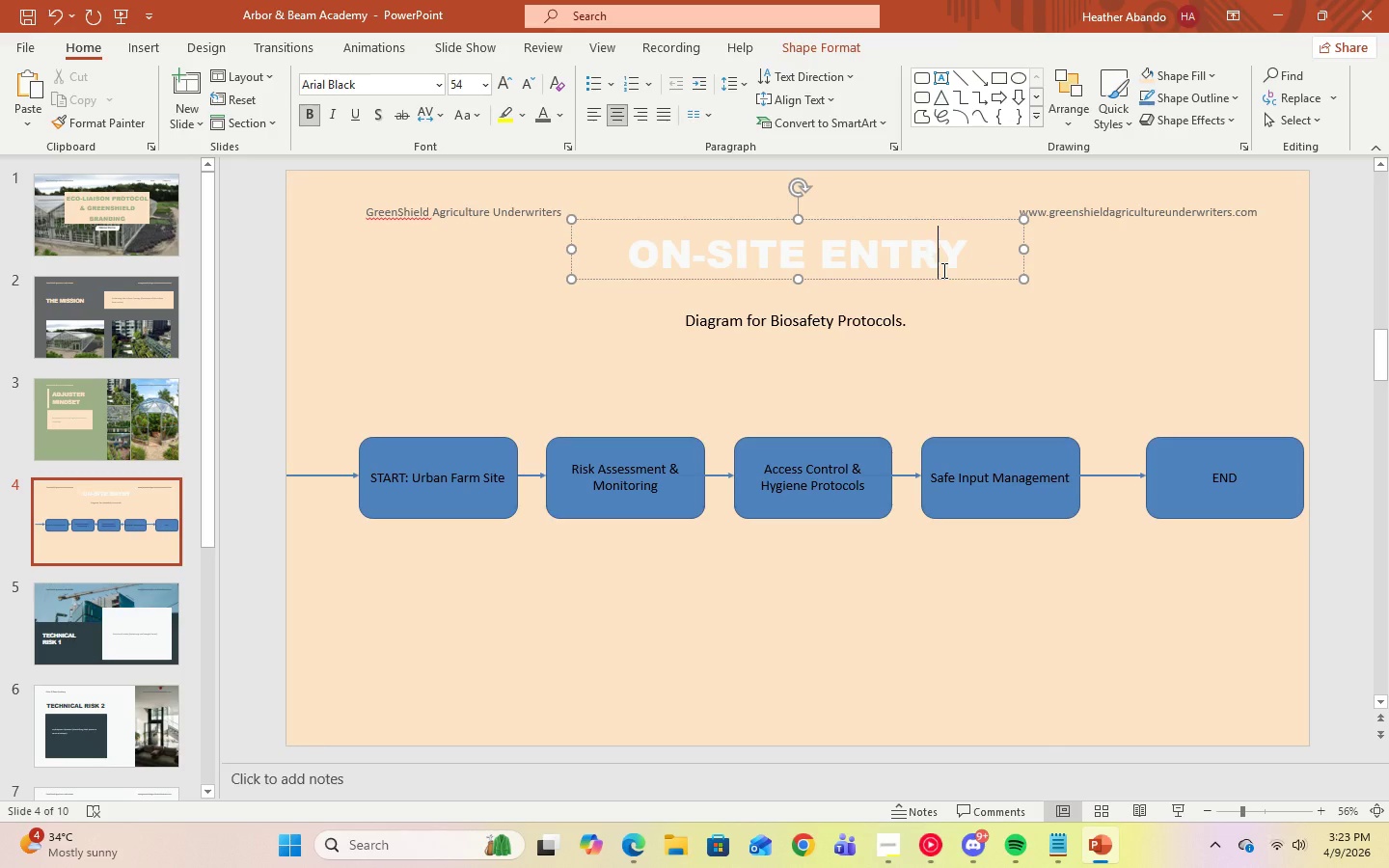 
key(Control+A)
 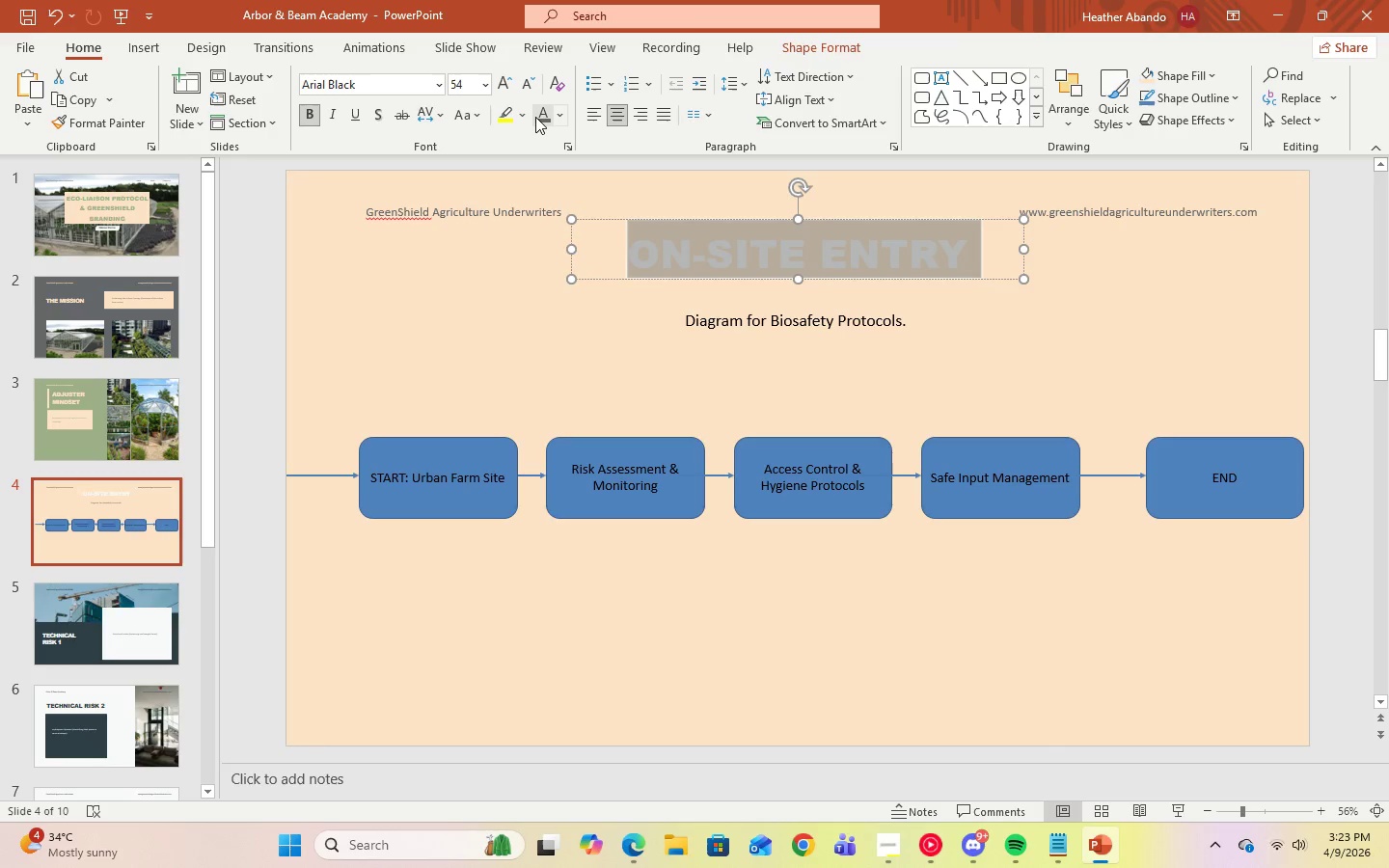 
left_click([535, 117])
 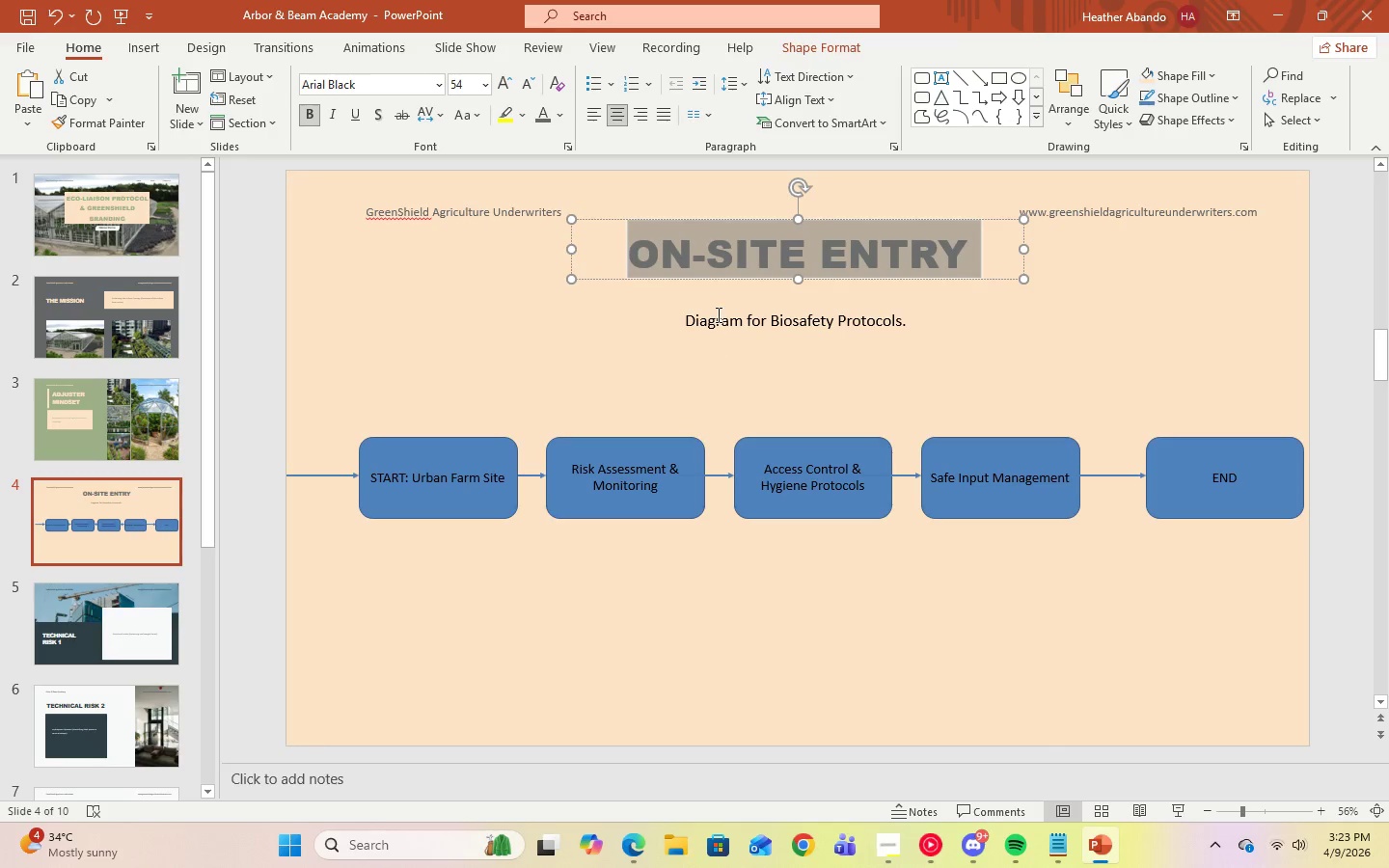 
left_click([717, 314])
 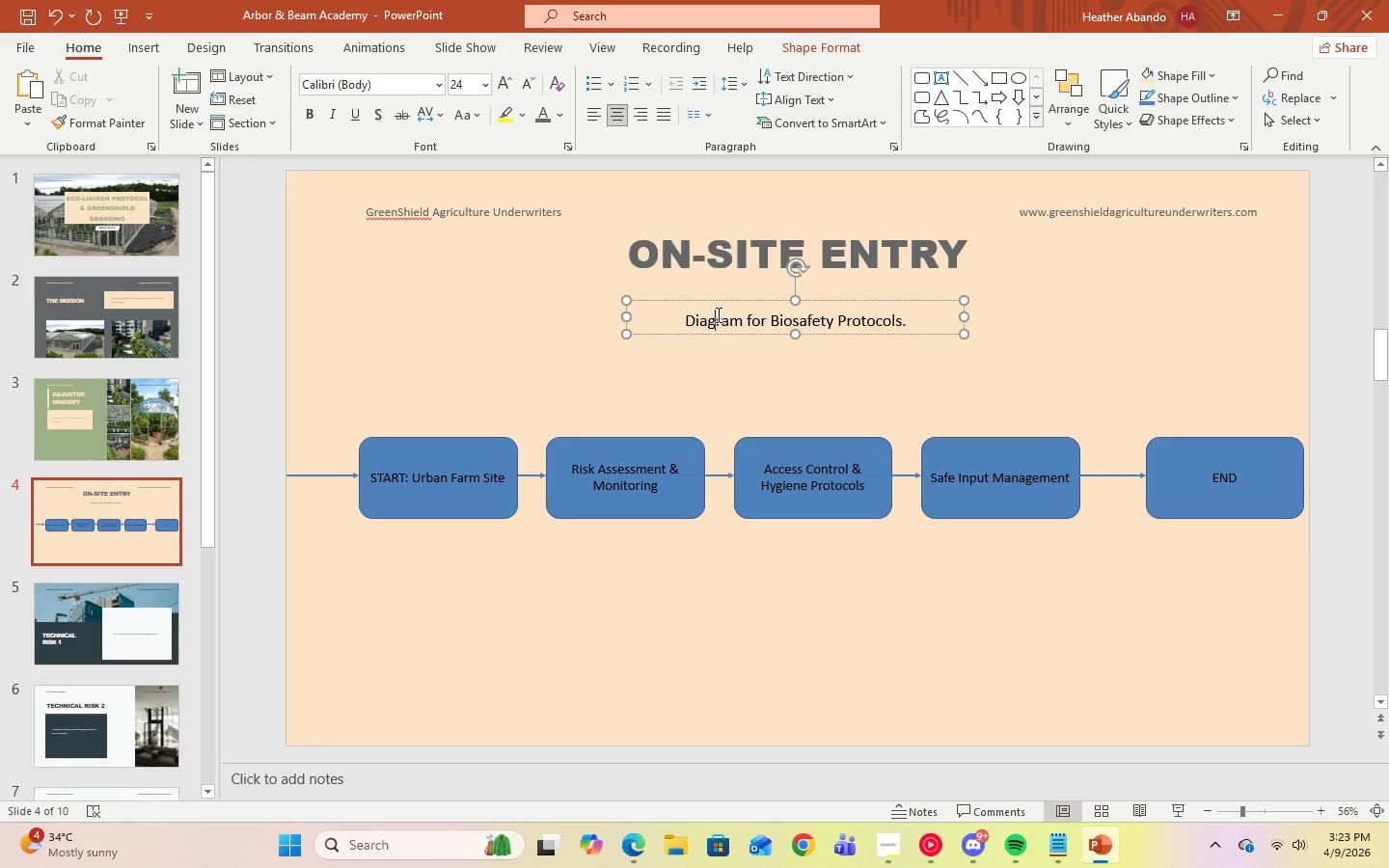 
key(Control+A)
 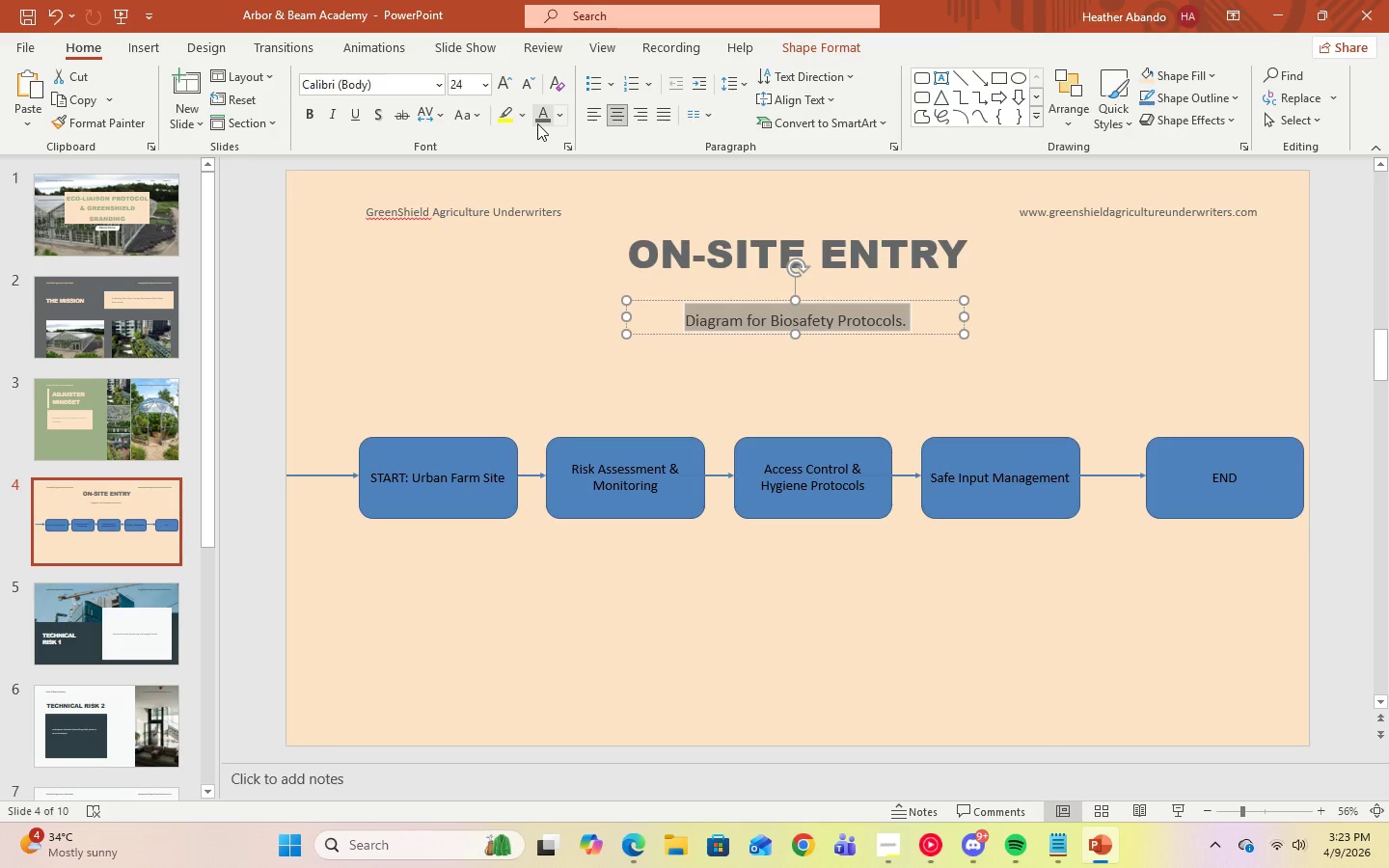 
left_click([537, 120])
 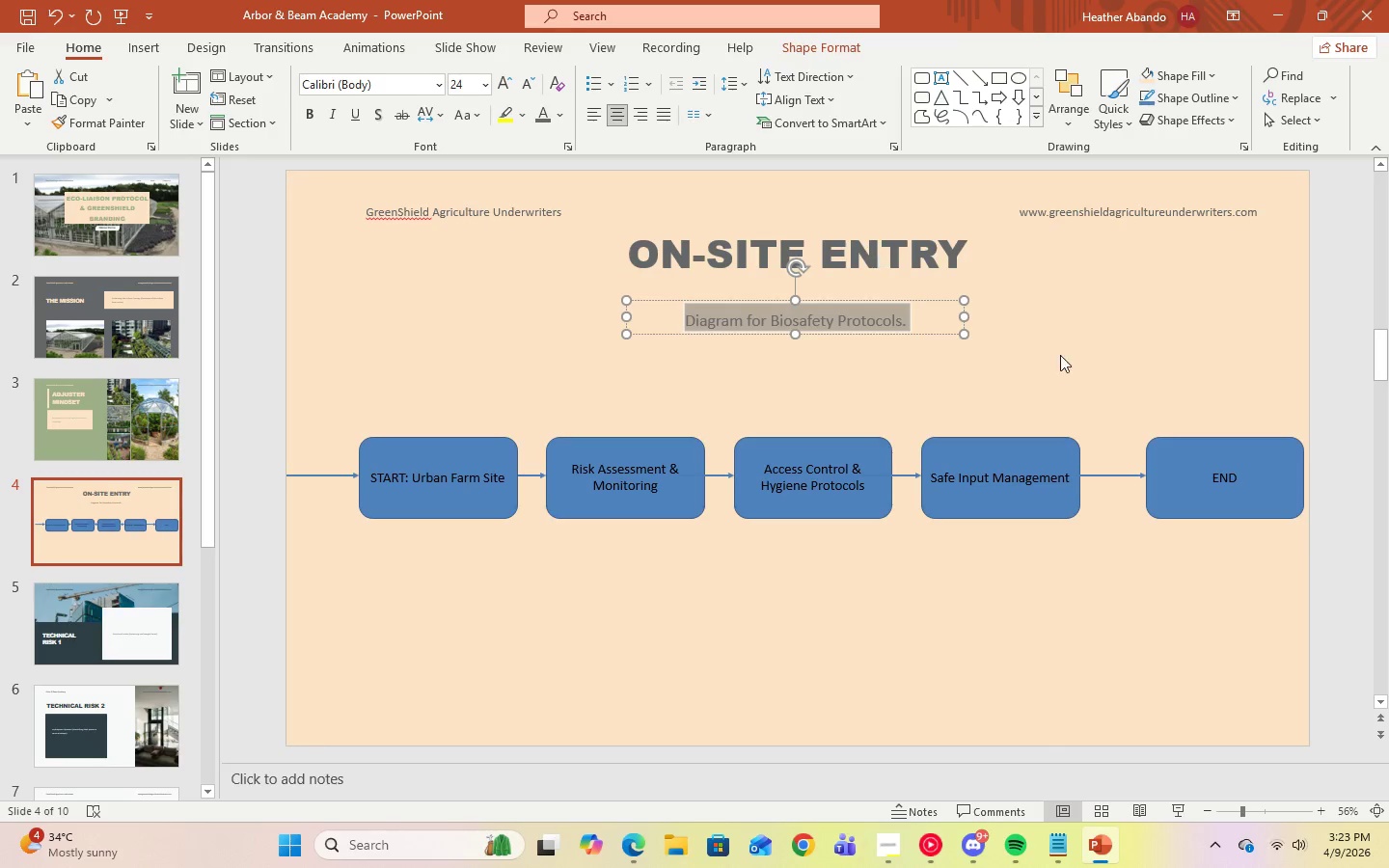 
left_click([1076, 360])
 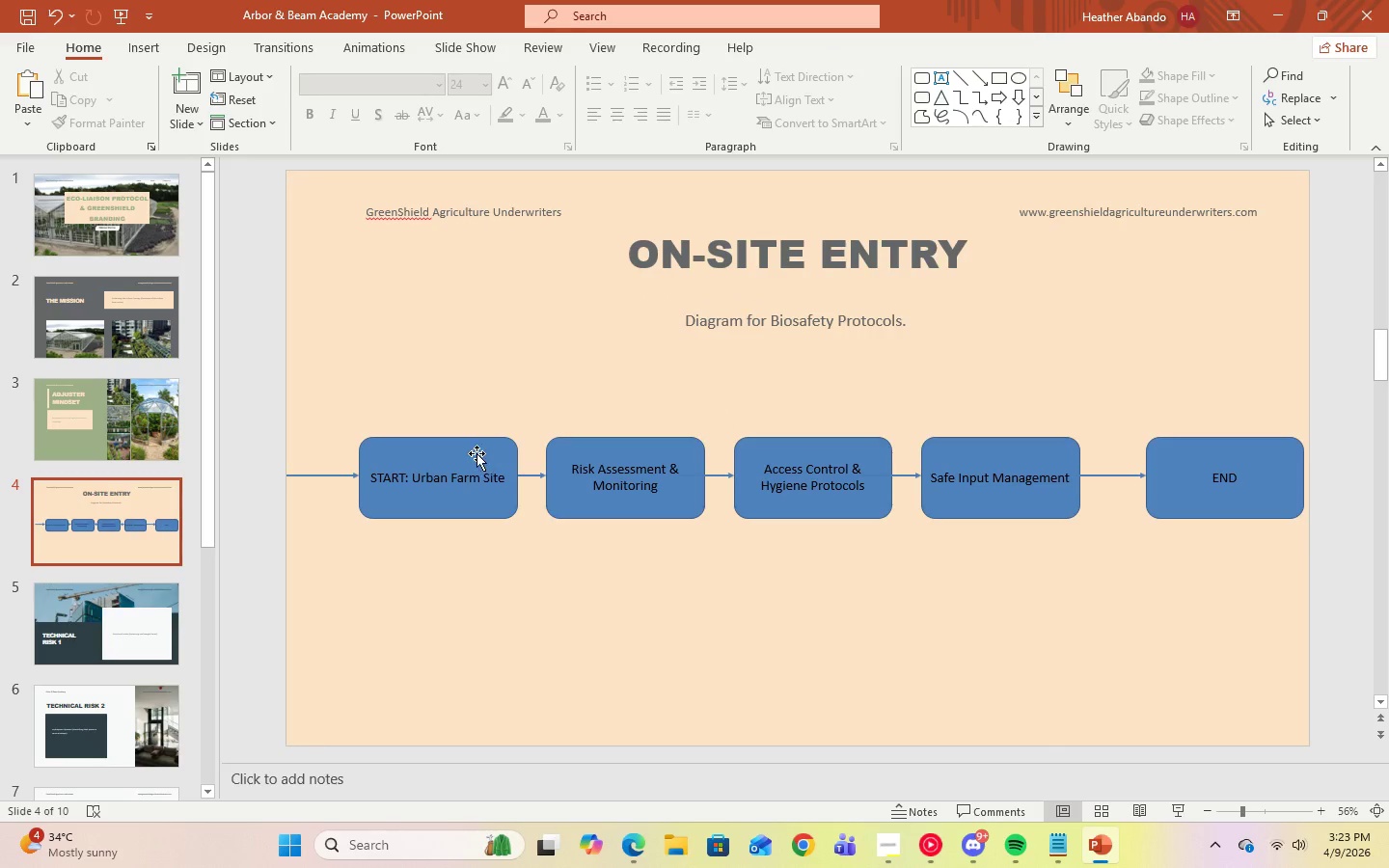 
left_click([477, 453])
 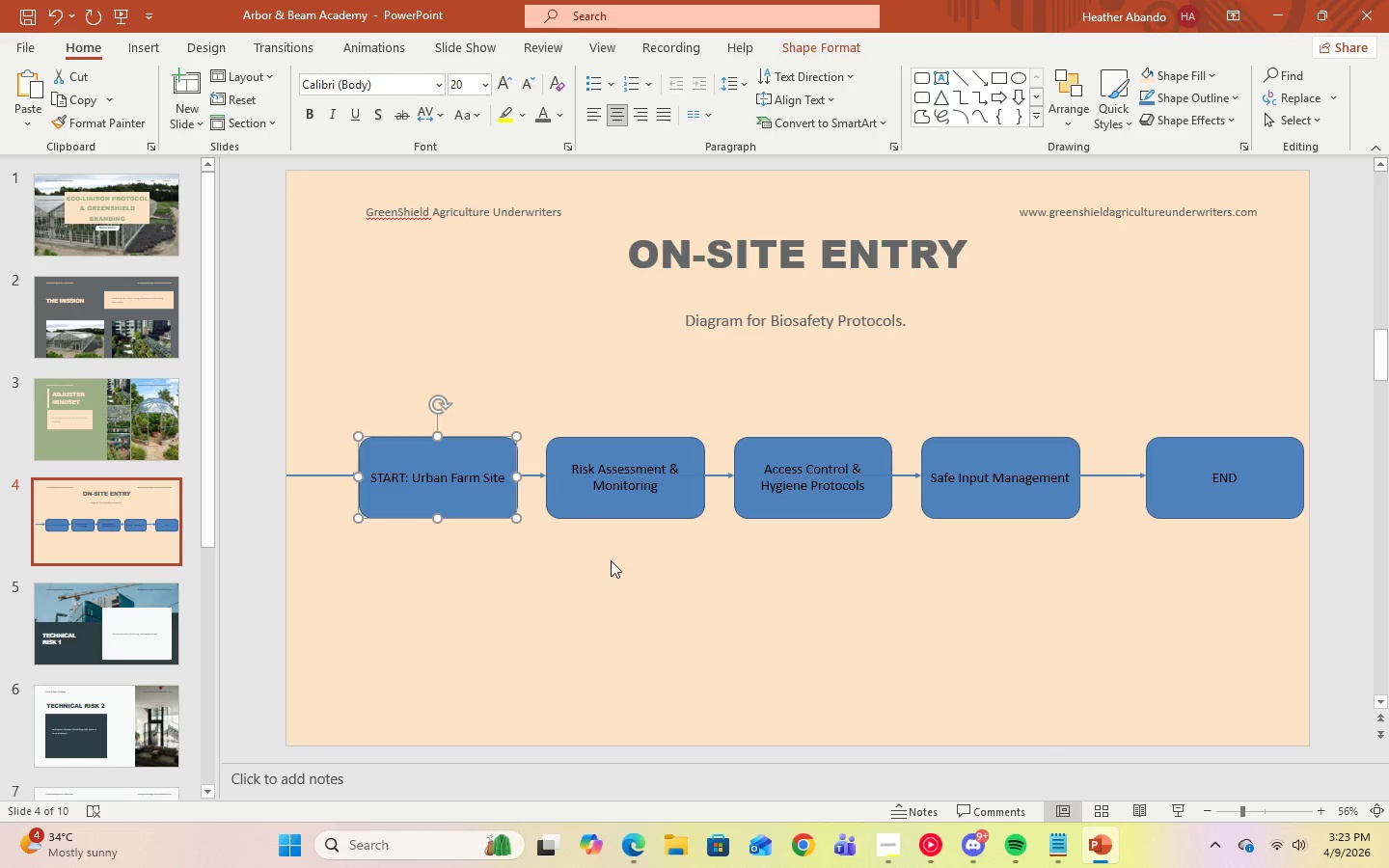 
left_click([611, 561])
 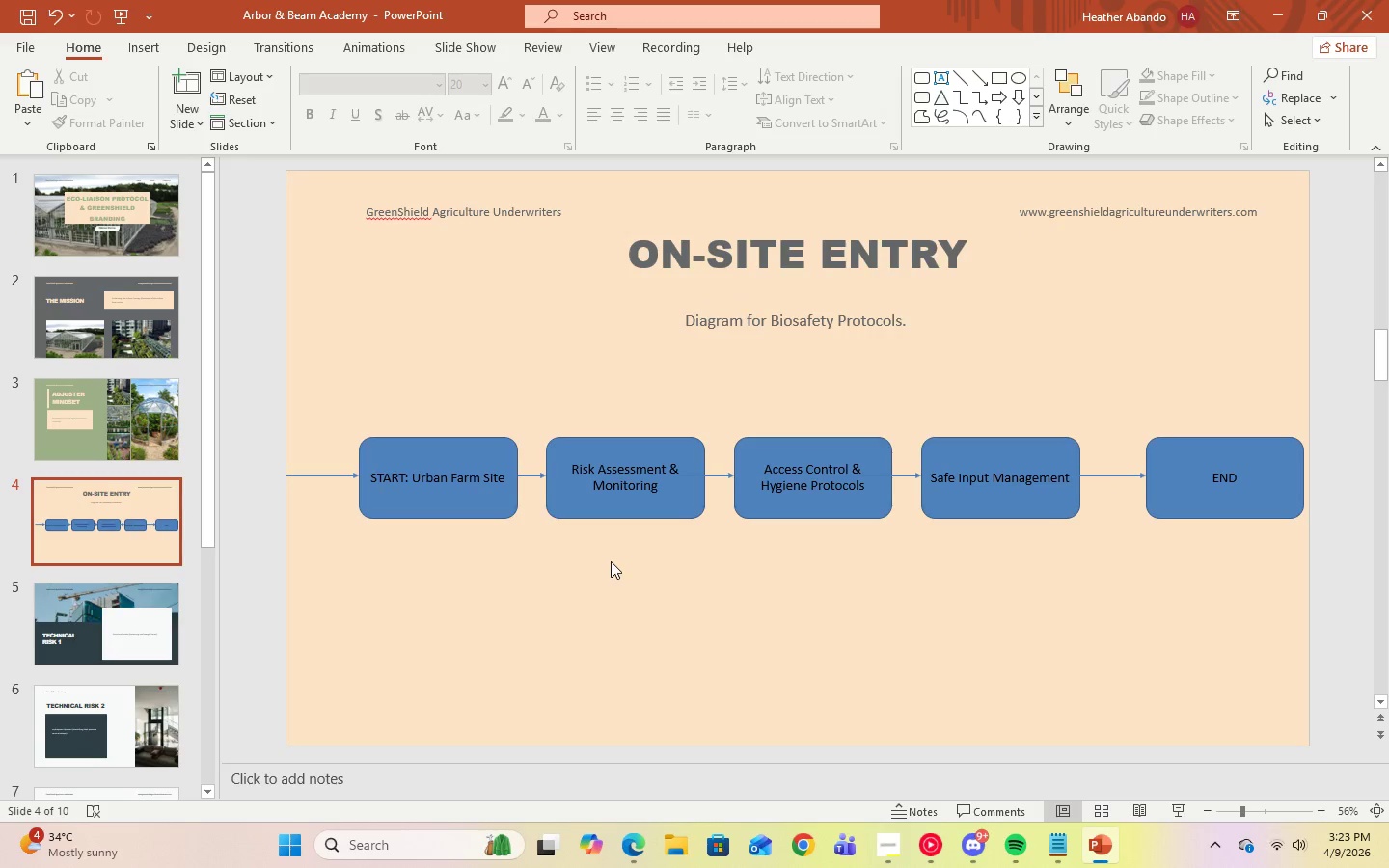 
left_click([473, 447])
 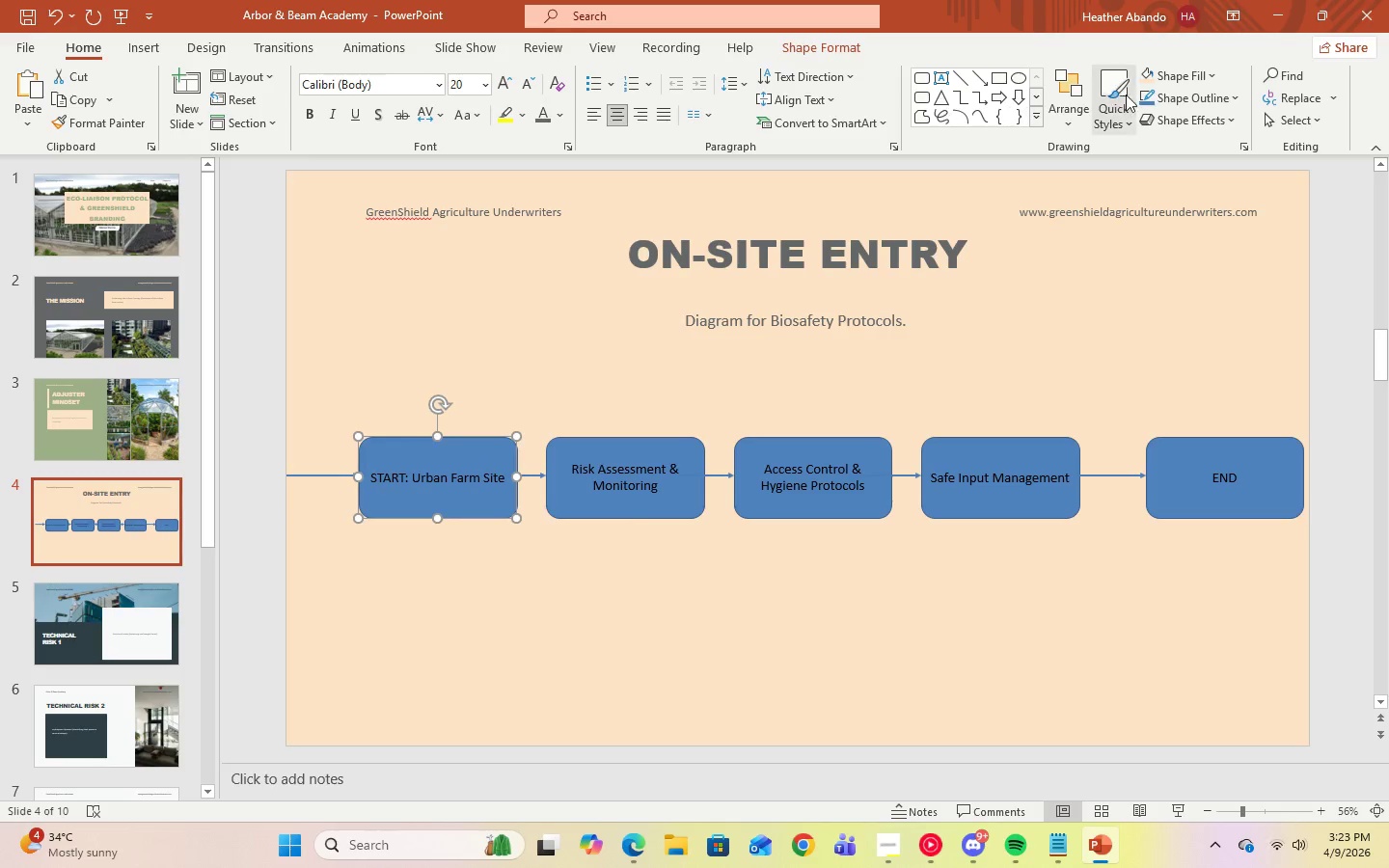 
left_click([1212, 74])
 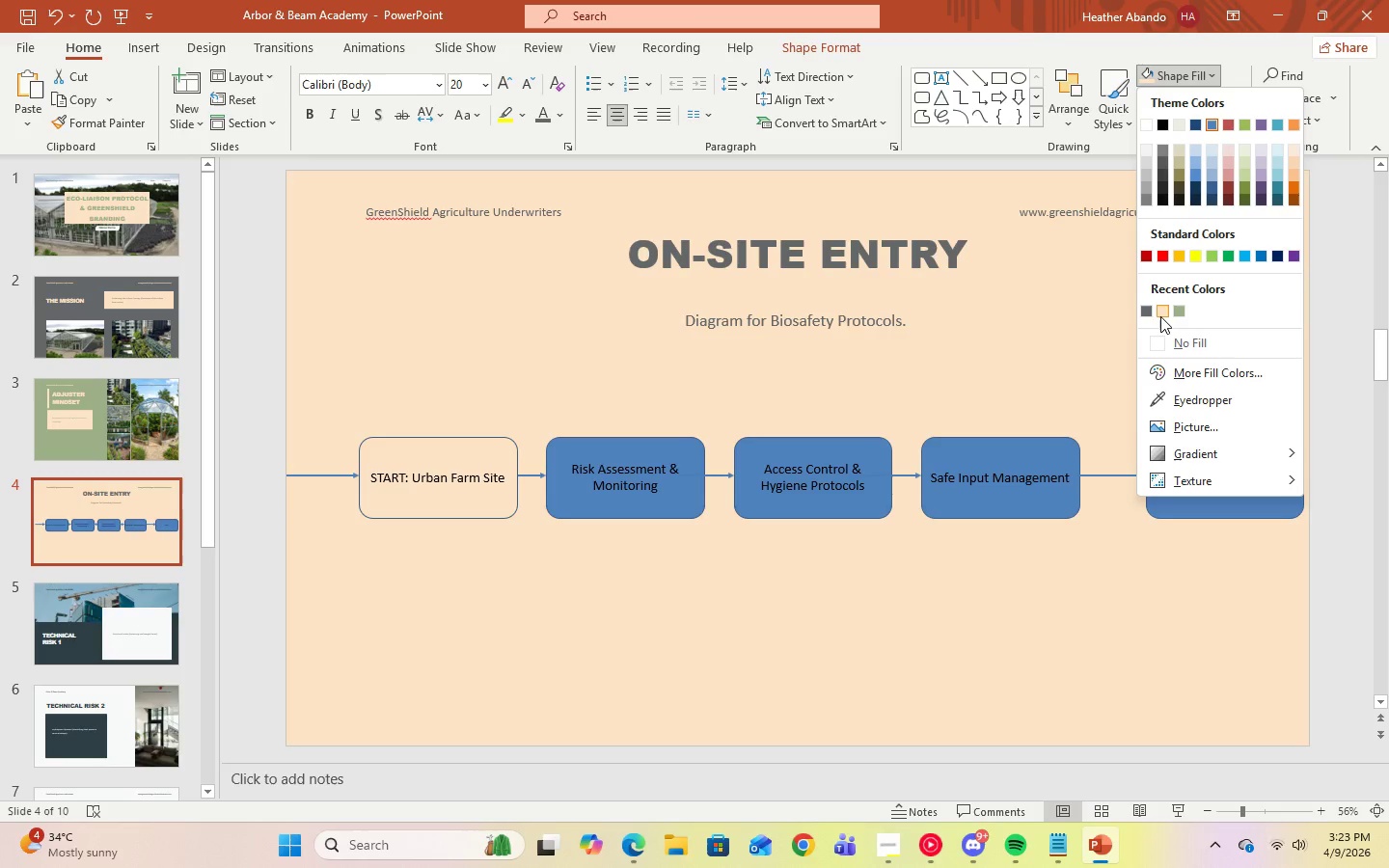 
wait(5.92)
 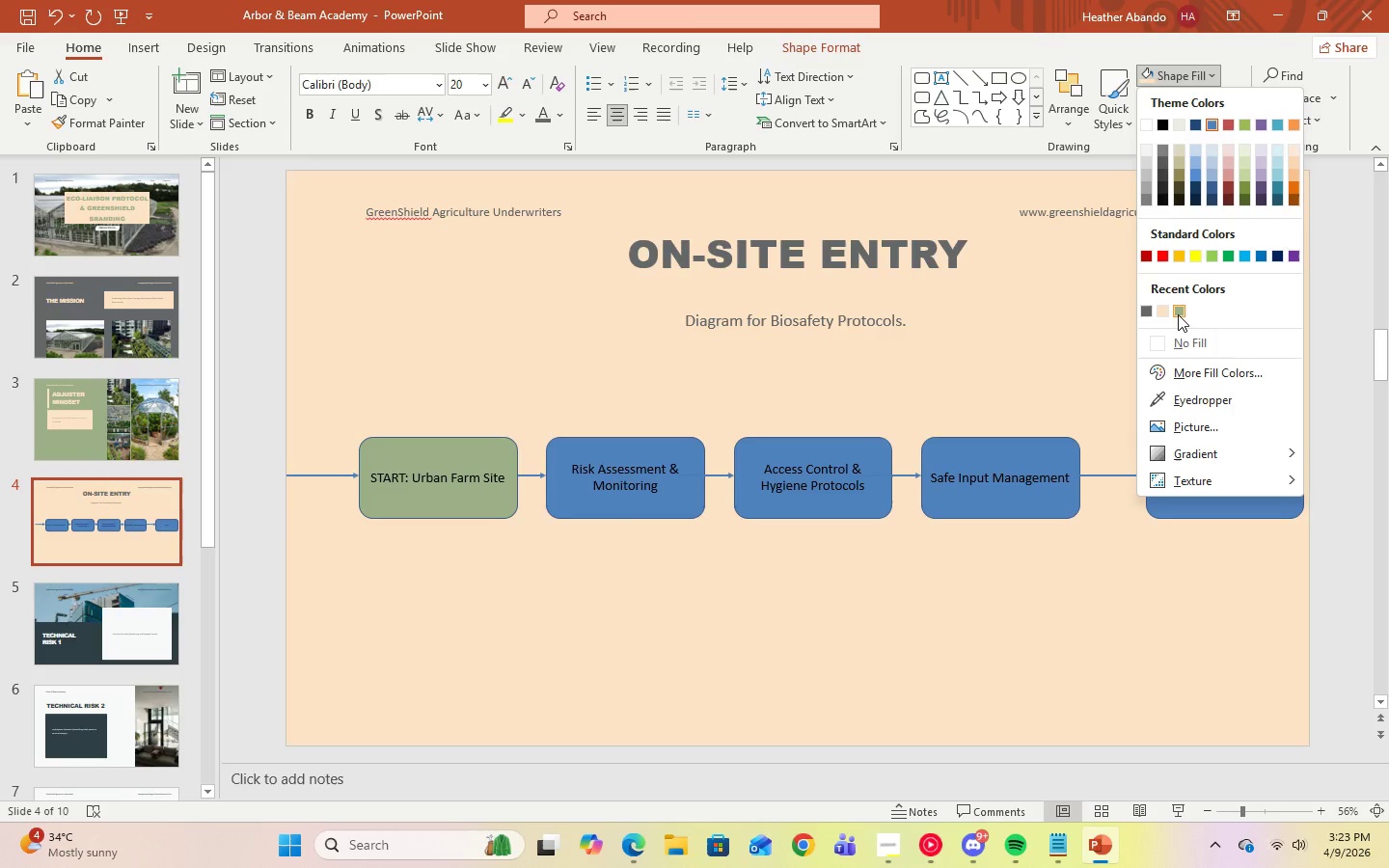 
left_click([1178, 312])
 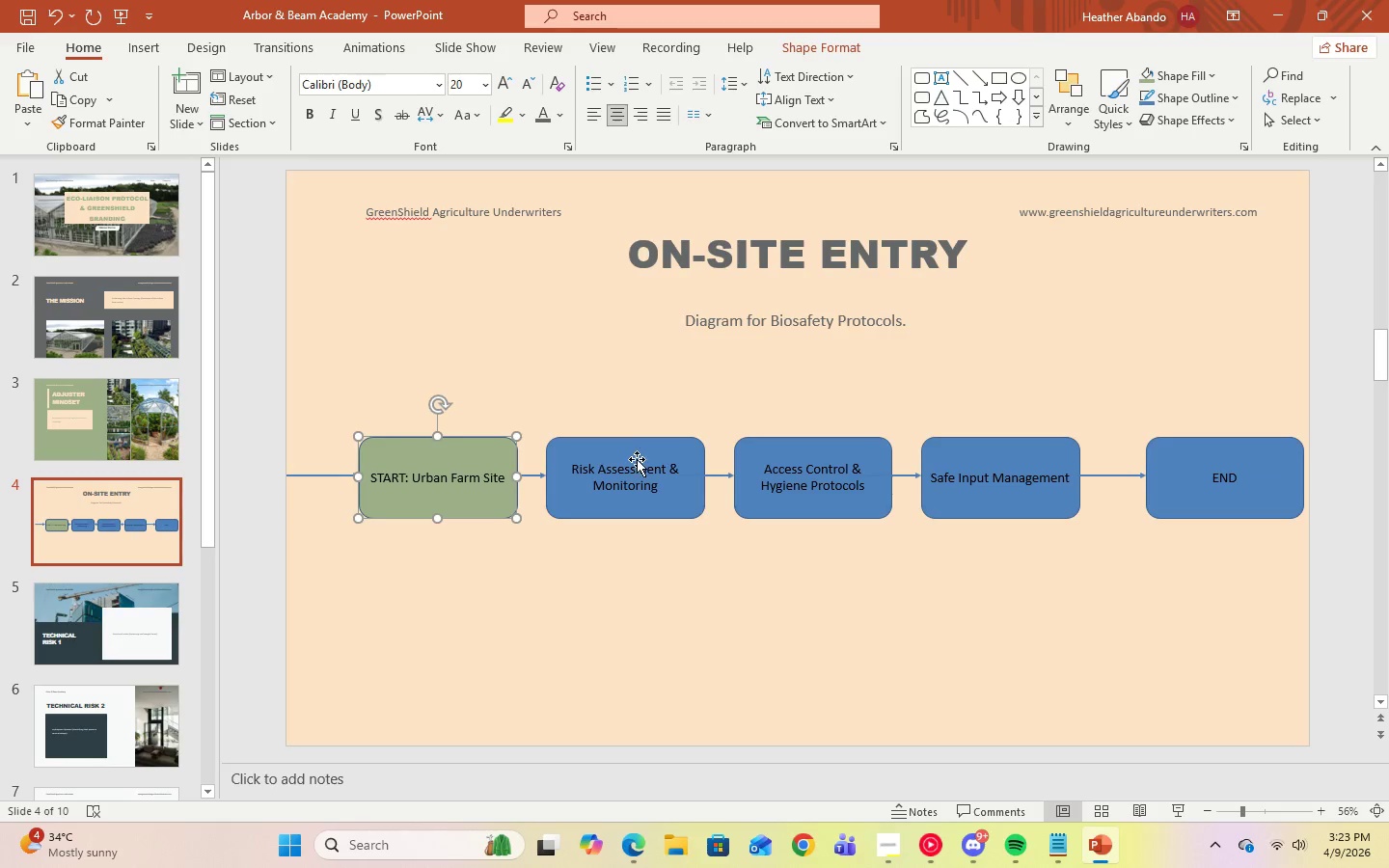 
left_click([637, 452])
 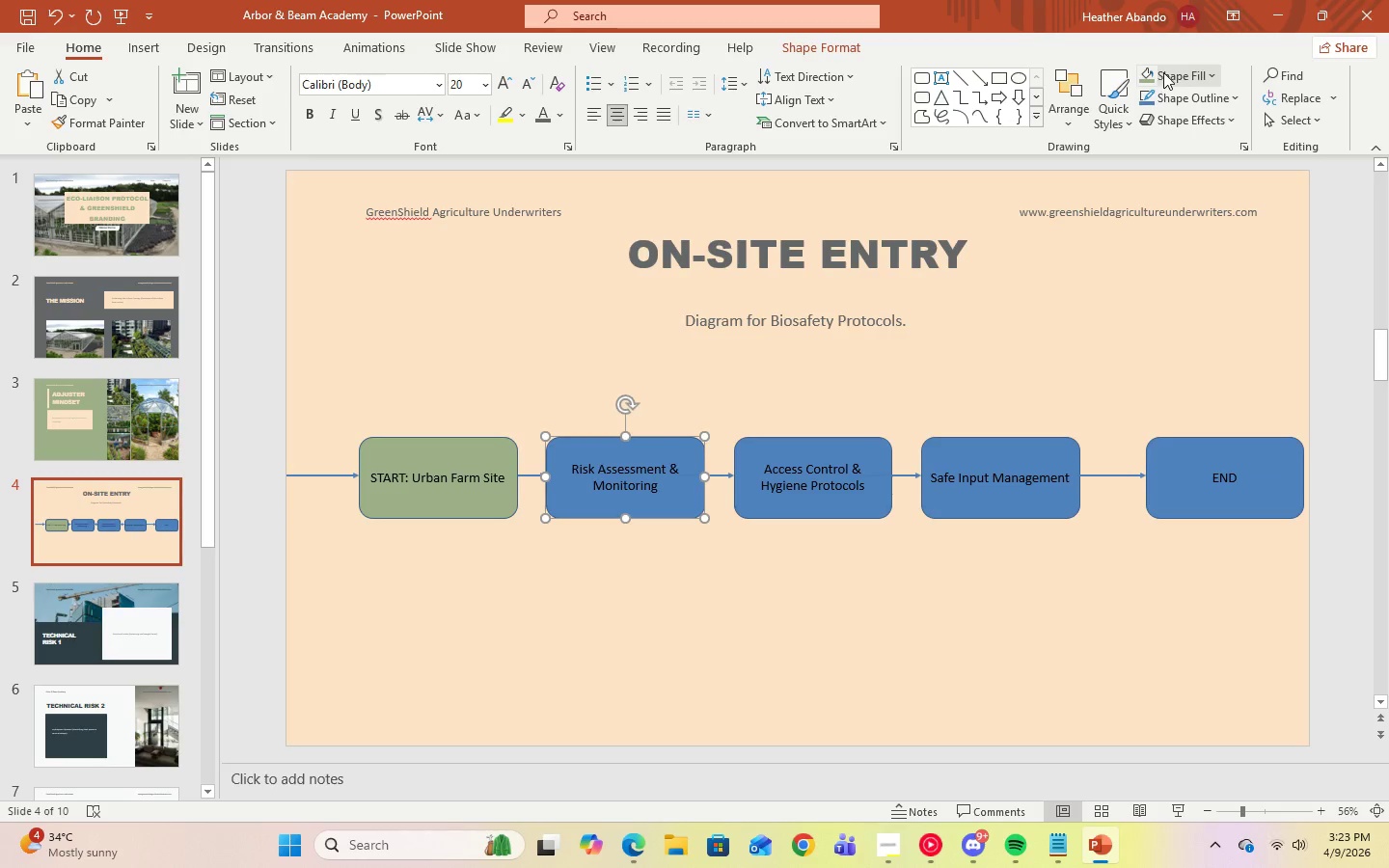 
left_click([1149, 70])
 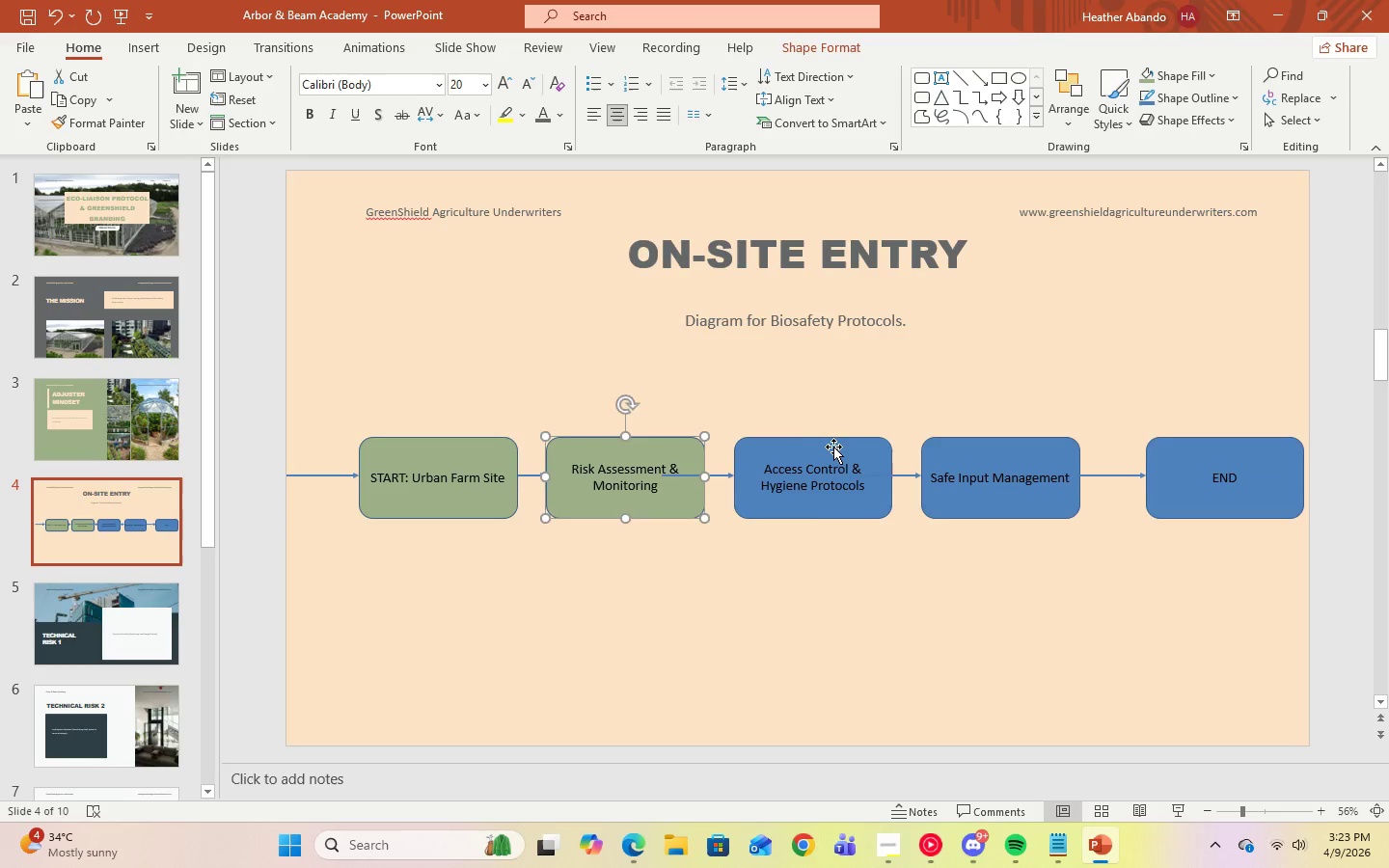 
left_click([833, 449])
 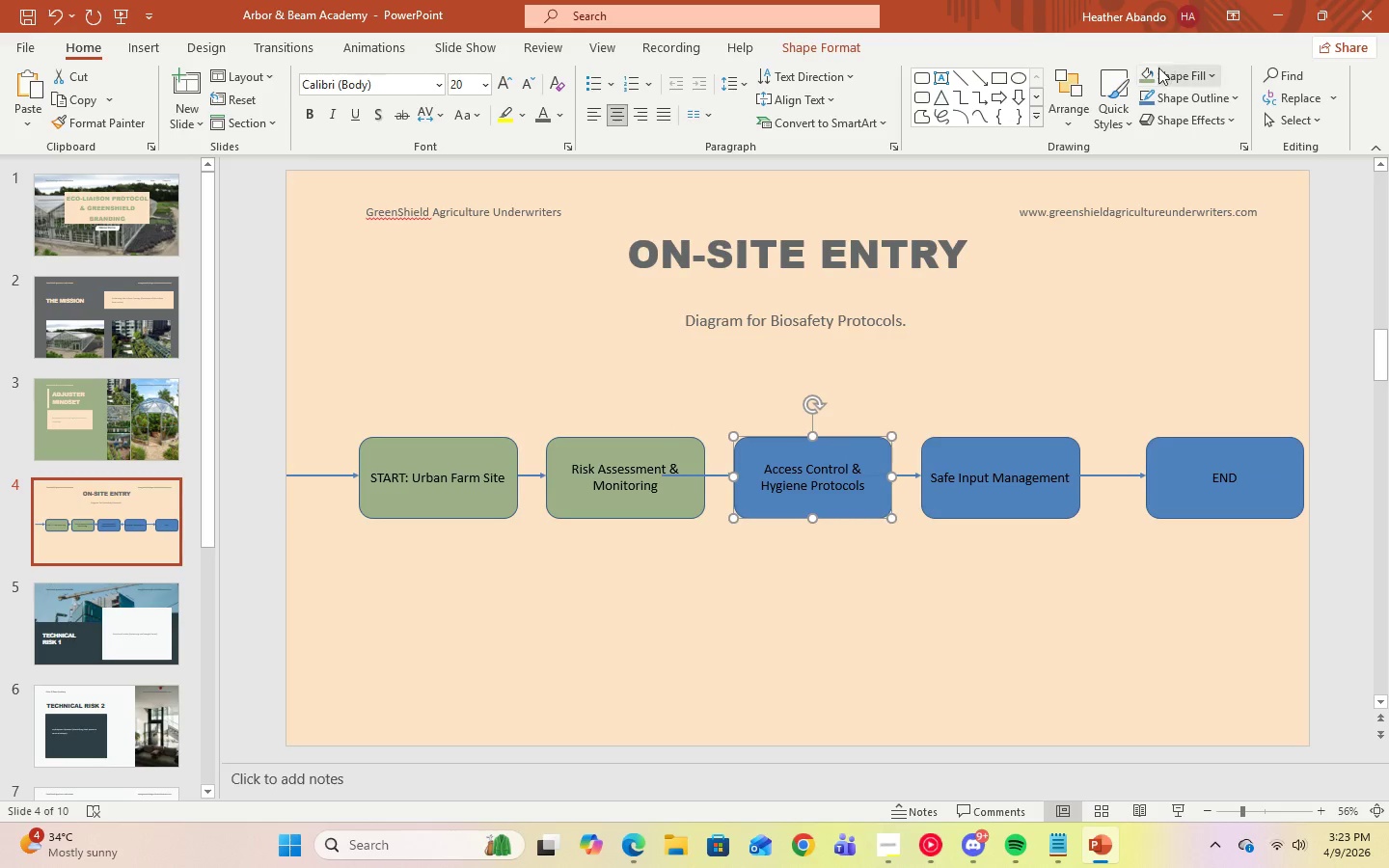 
left_click([1152, 72])
 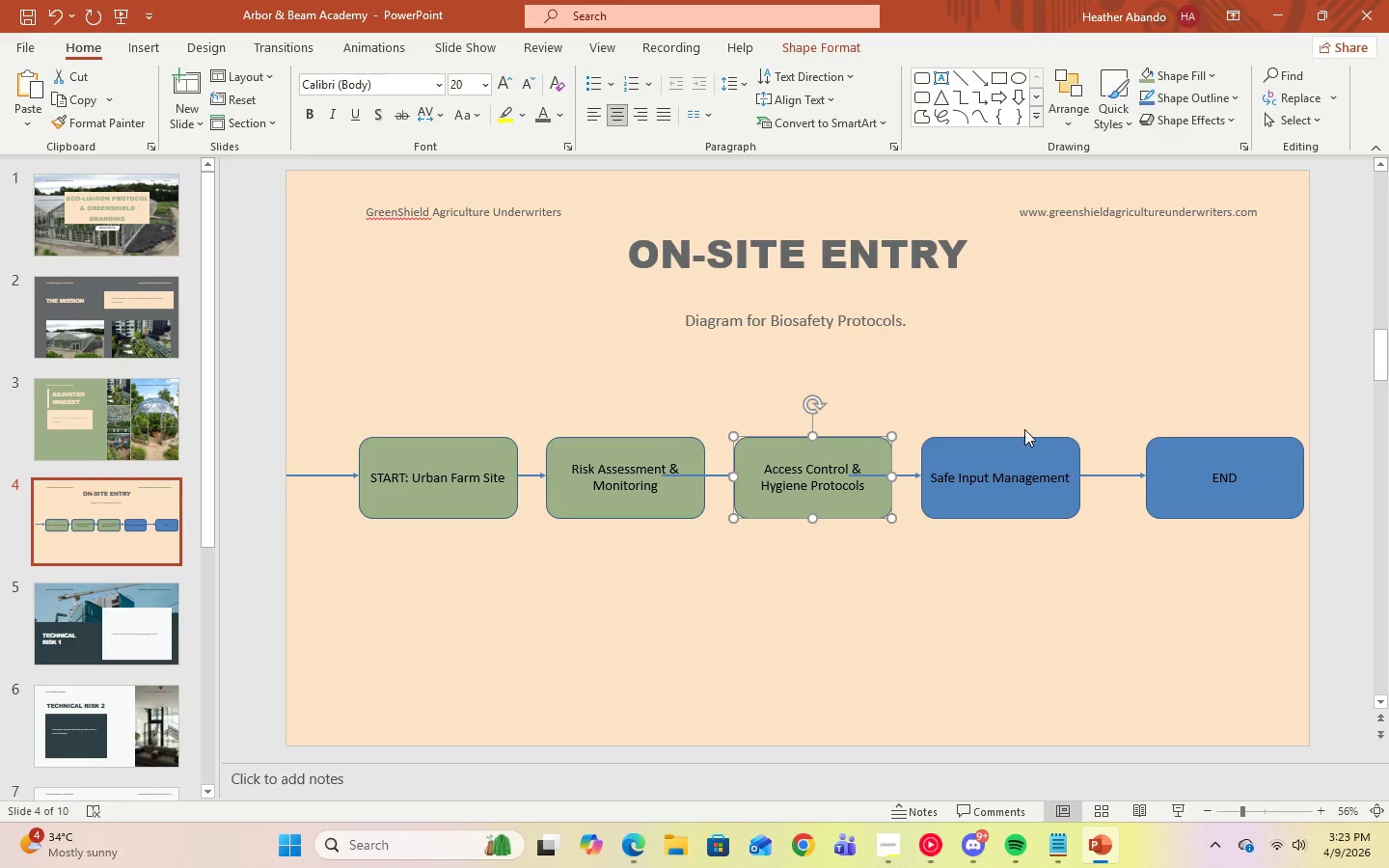 
left_click([1032, 448])
 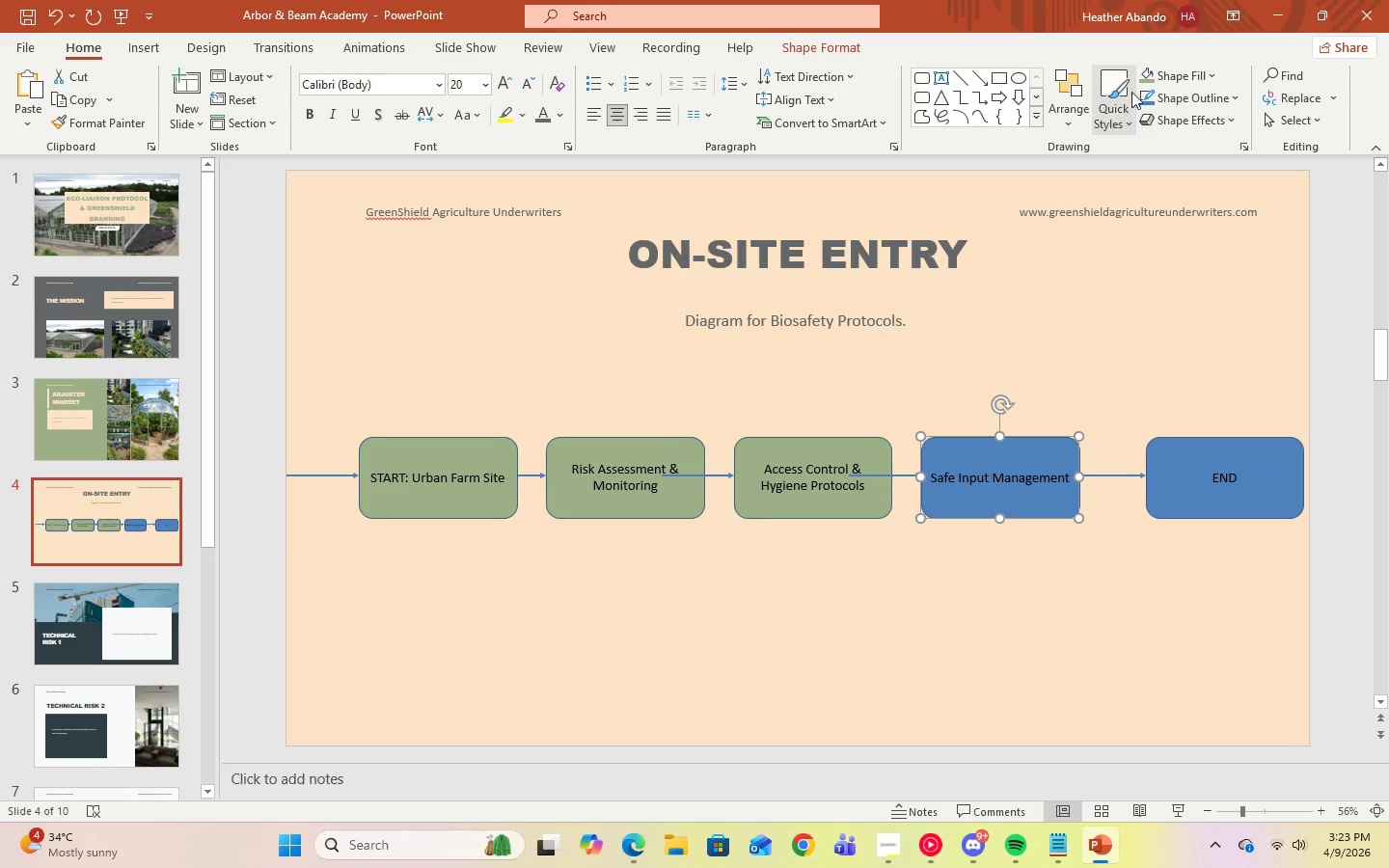 
left_click([1144, 71])
 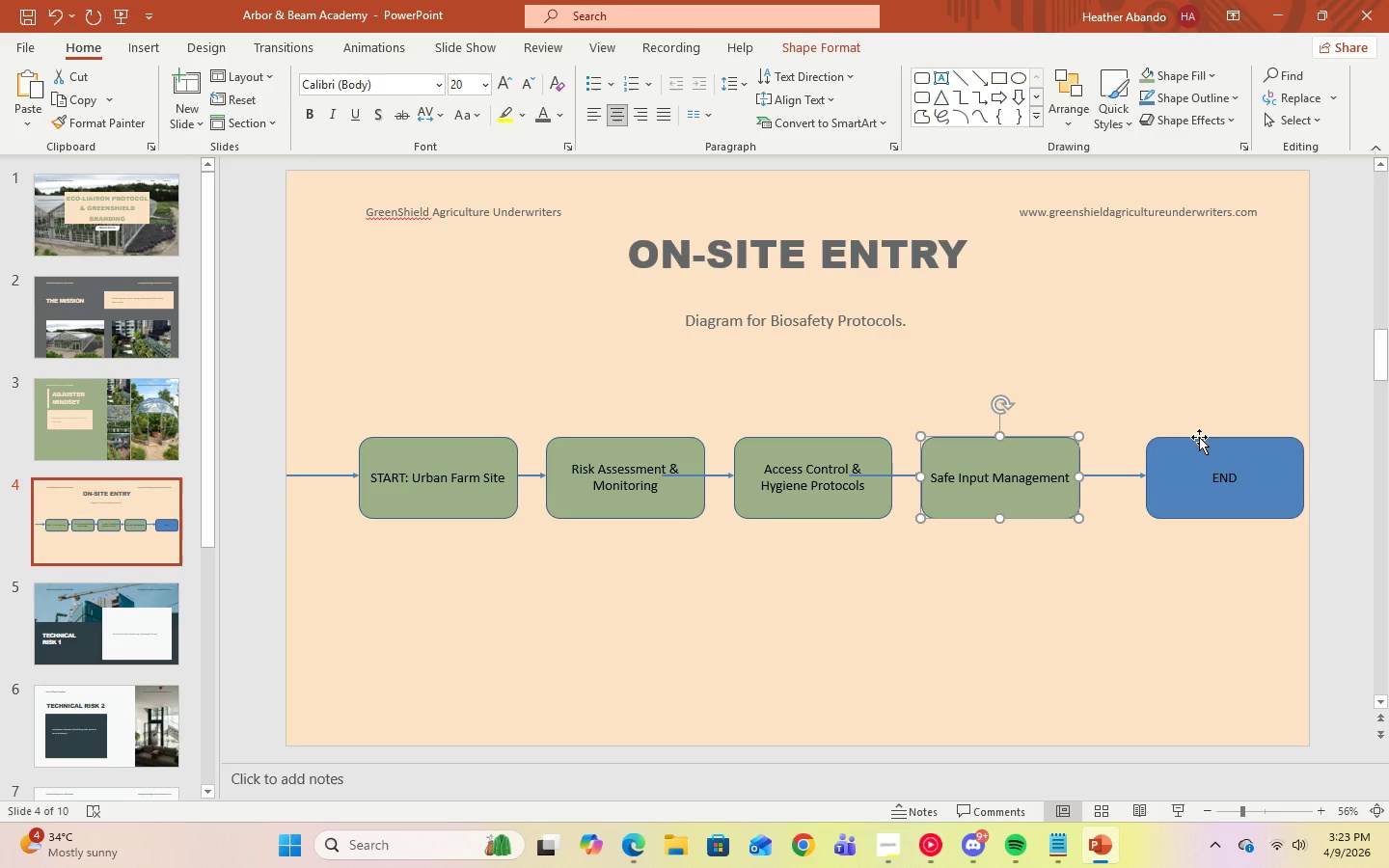 
left_click([1199, 441])
 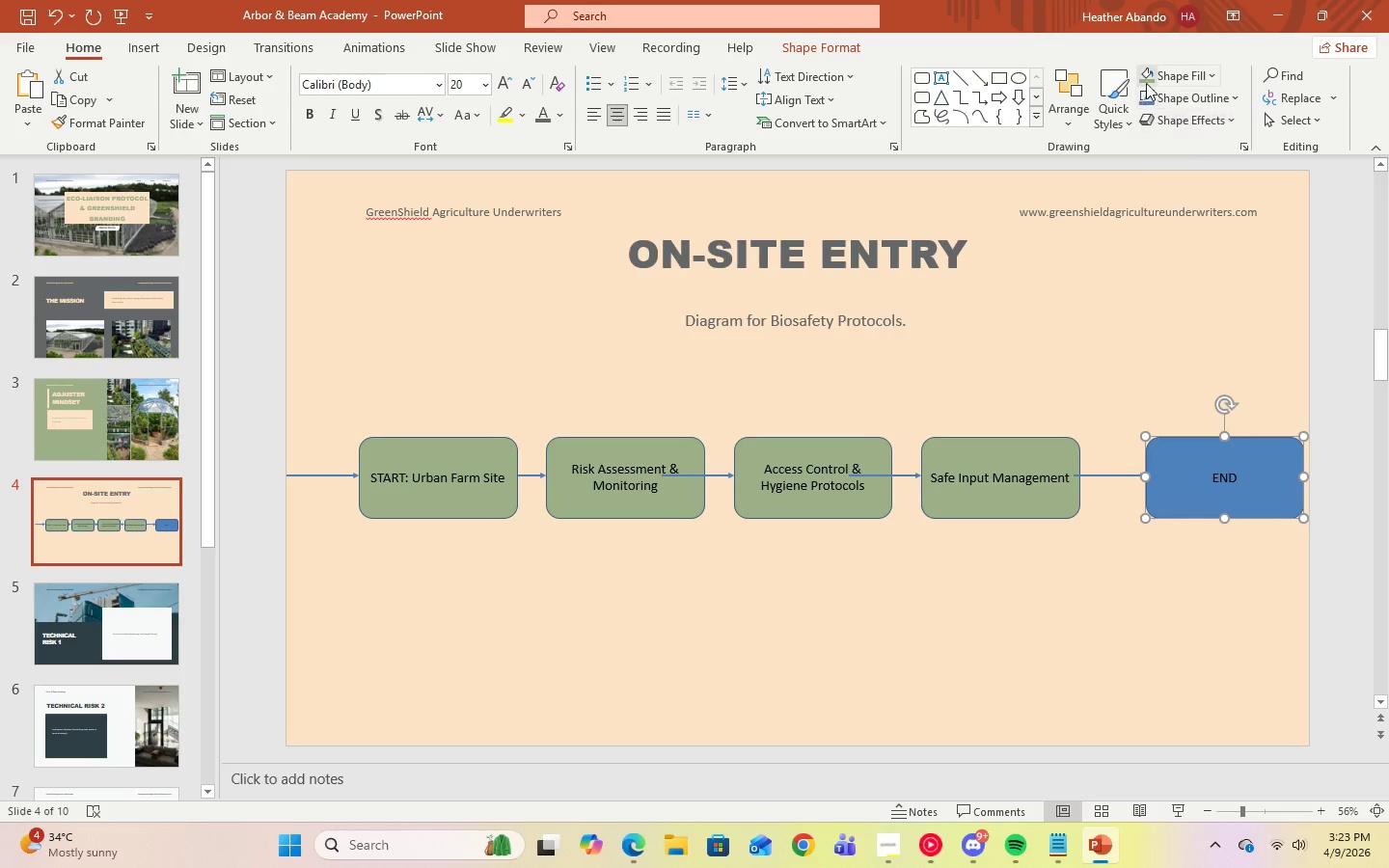 
left_click([1146, 72])
 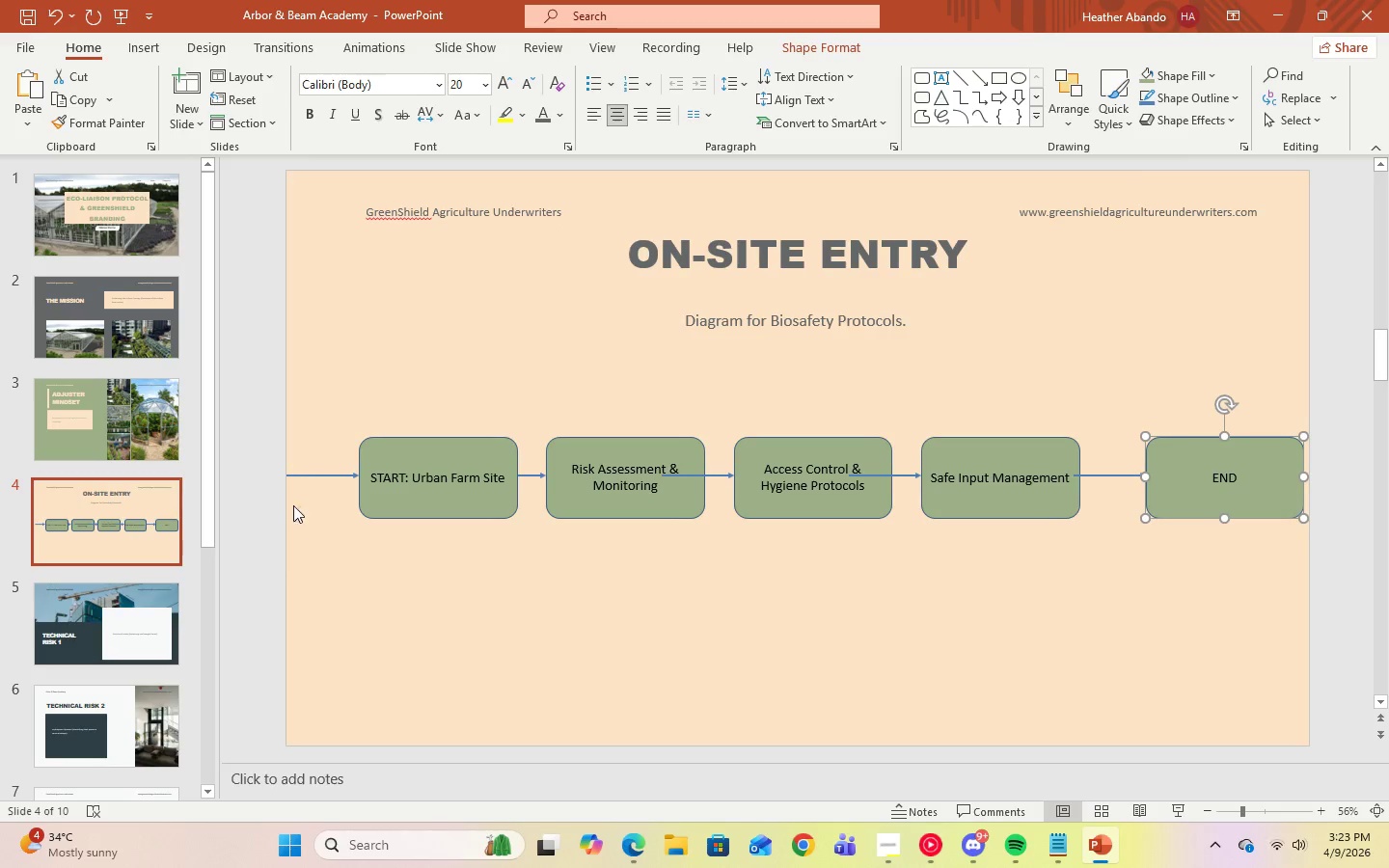 
left_click([317, 475])
 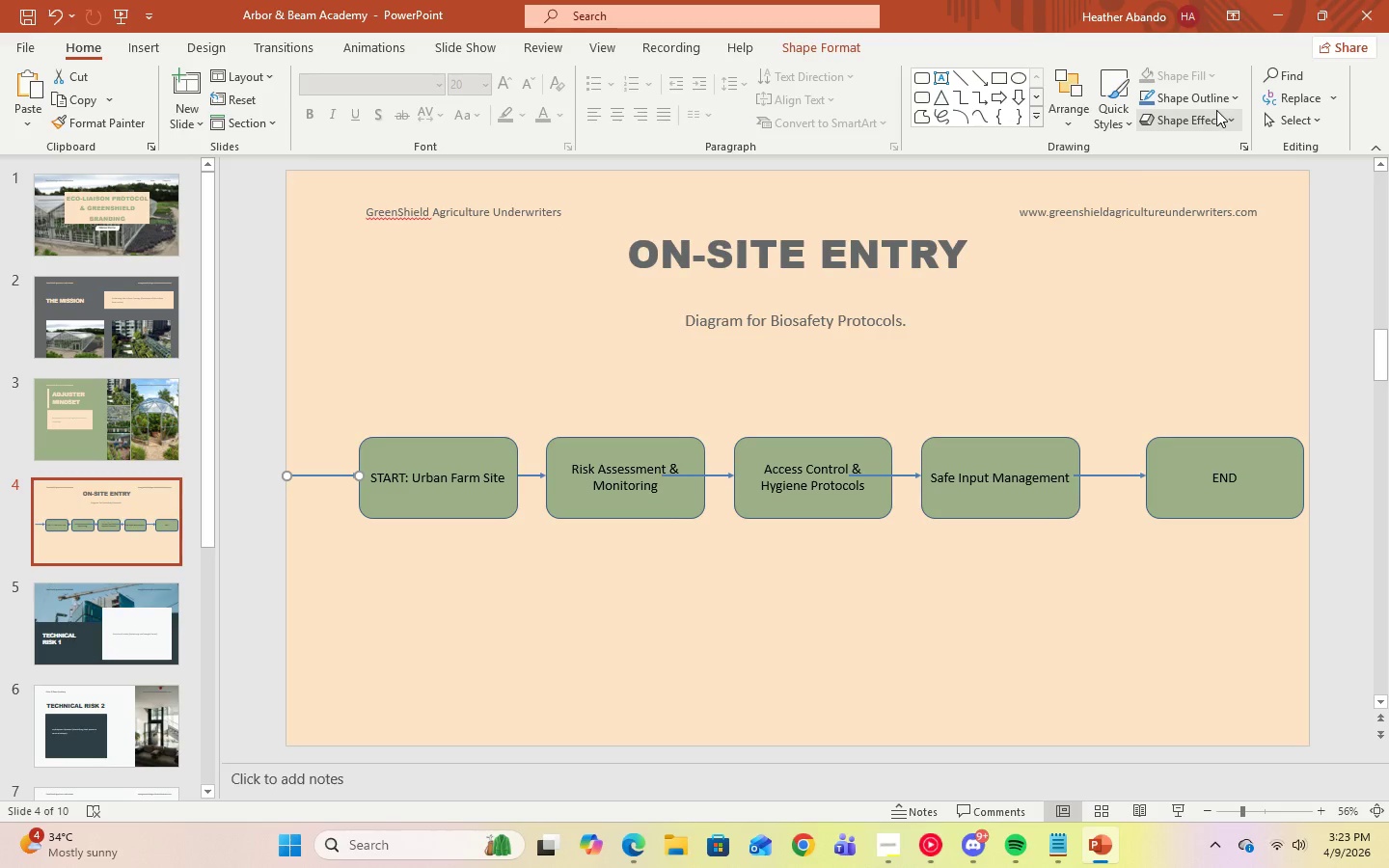 
left_click([1226, 101])
 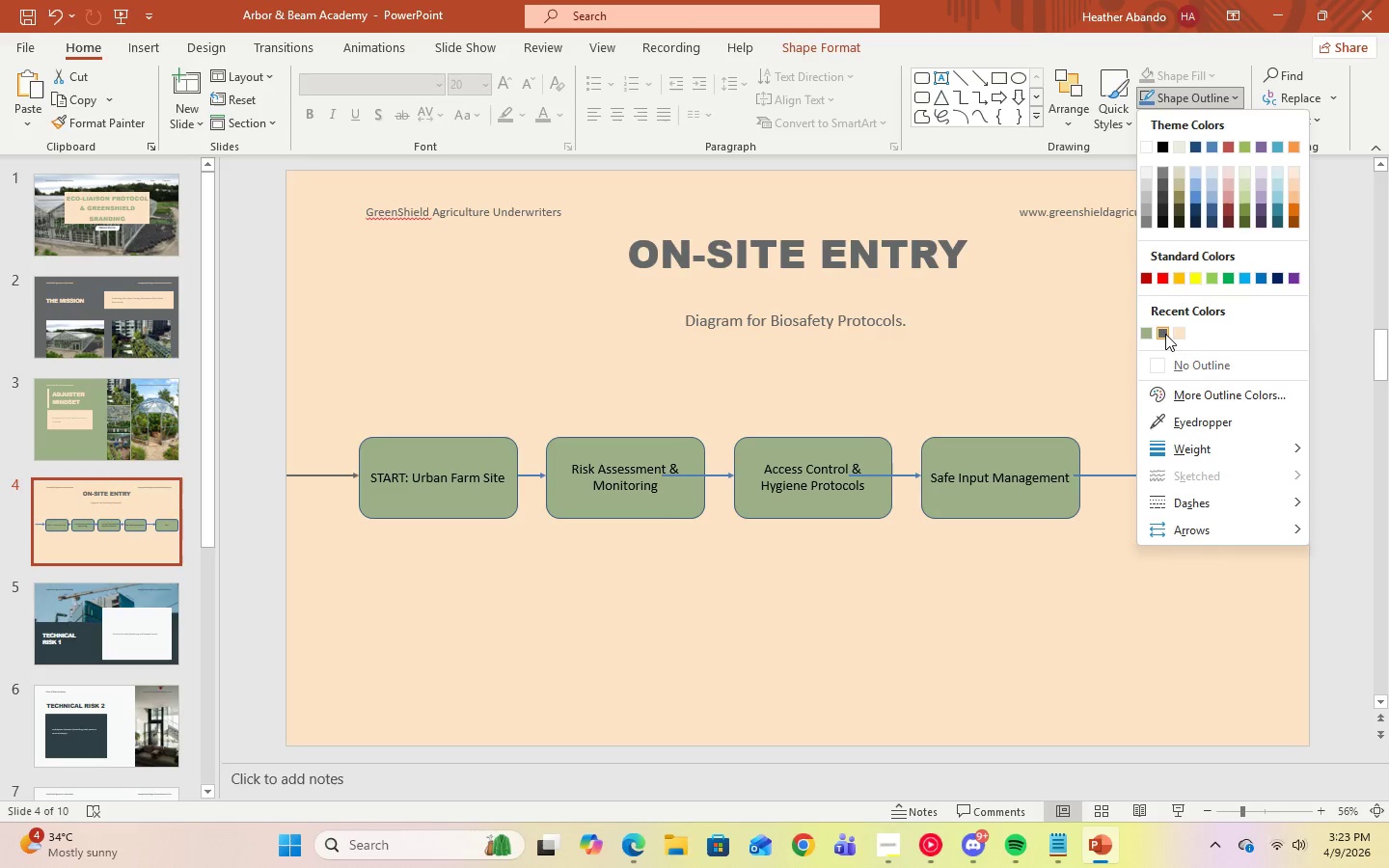 
left_click([1165, 334])
 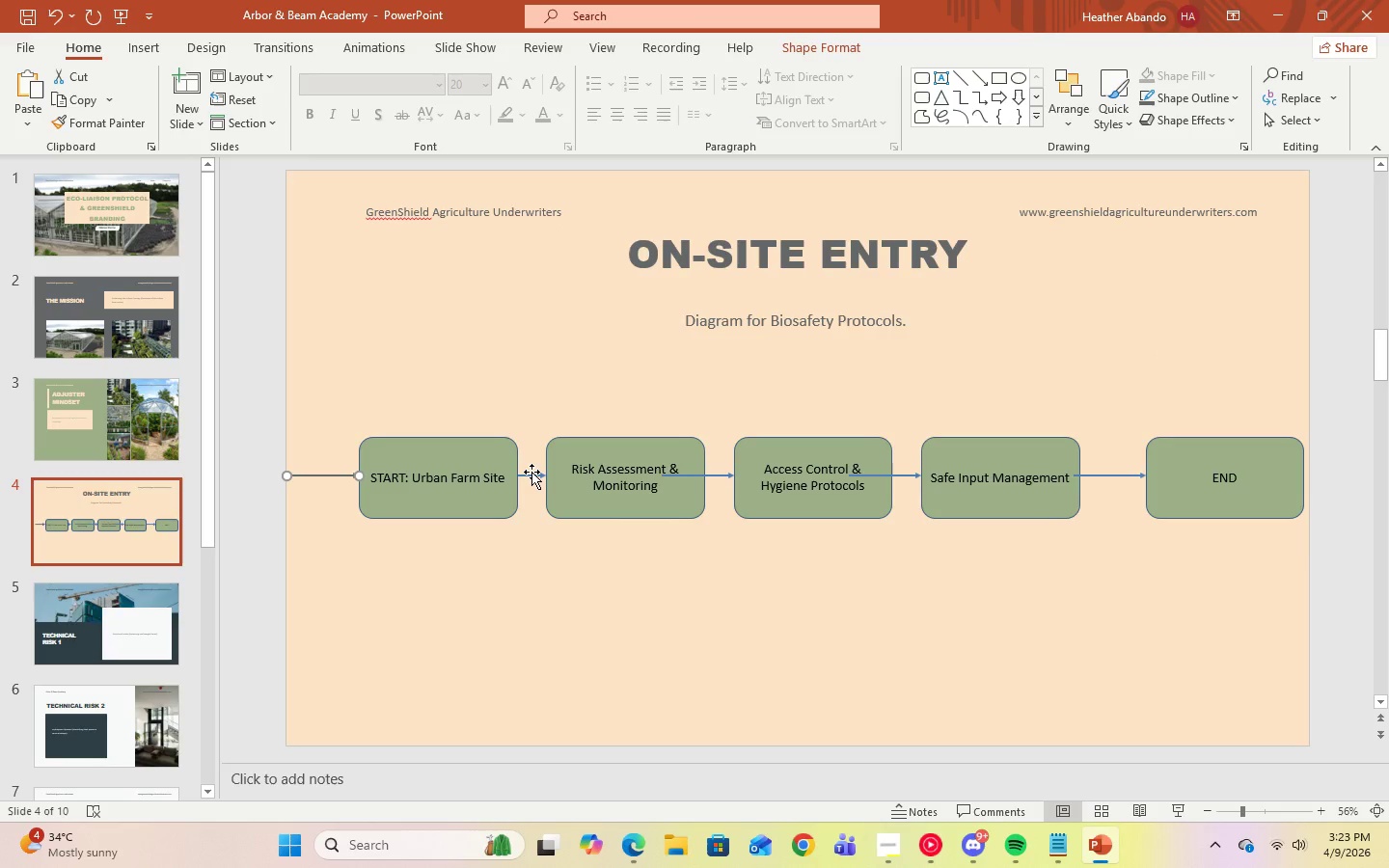 
left_click([533, 475])
 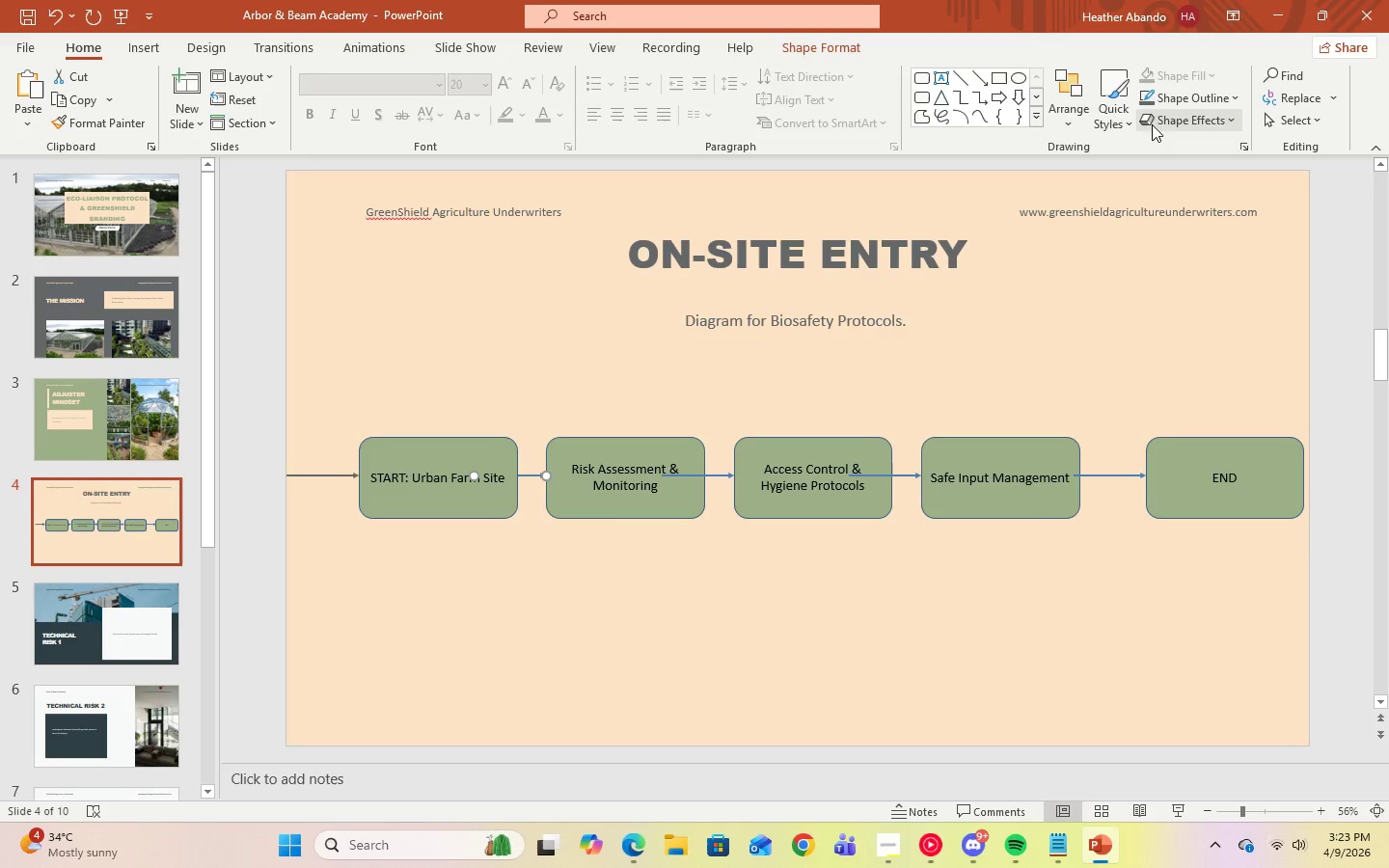 
left_click([1147, 101])
 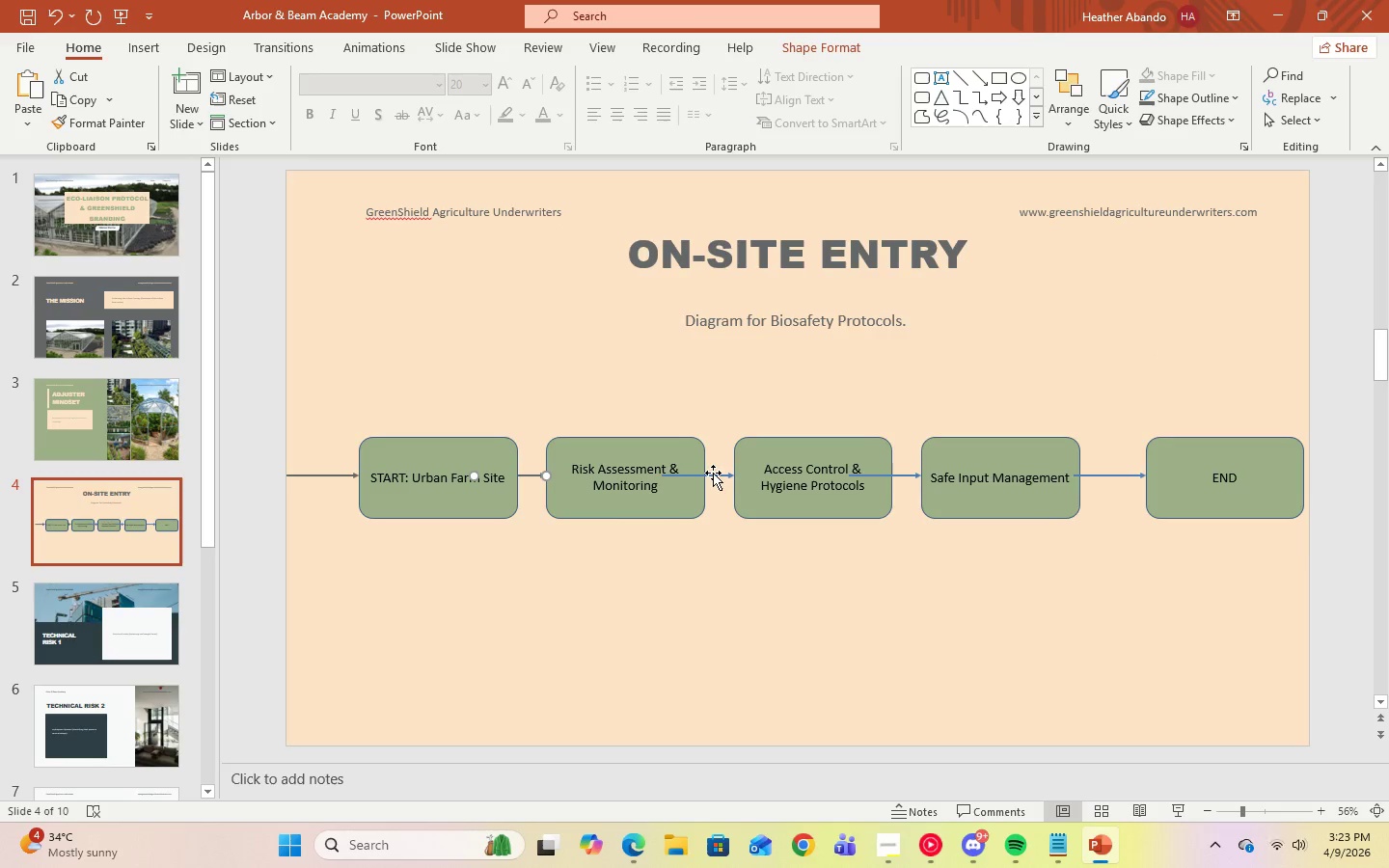 
left_click([713, 475])
 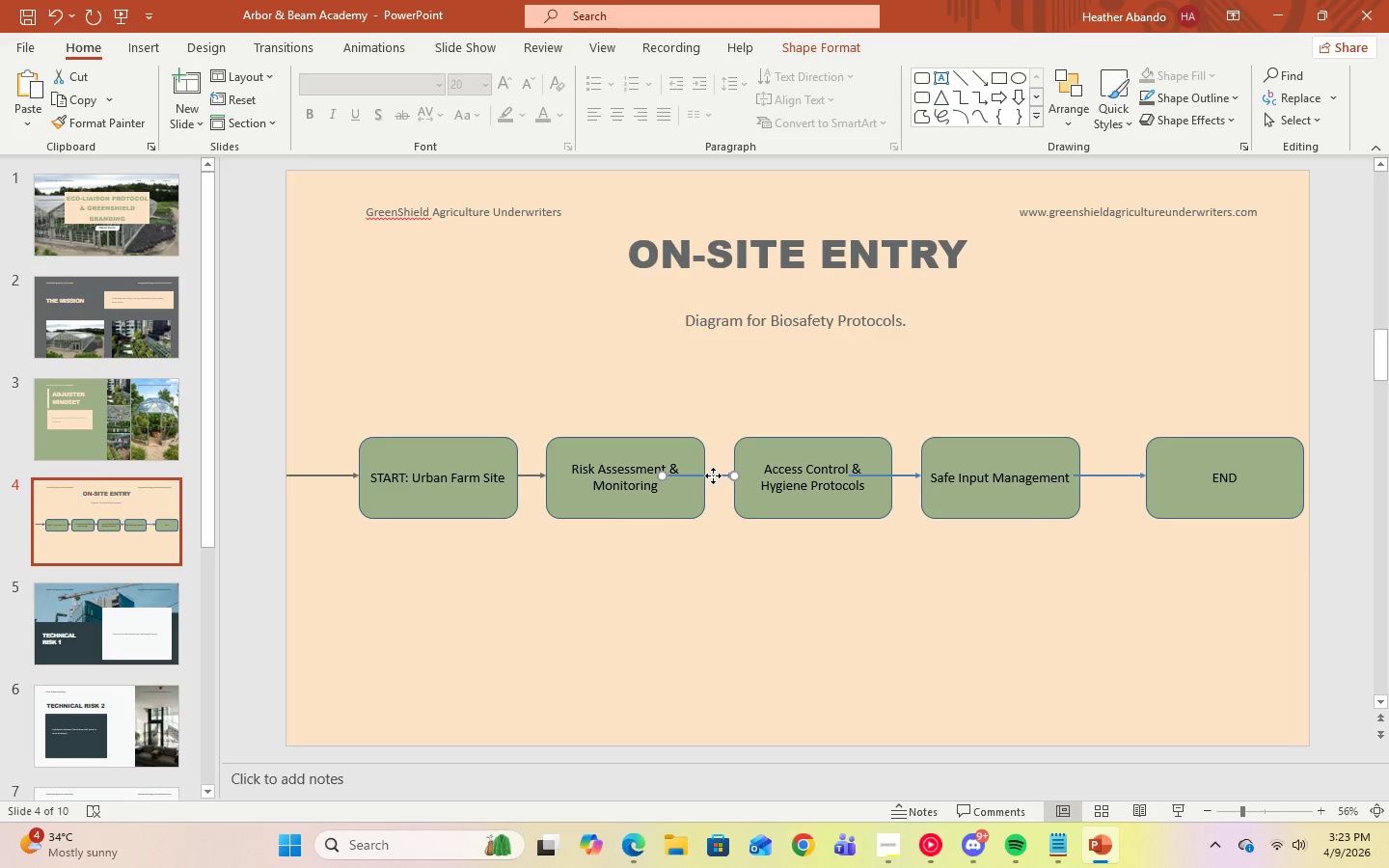 
right_click([713, 475])
 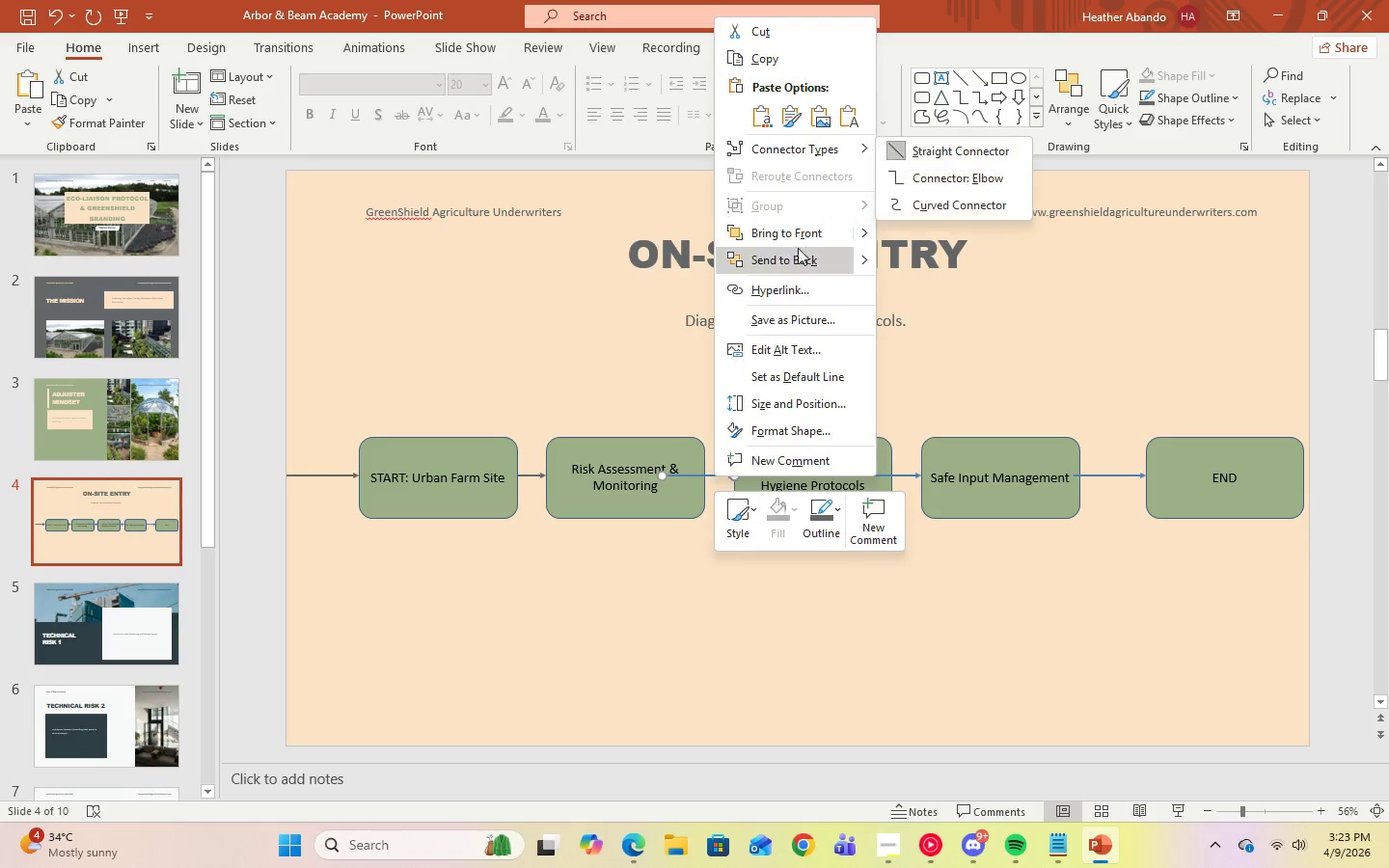 
left_click([798, 266])
 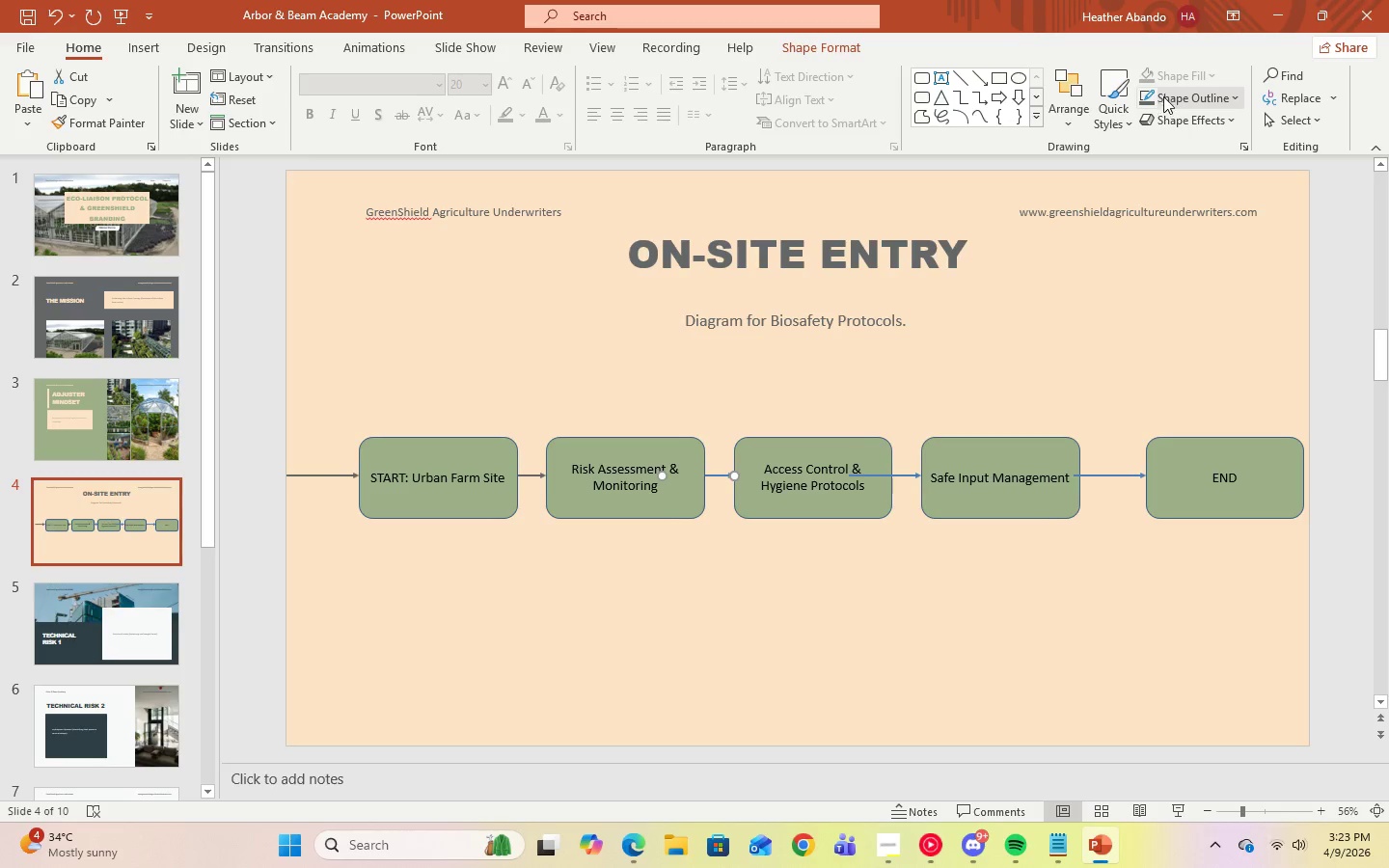 
left_click([1154, 95])
 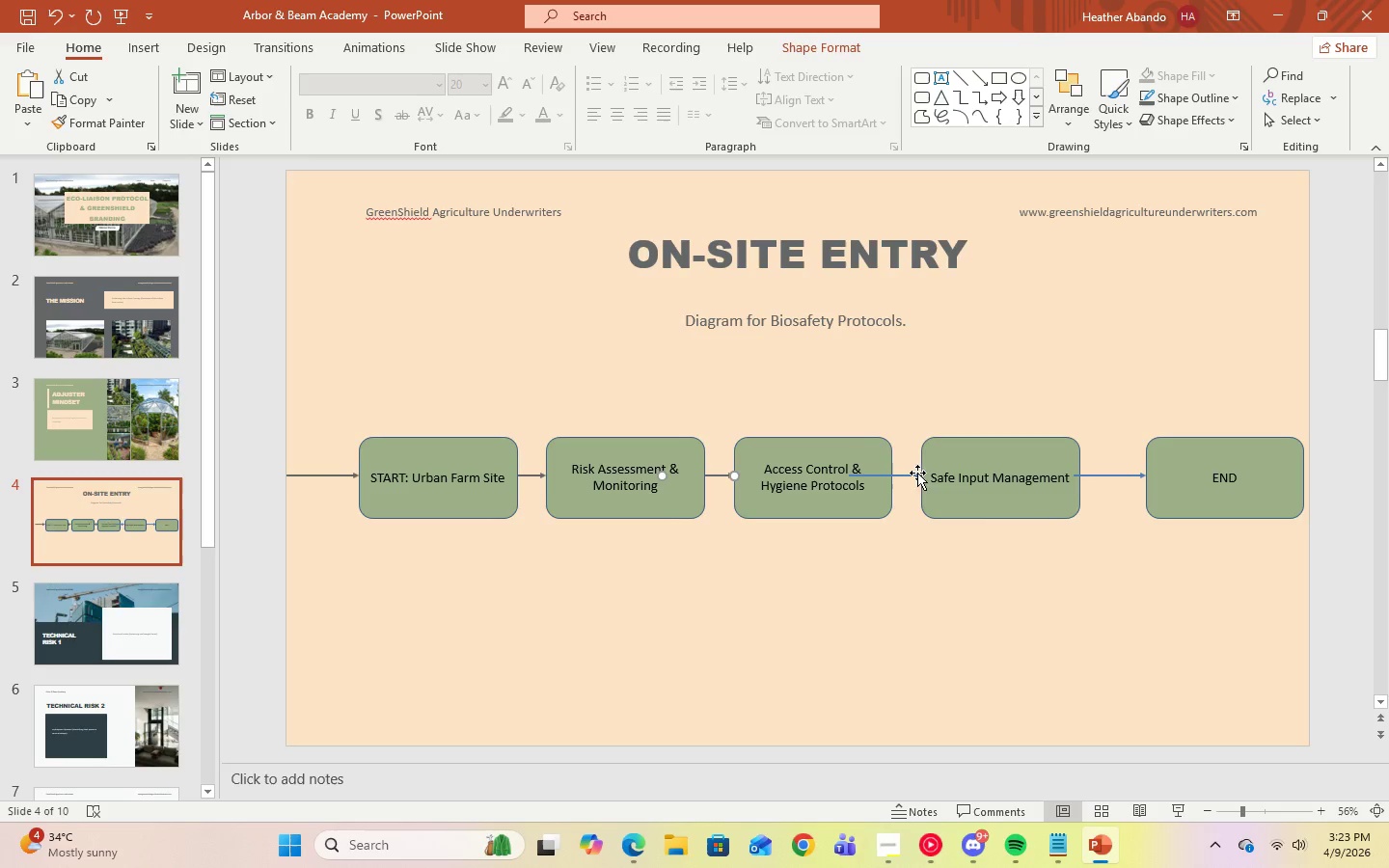 
left_click([908, 477])
 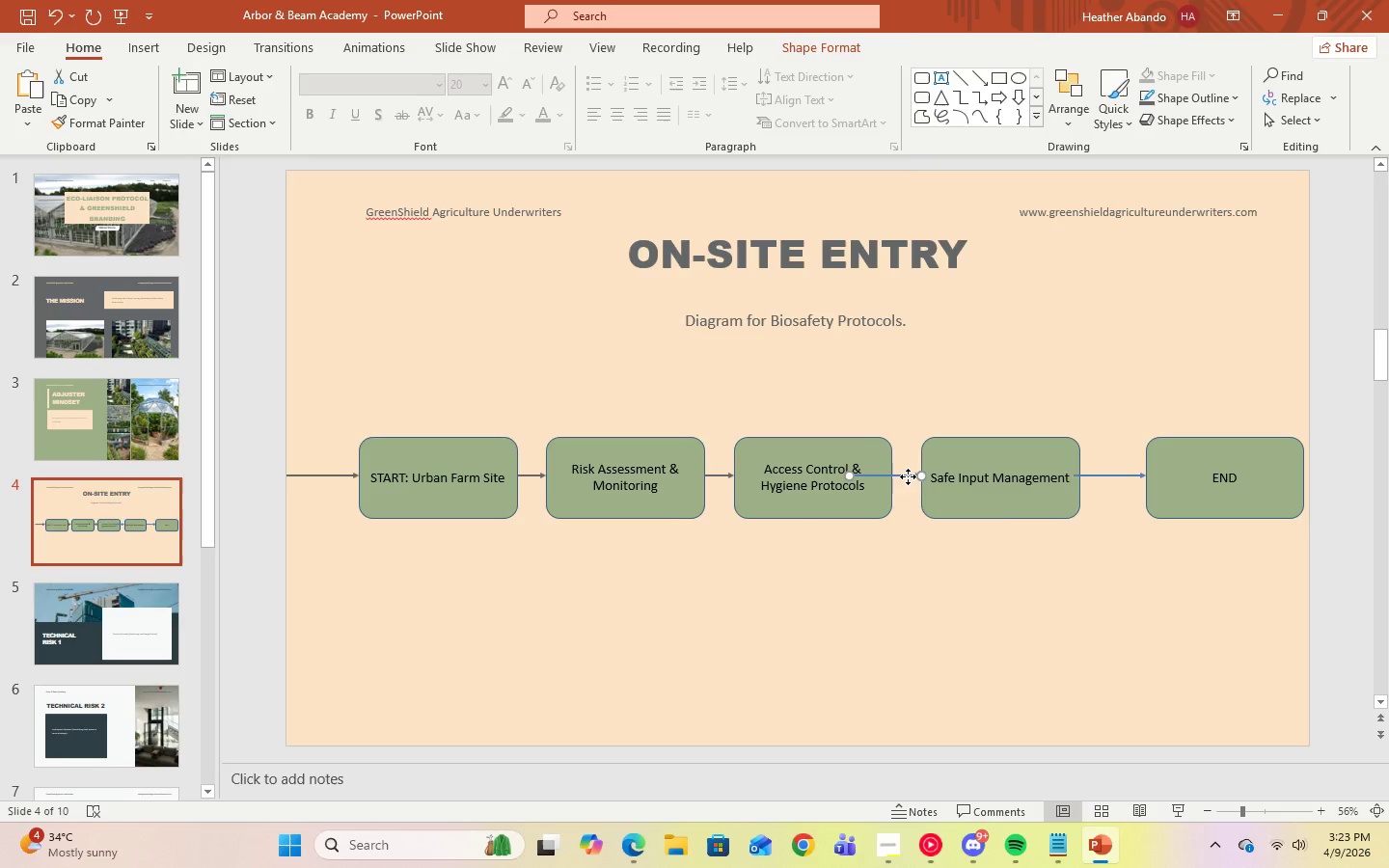 
right_click([908, 476])
 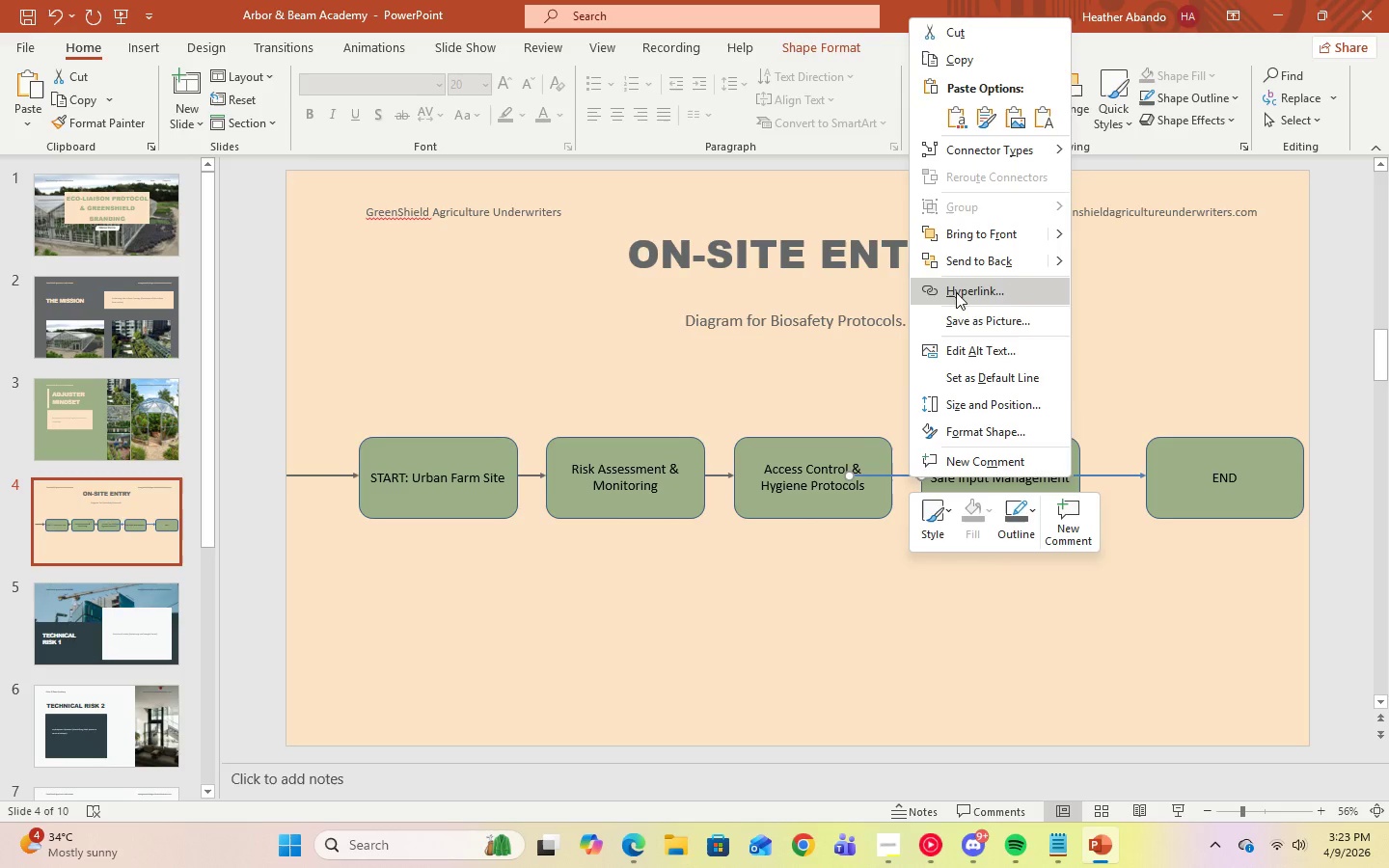 
left_click([966, 260])
 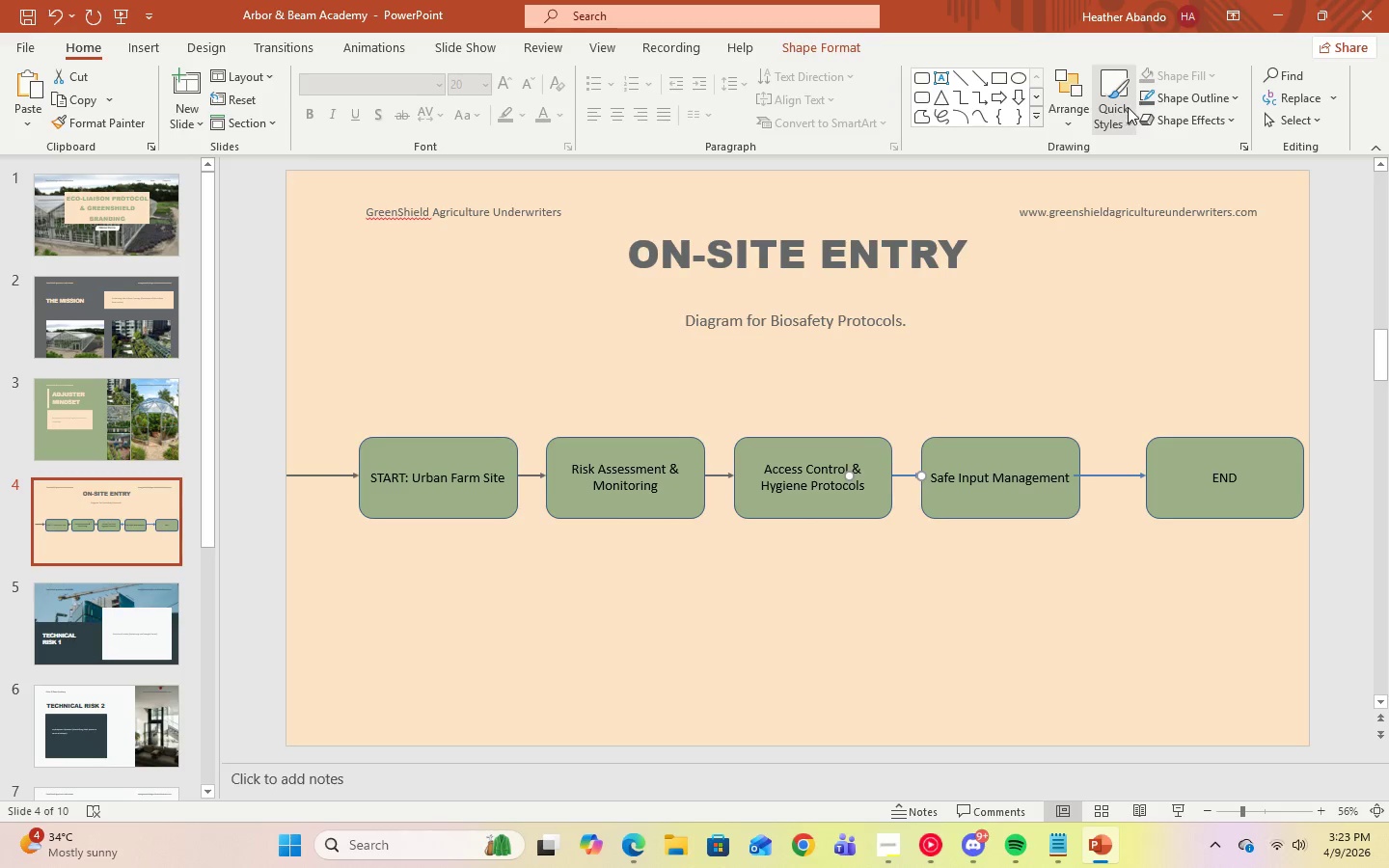 
left_click([1145, 96])
 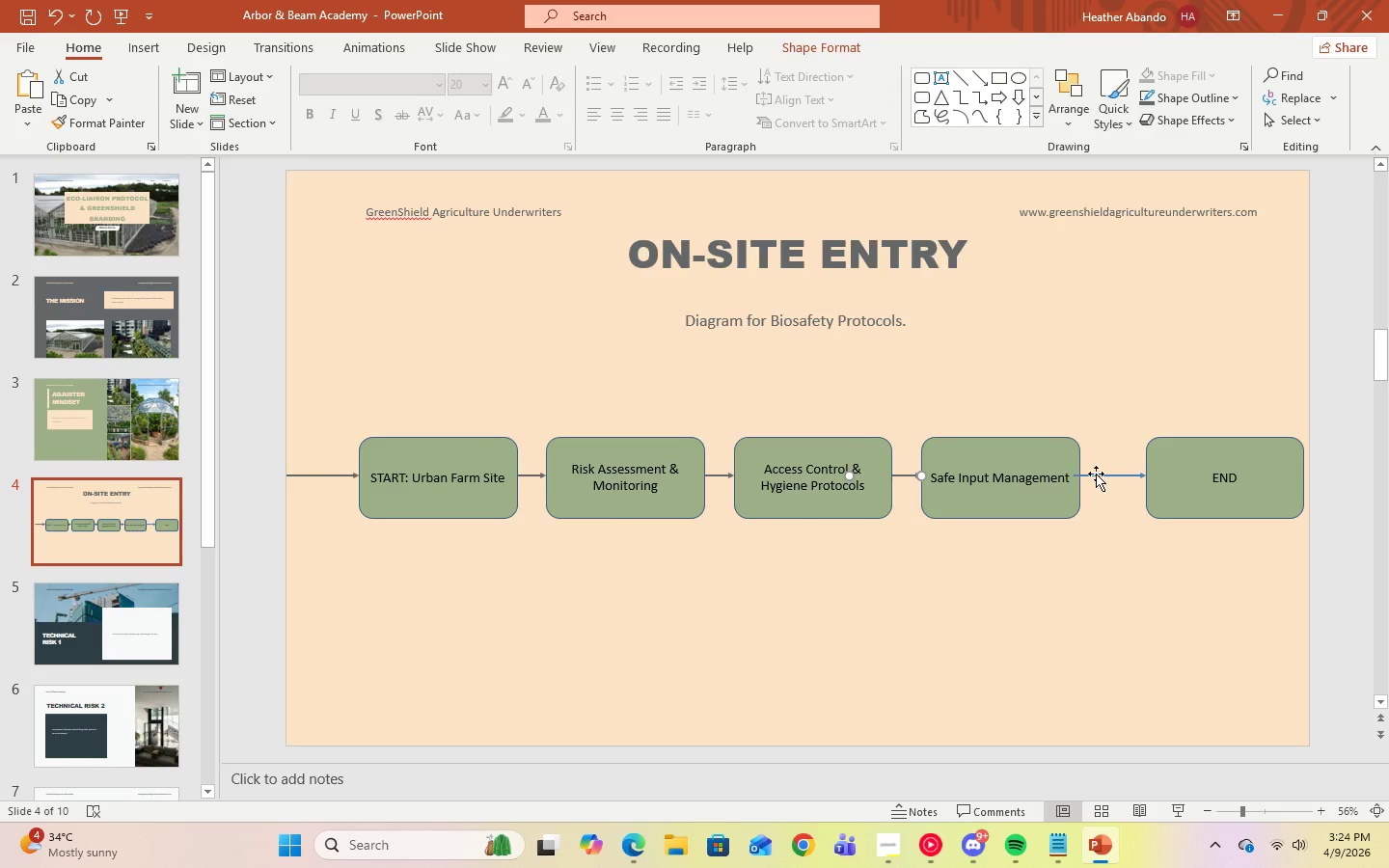 
left_click([1100, 474])
 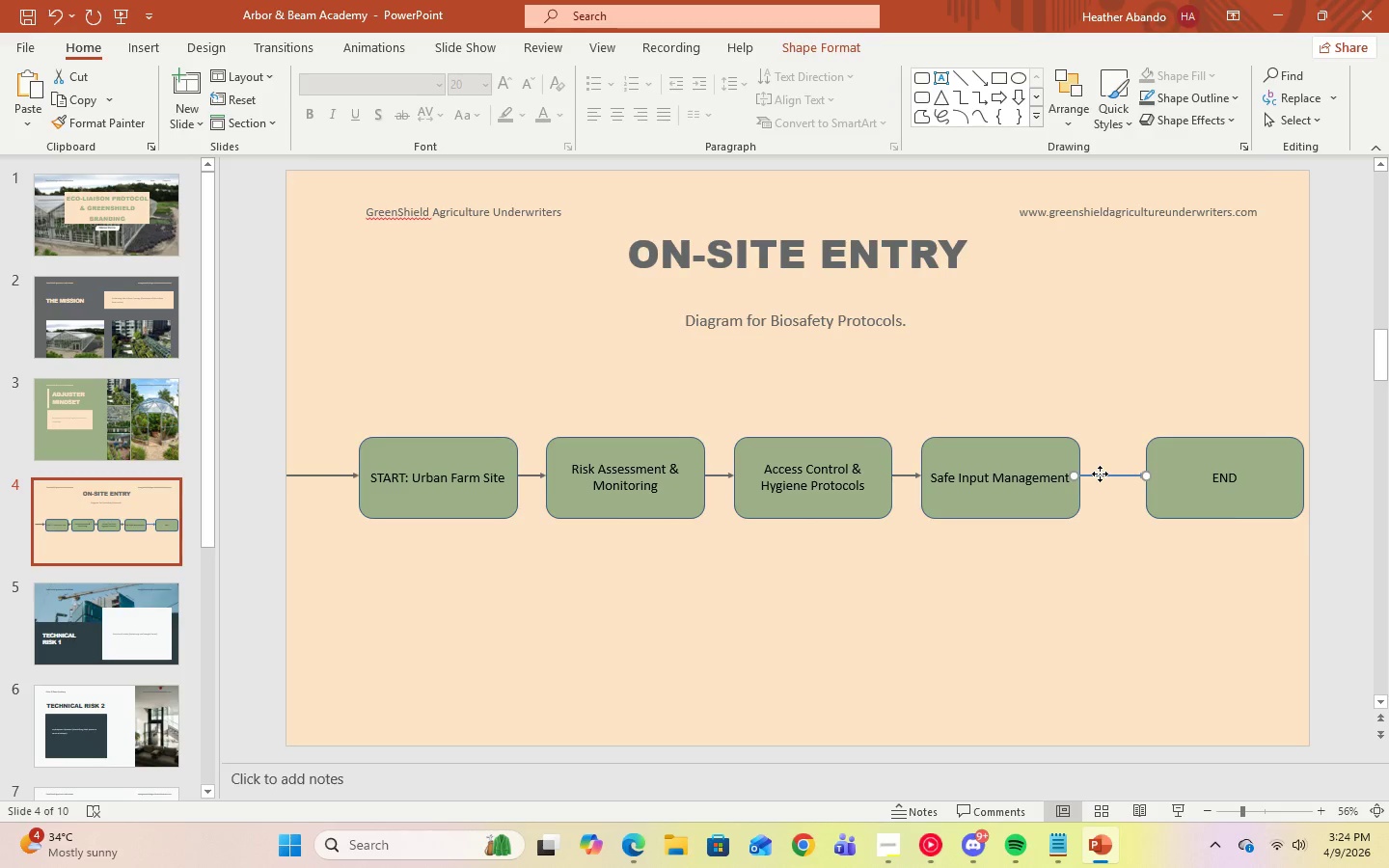 
right_click([1100, 474])
 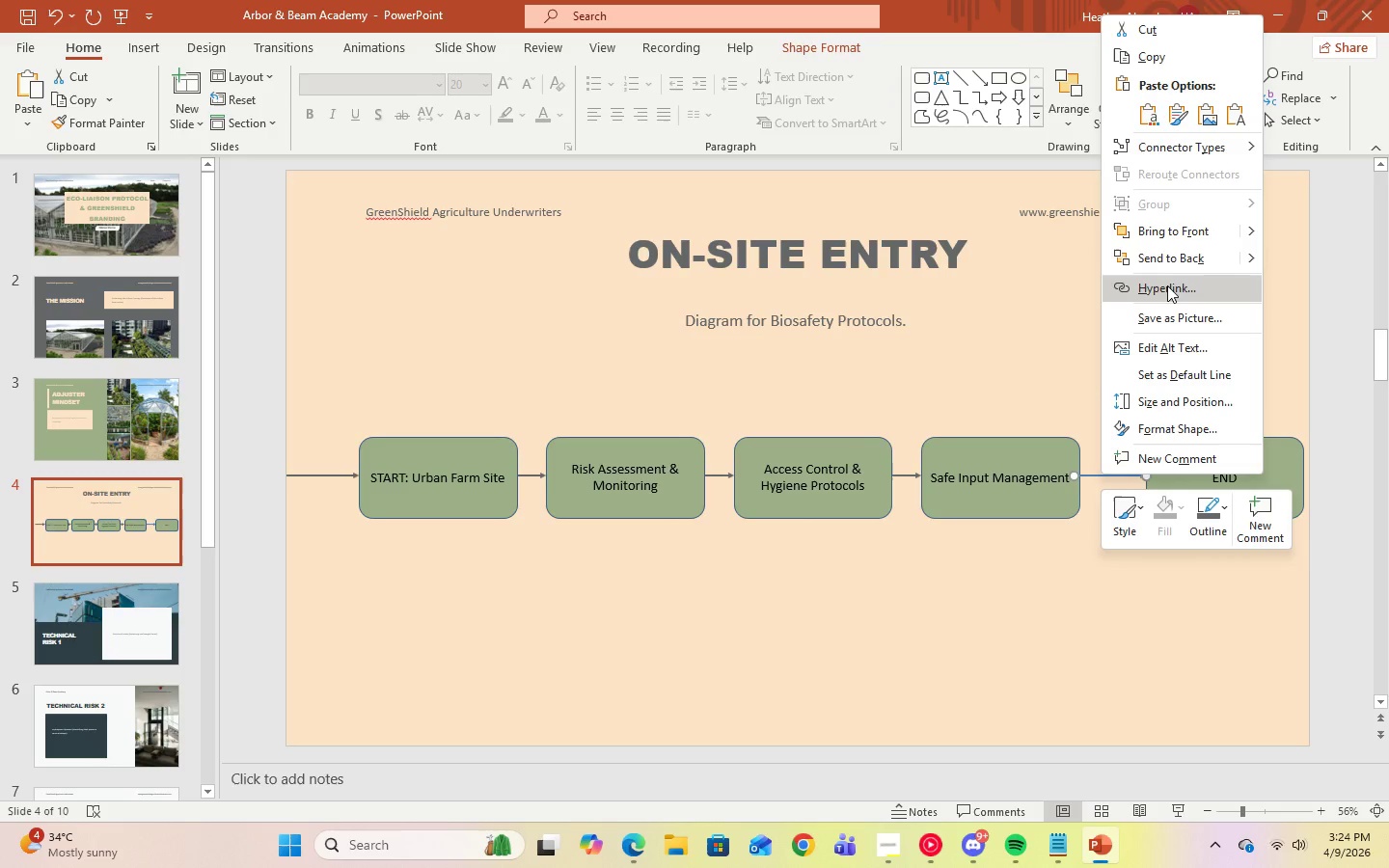 
left_click([1167, 264])
 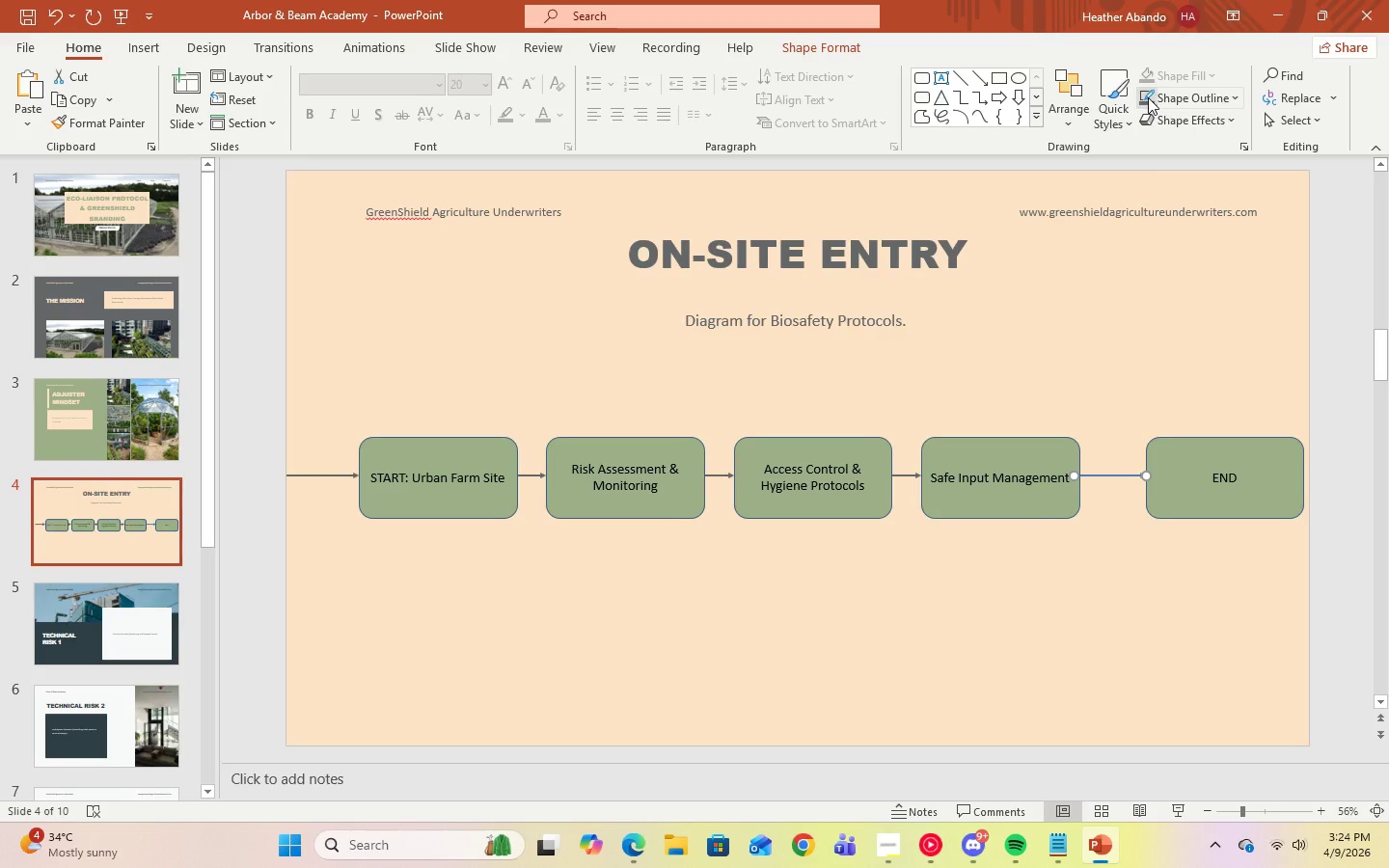 
double_click([1140, 336])
 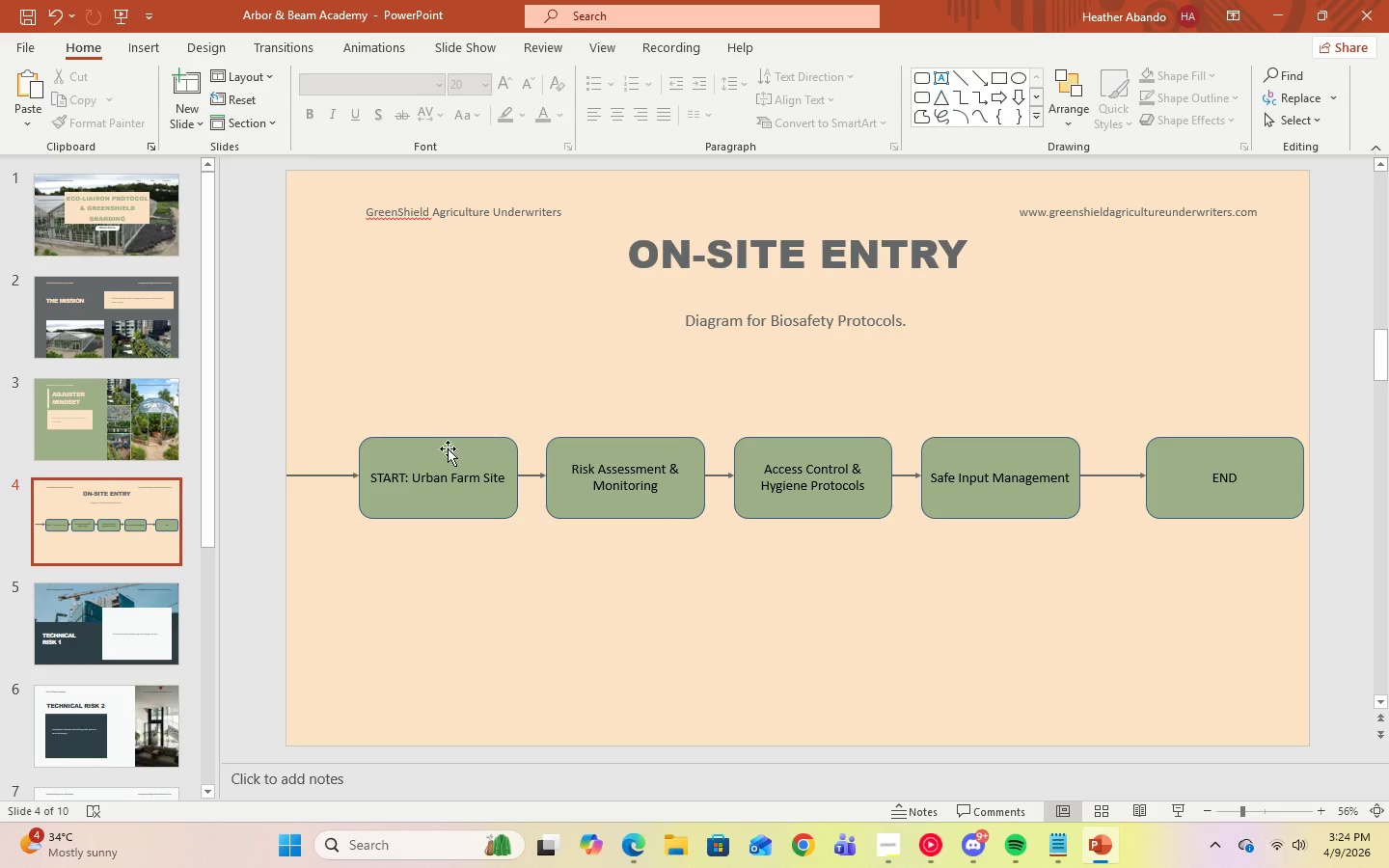 
left_click([449, 450])
 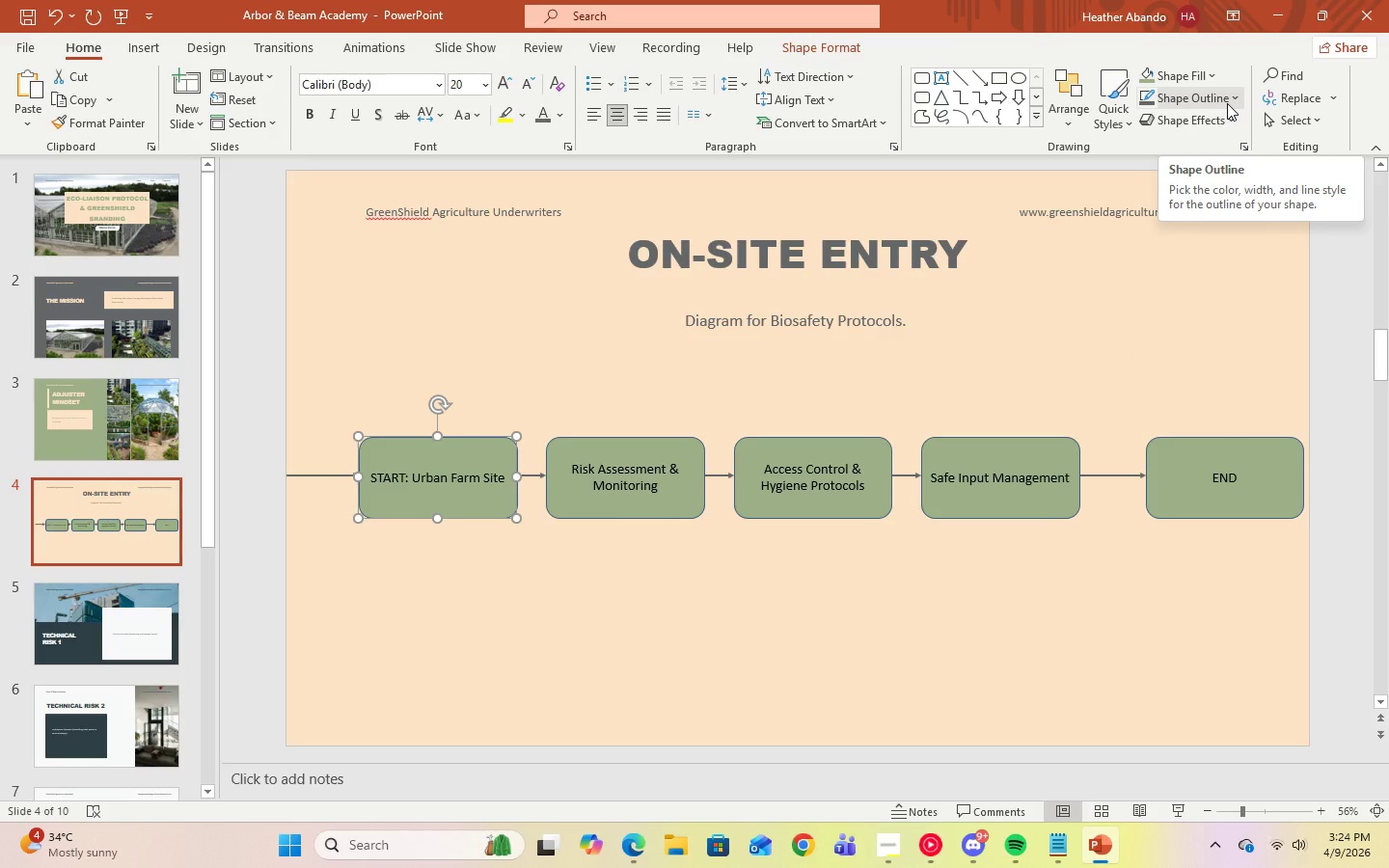 
left_click([1147, 101])
 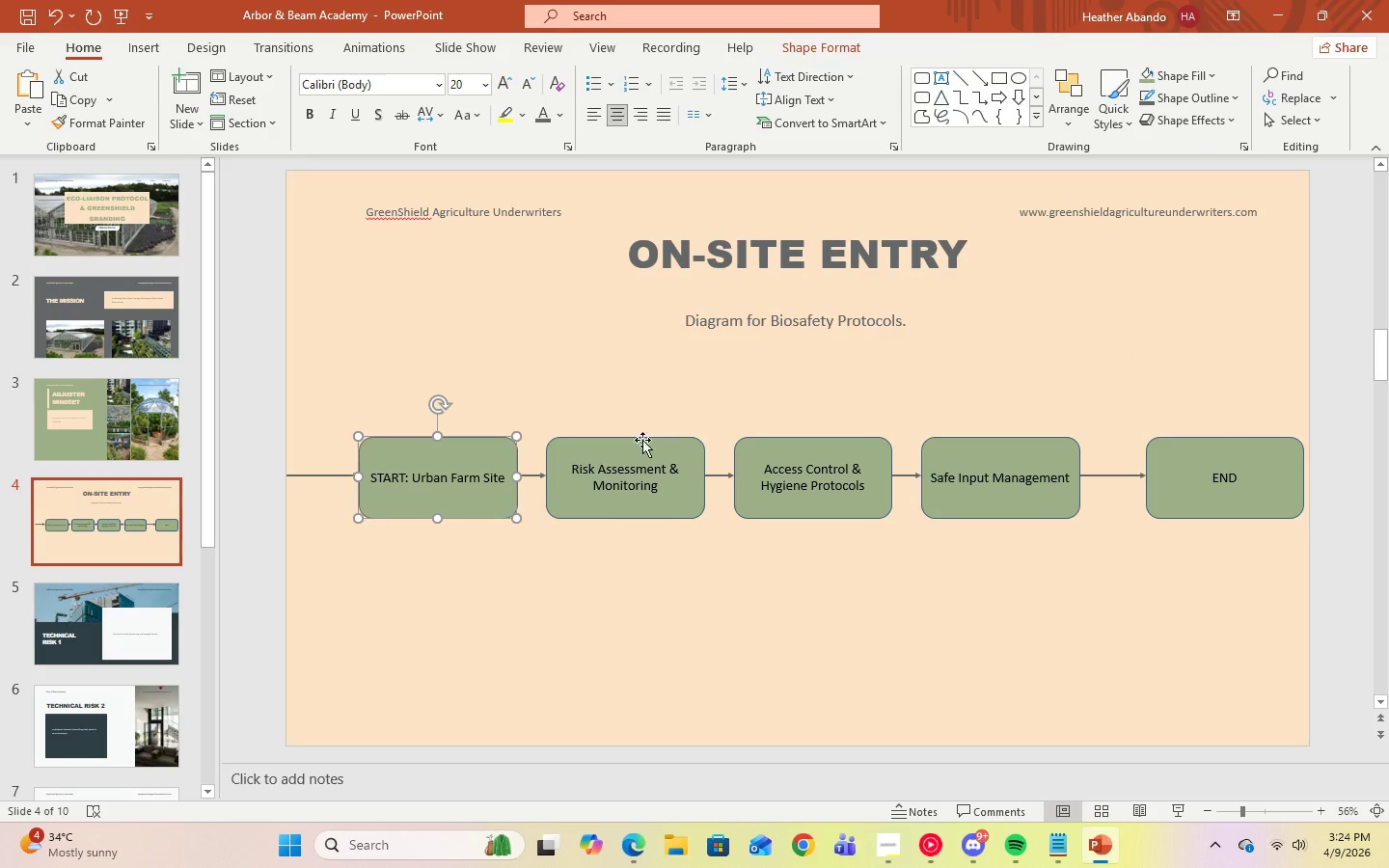 
left_click([636, 449])
 